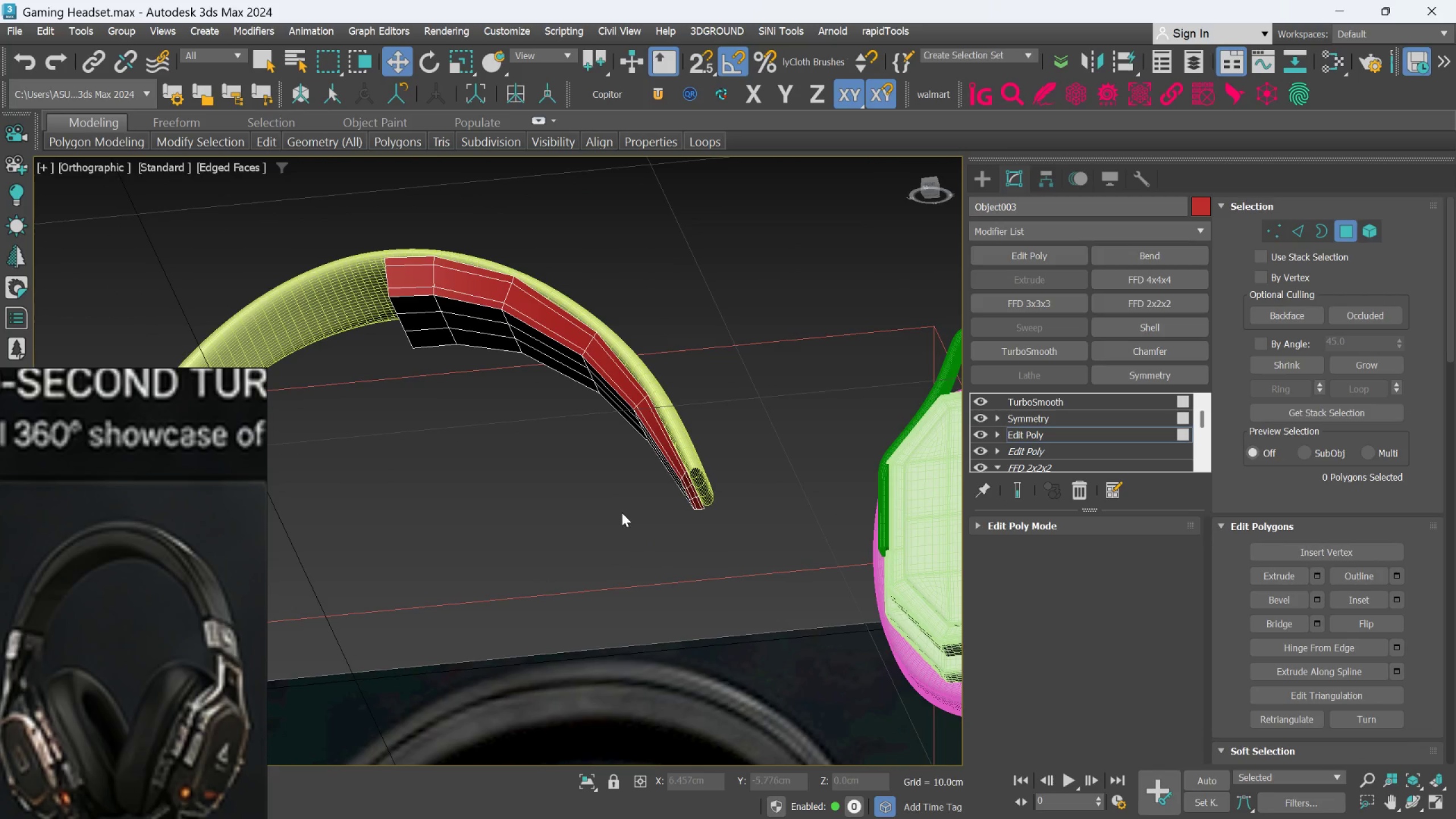 
scroll: coordinate [704, 526], scroll_direction: up, amount: 6.0
 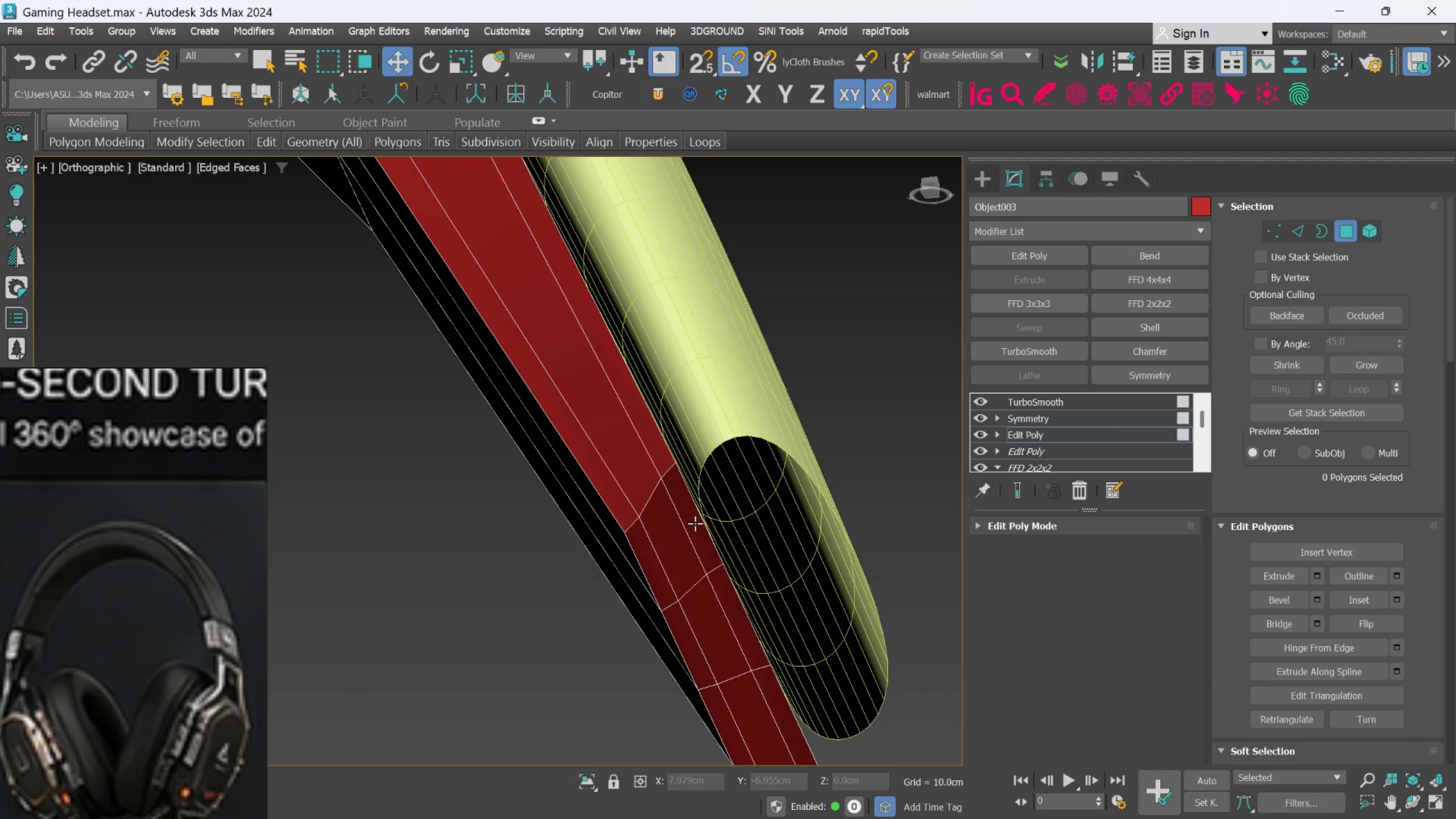 
left_click([690, 523])
 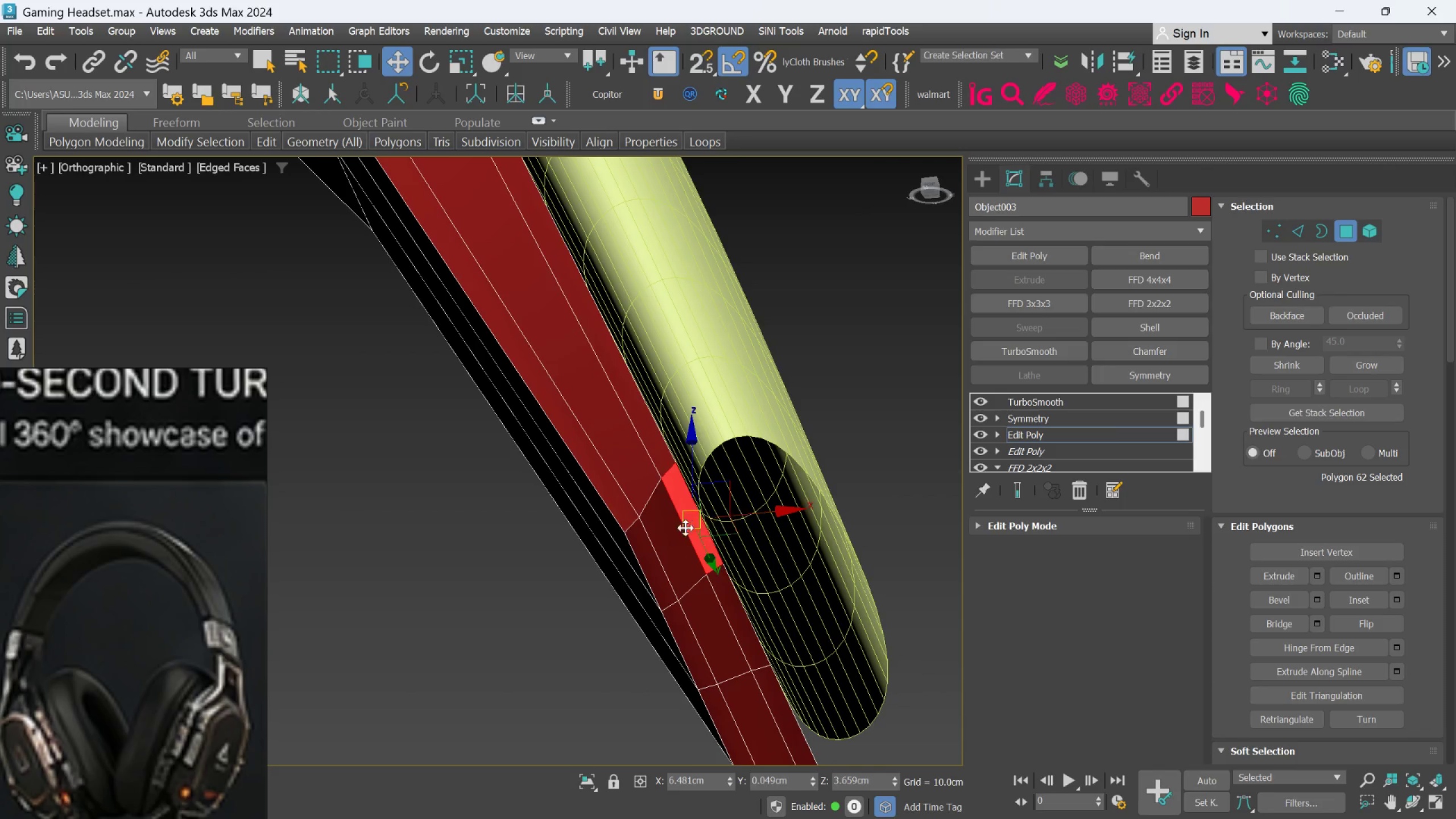 
hold_key(key=ControlLeft, duration=1.06)
double_click([677, 535])
 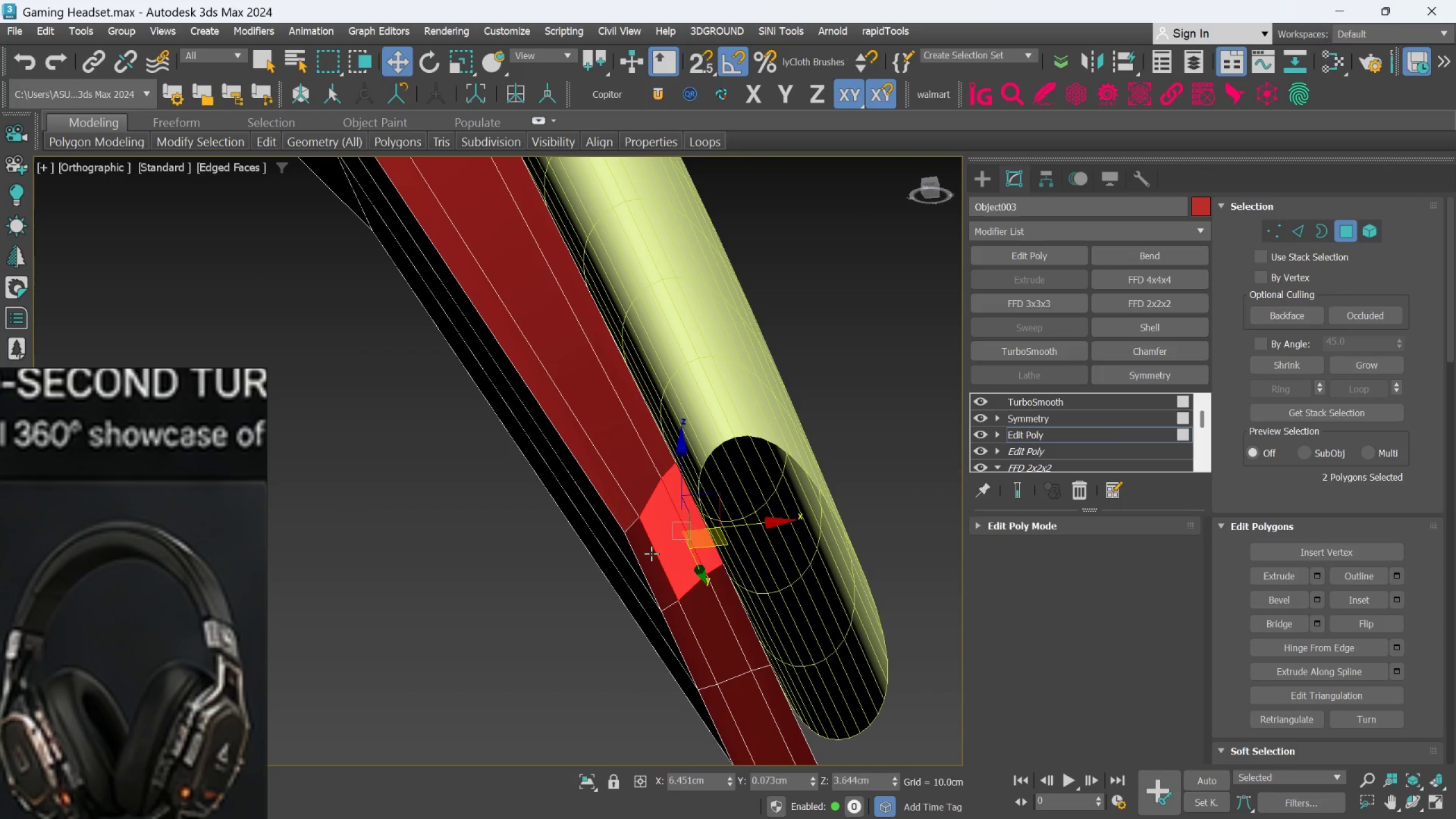 
left_click([651, 555])
 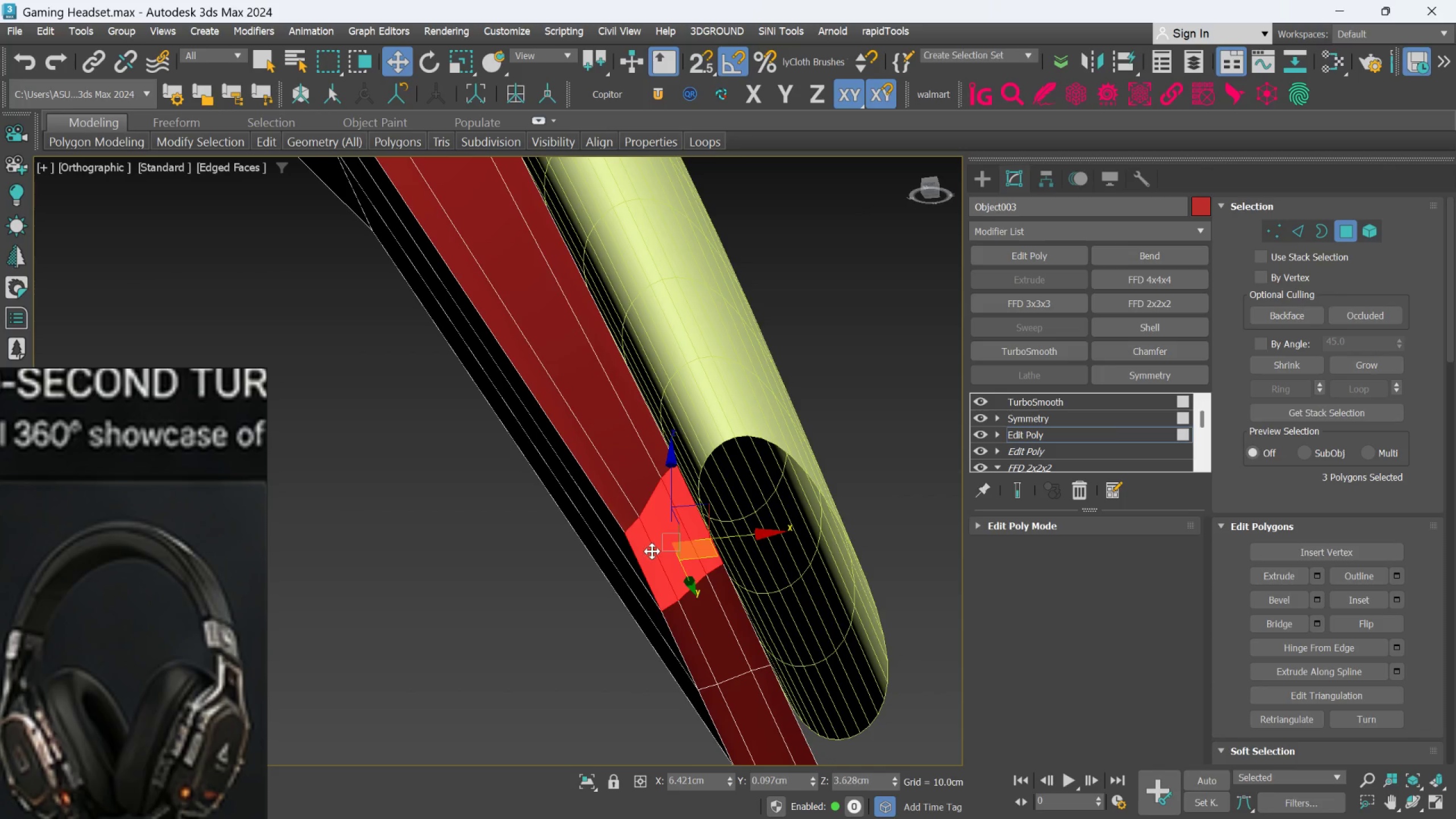 
hold_key(key=ControlLeft, duration=1.53)
left_click([696, 540])
 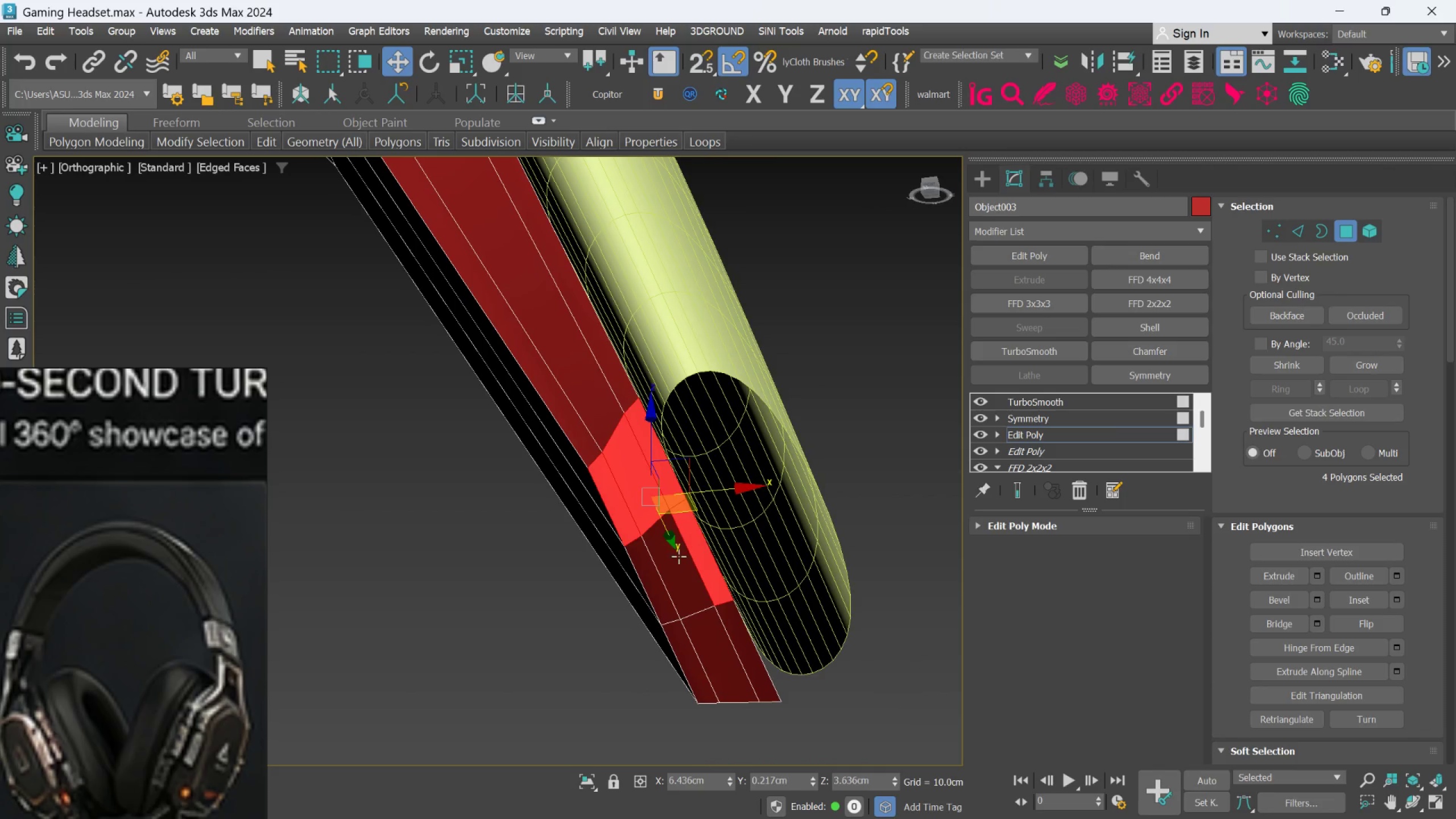 
double_click([679, 556])
 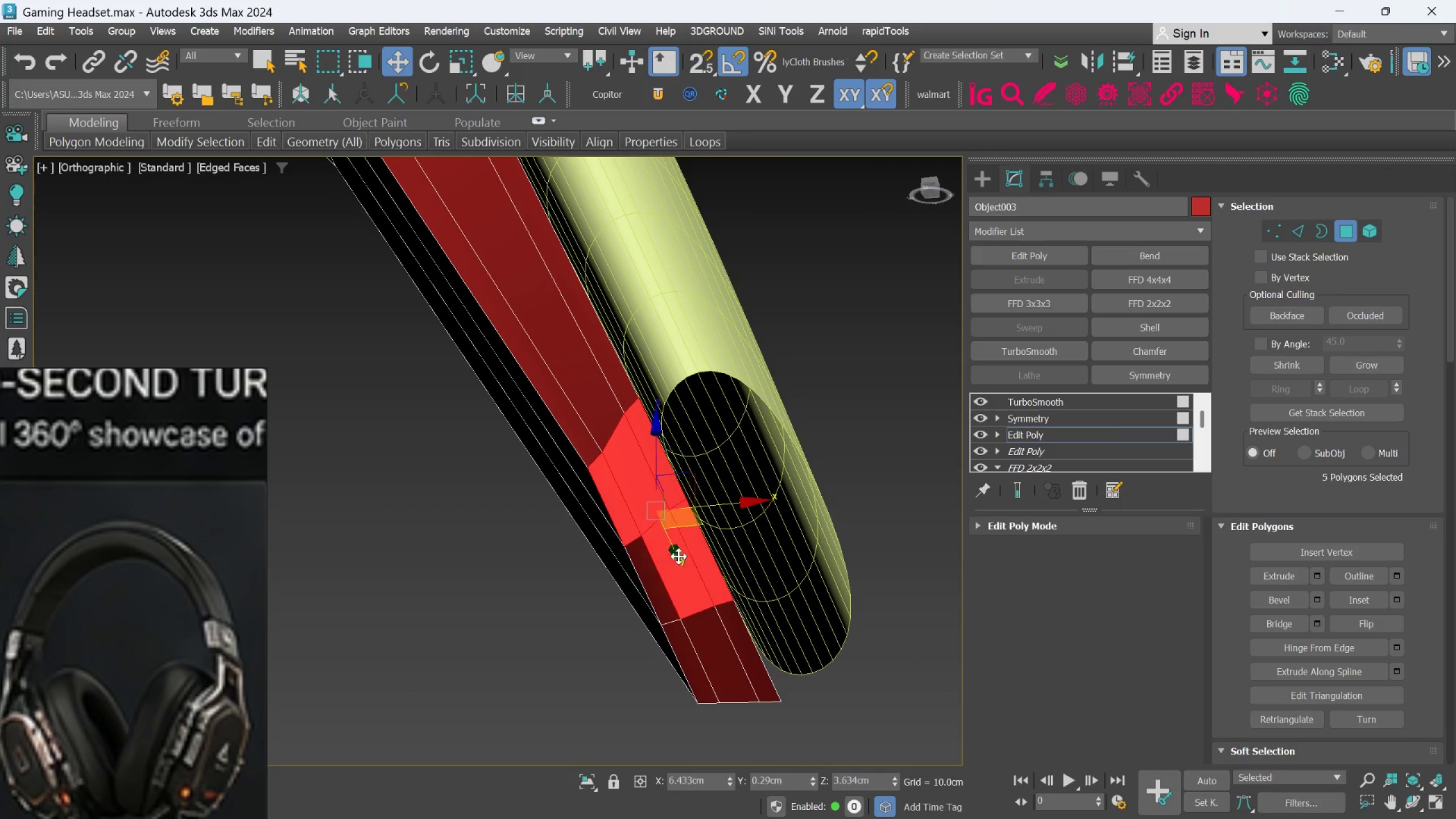 
hold_key(key=ControlLeft, duration=1.5)
triple_click([650, 585])
 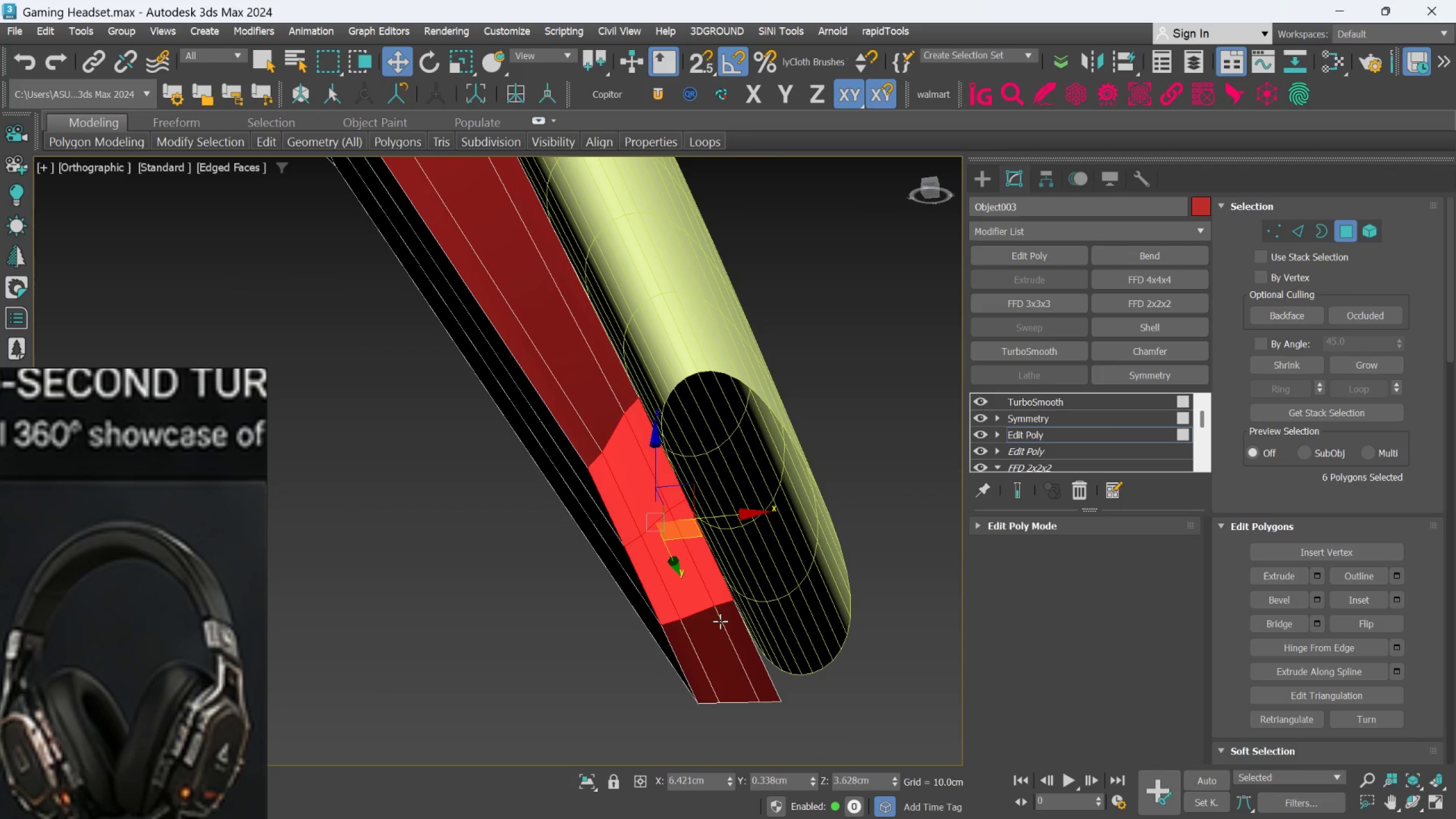 
left_click([728, 617])
 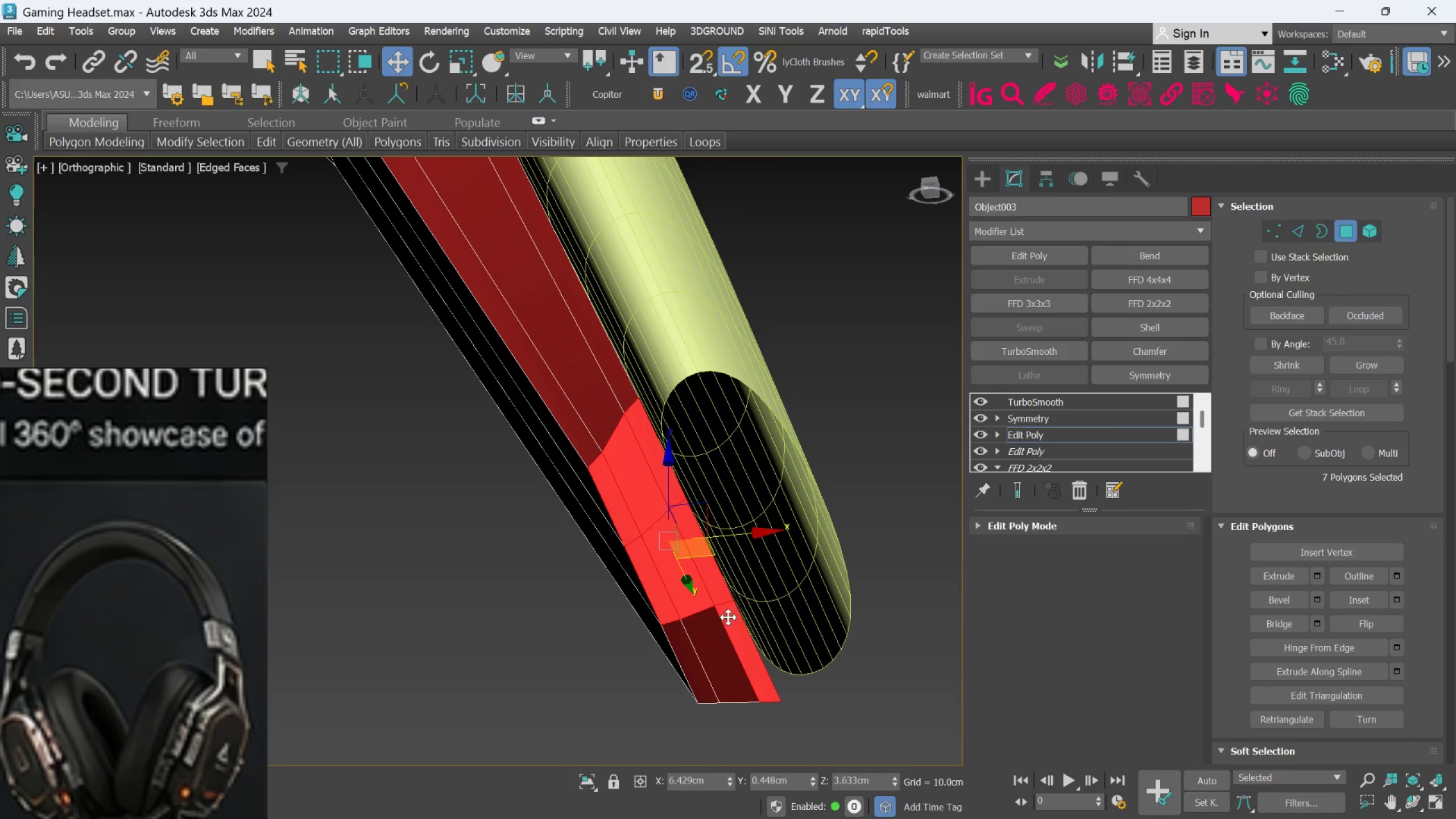 
hold_key(key=ControlLeft, duration=1.25)
double_click([716, 629])
 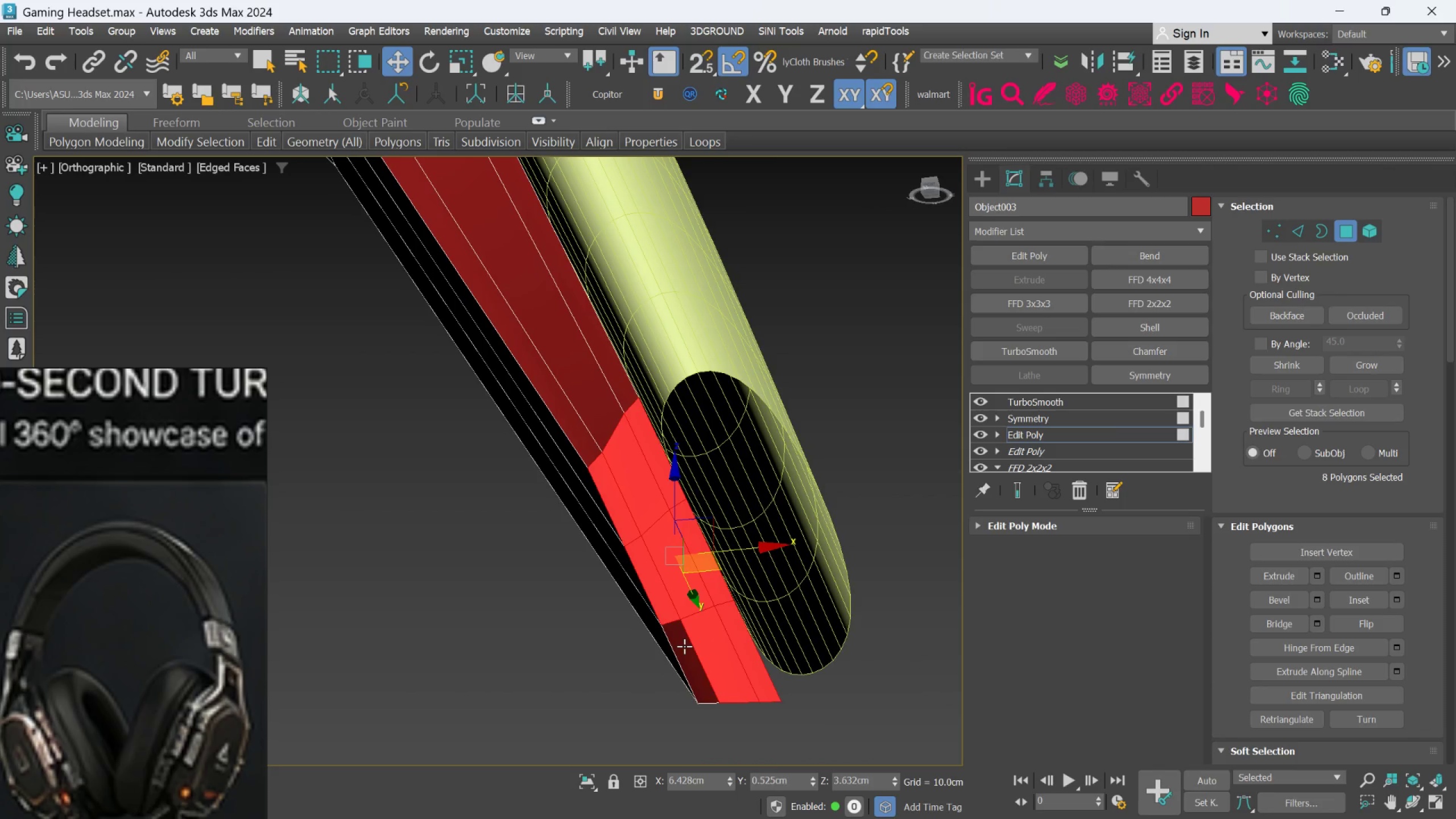 
left_click([686, 646])
 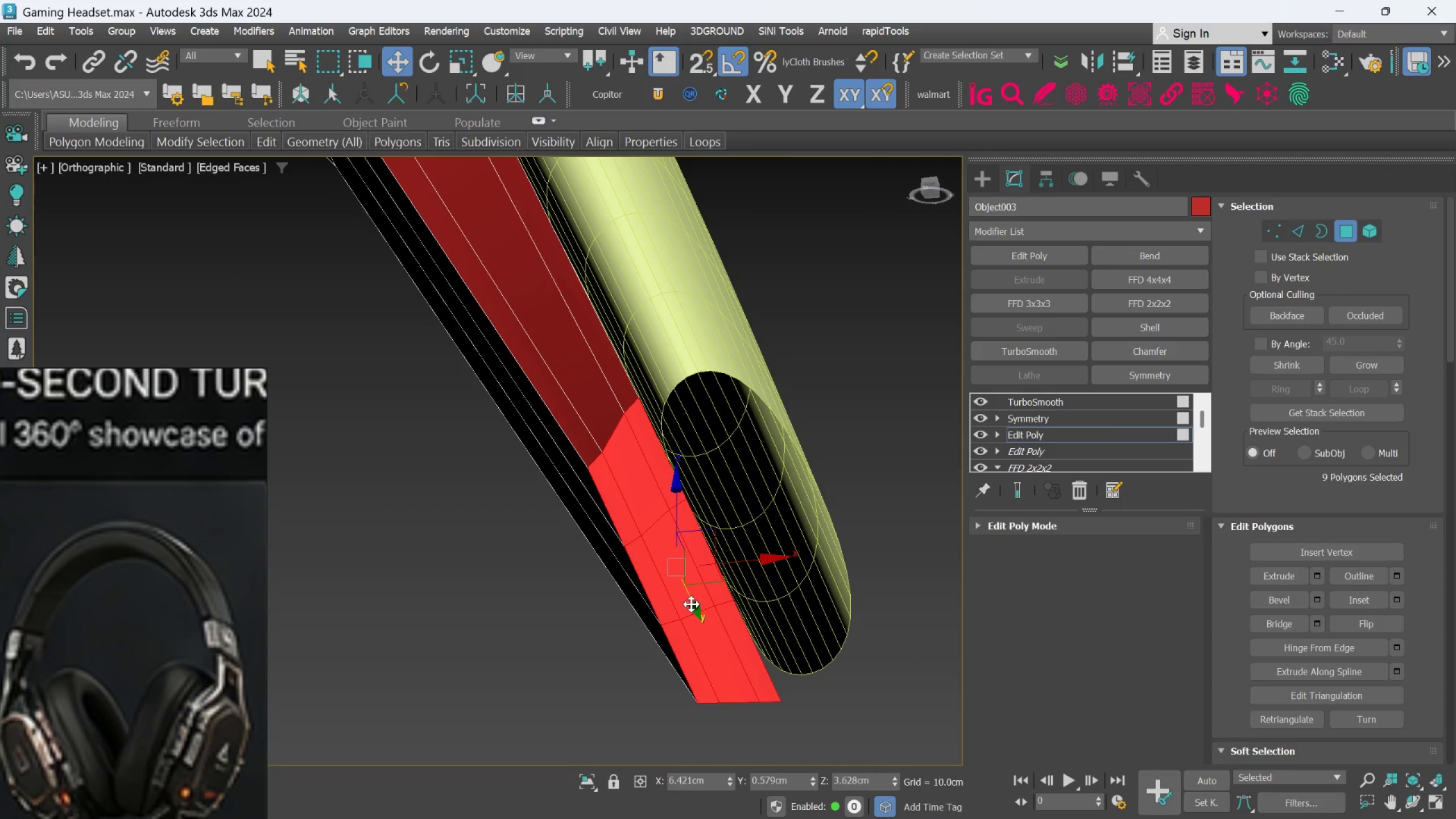 
key(Delete)
 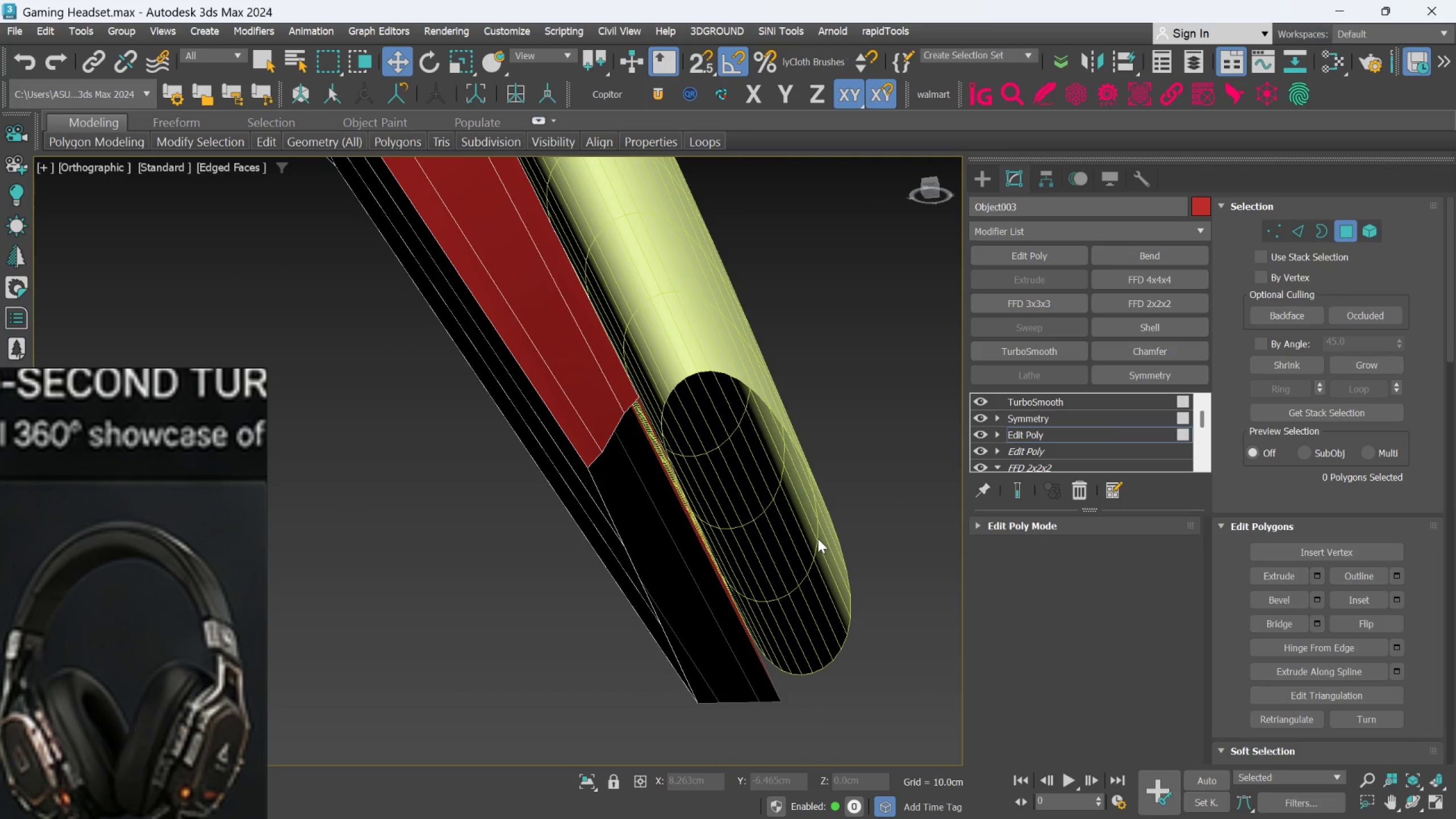 
scroll: coordinate [821, 531], scroll_direction: down, amount: 2.0
 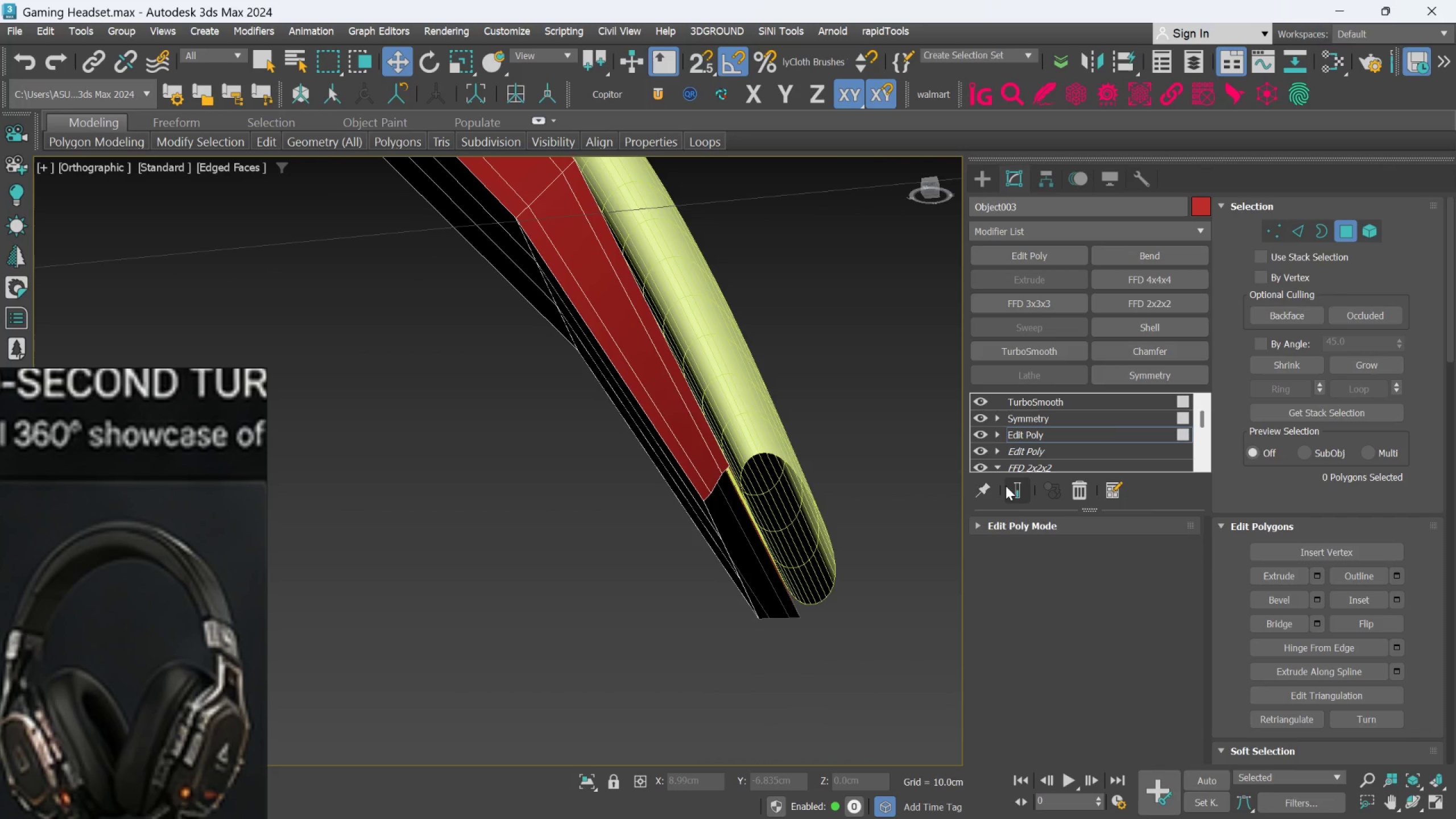 
left_click([1007, 486])
 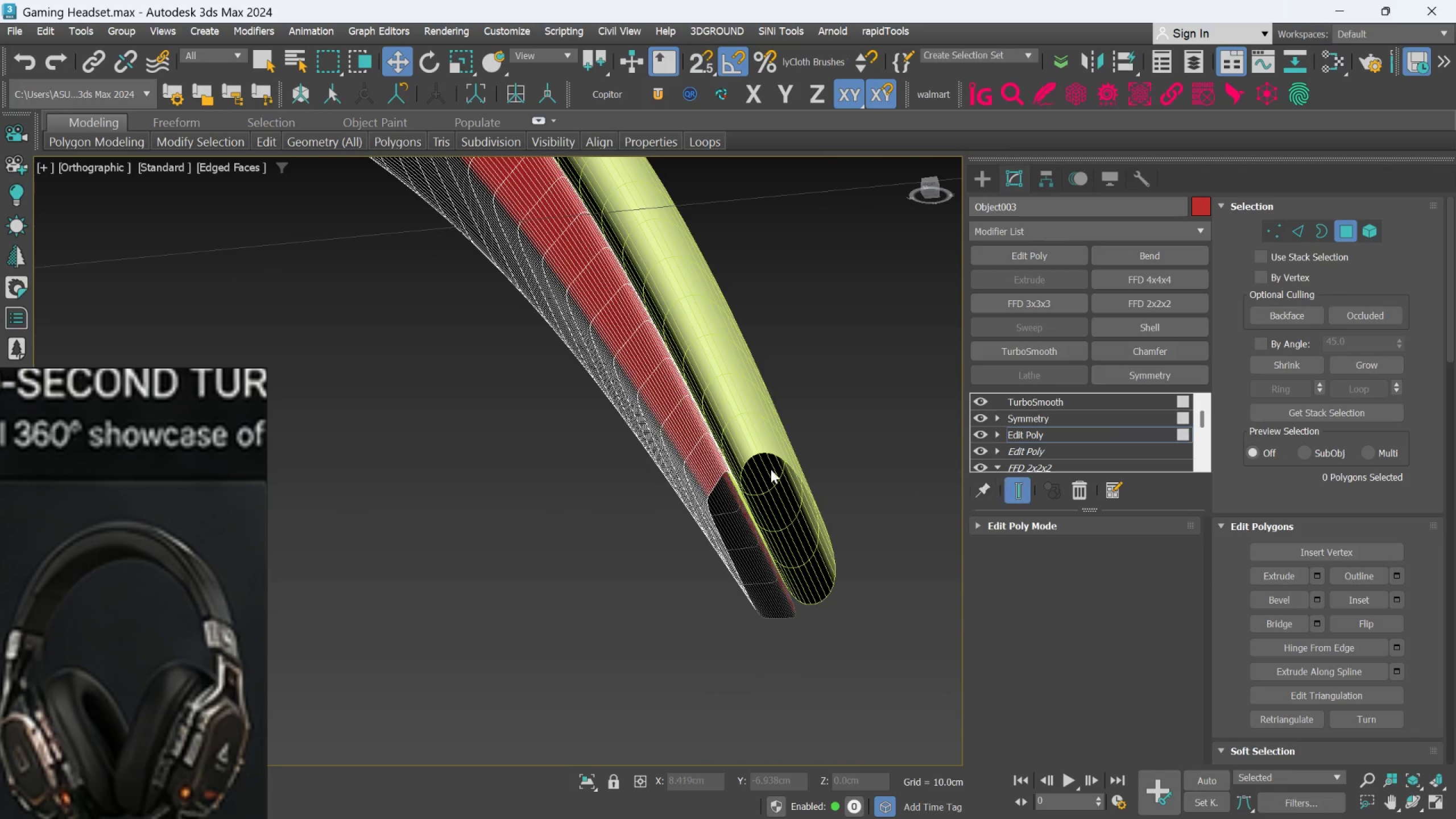 
scroll: coordinate [660, 420], scroll_direction: down, amount: 4.0
 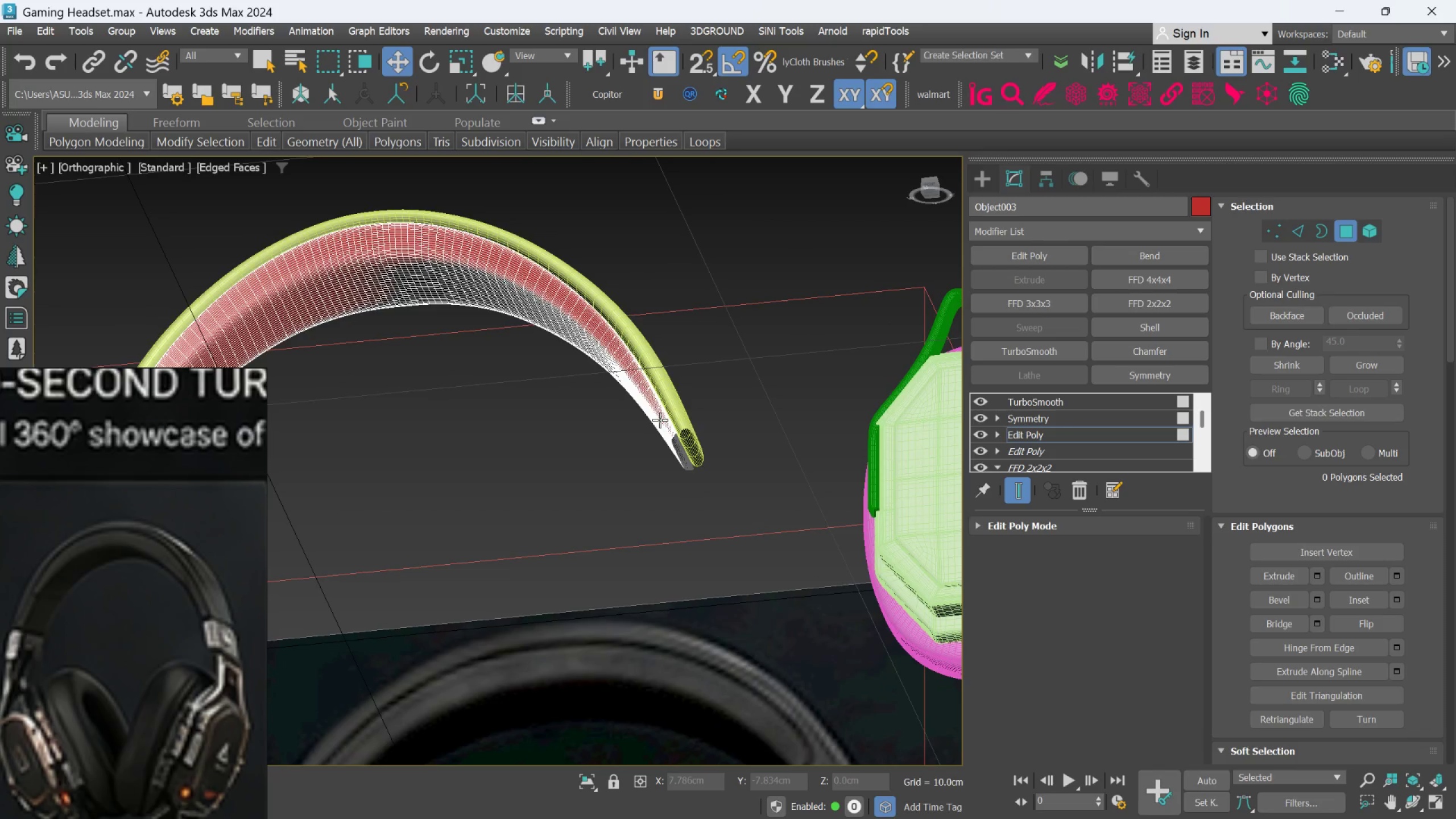 
hold_key(key=AltLeft, duration=0.94)
 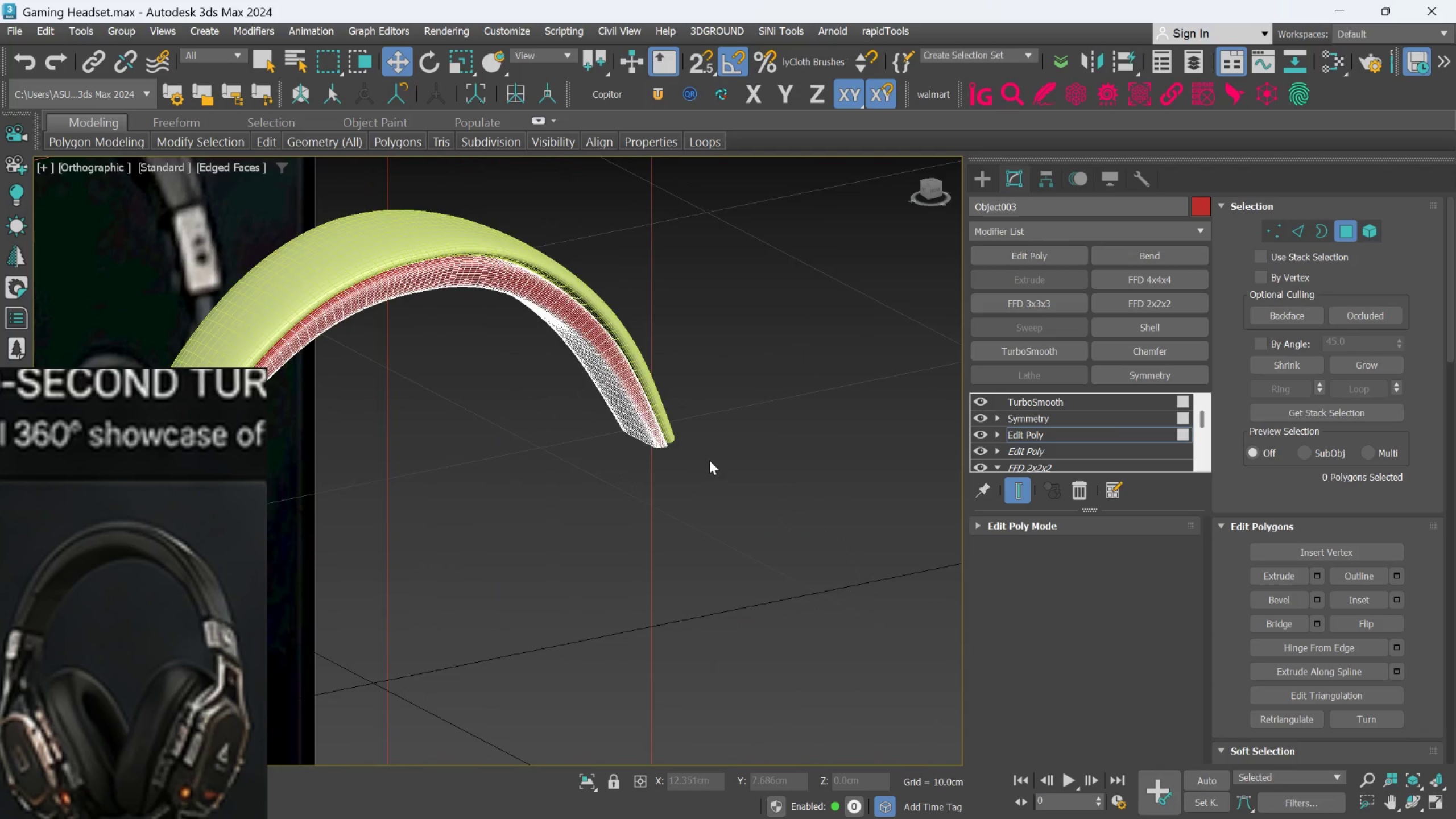 
hold_key(key=AltLeft, duration=0.91)
 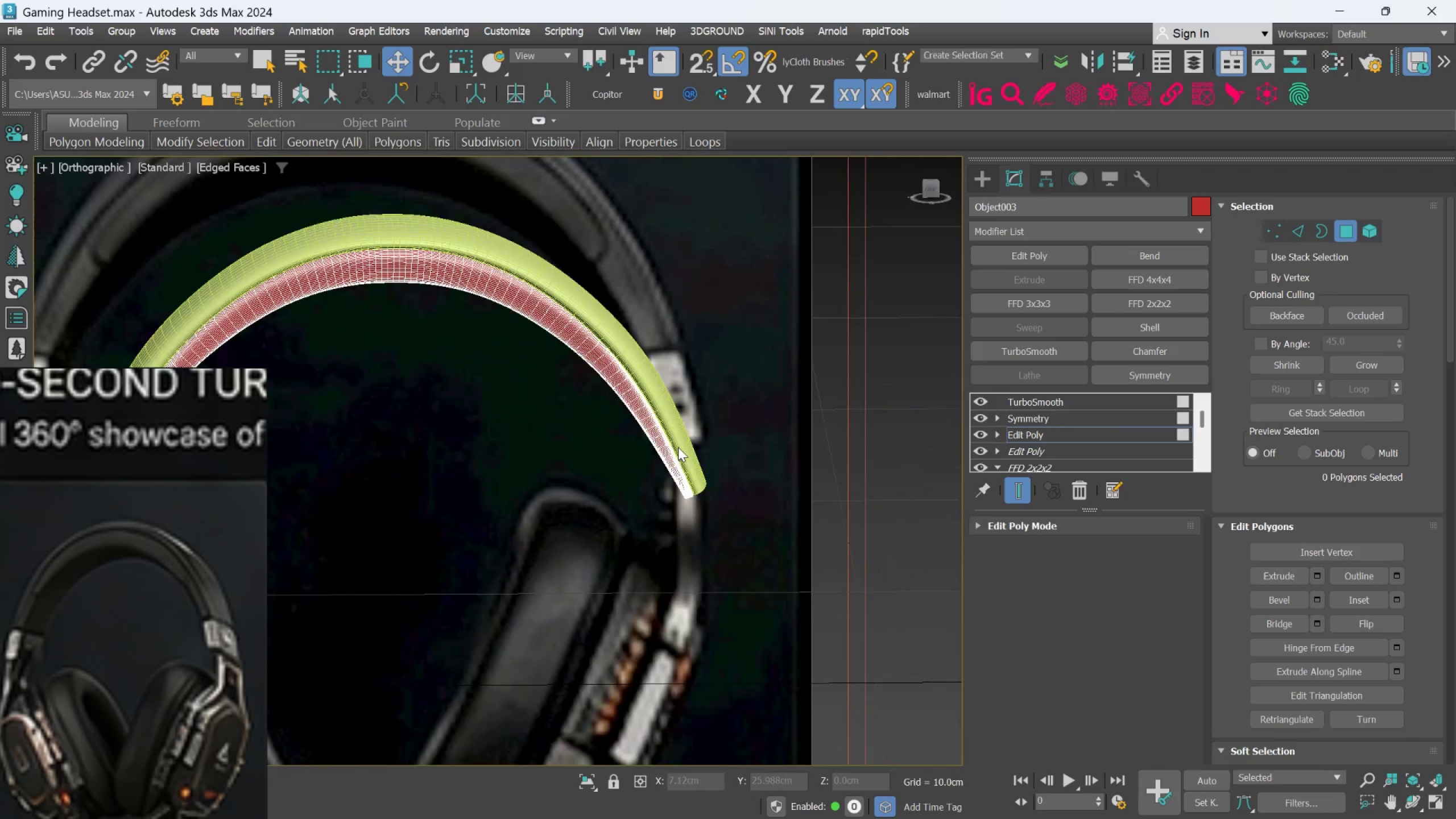 
scroll: coordinate [678, 447], scroll_direction: down, amount: 2.0
 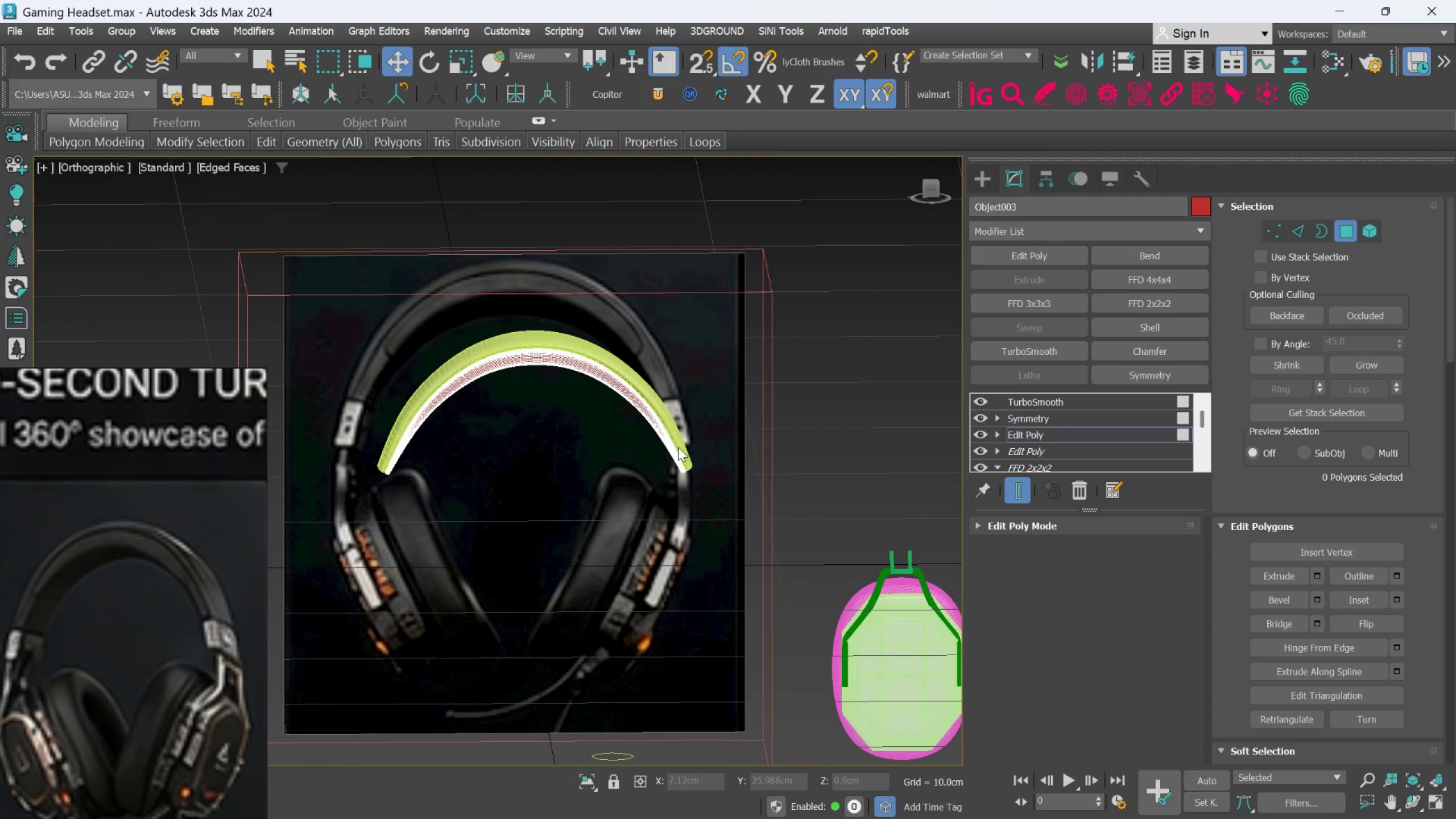 
key(Alt+AltLeft)
 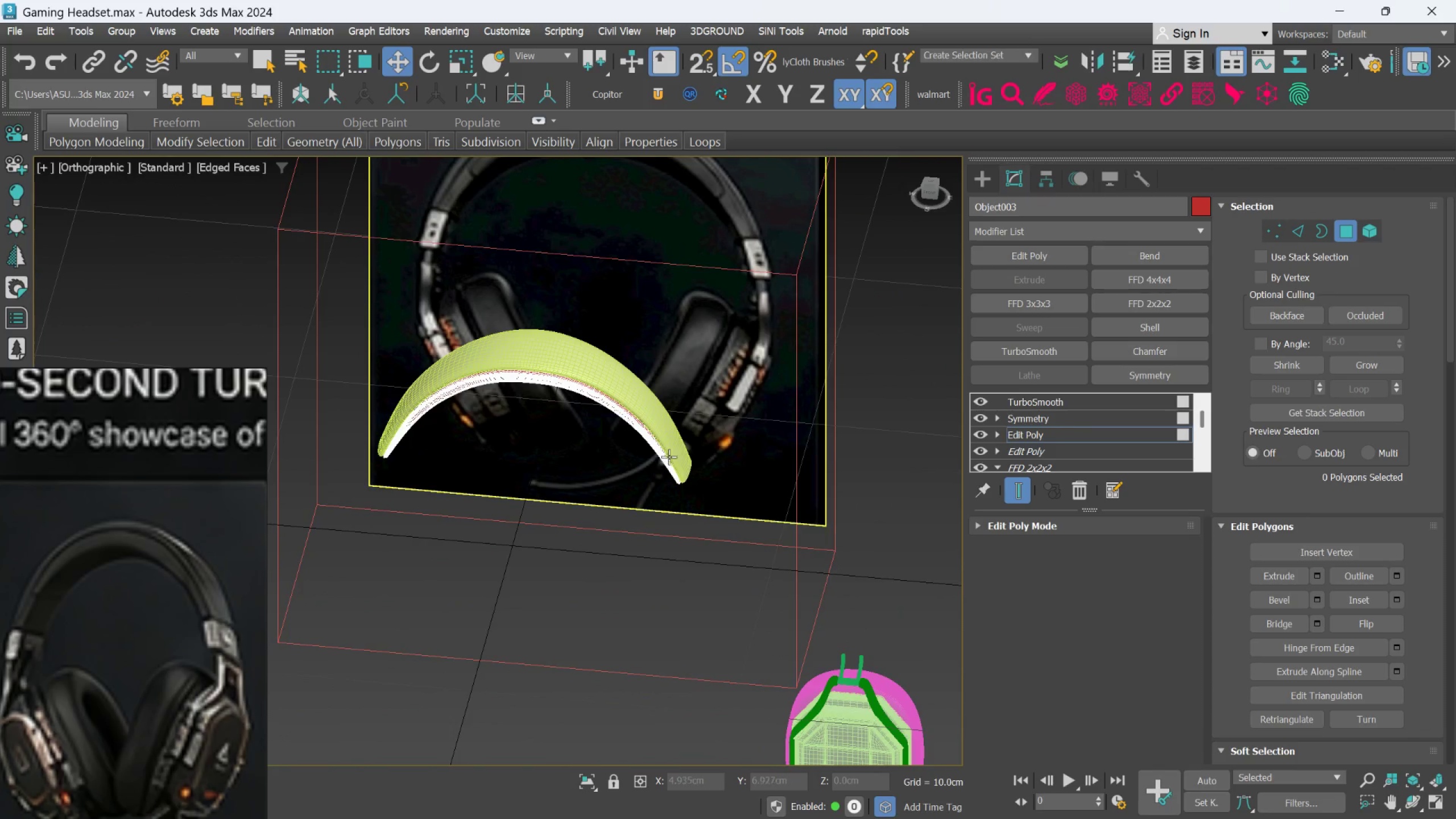 
key(F)
 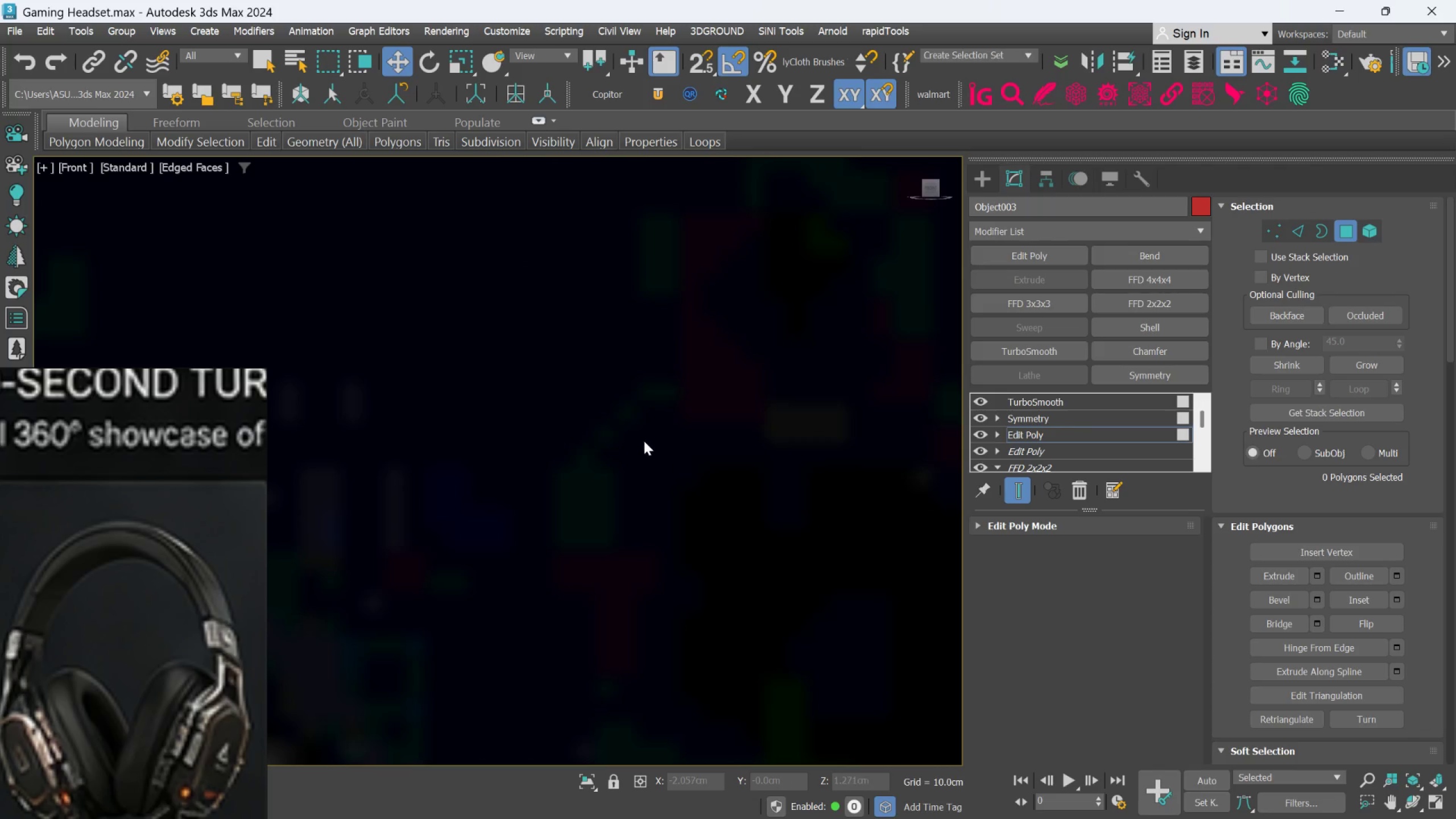 
scroll: coordinate [634, 419], scroll_direction: down, amount: 8.0
 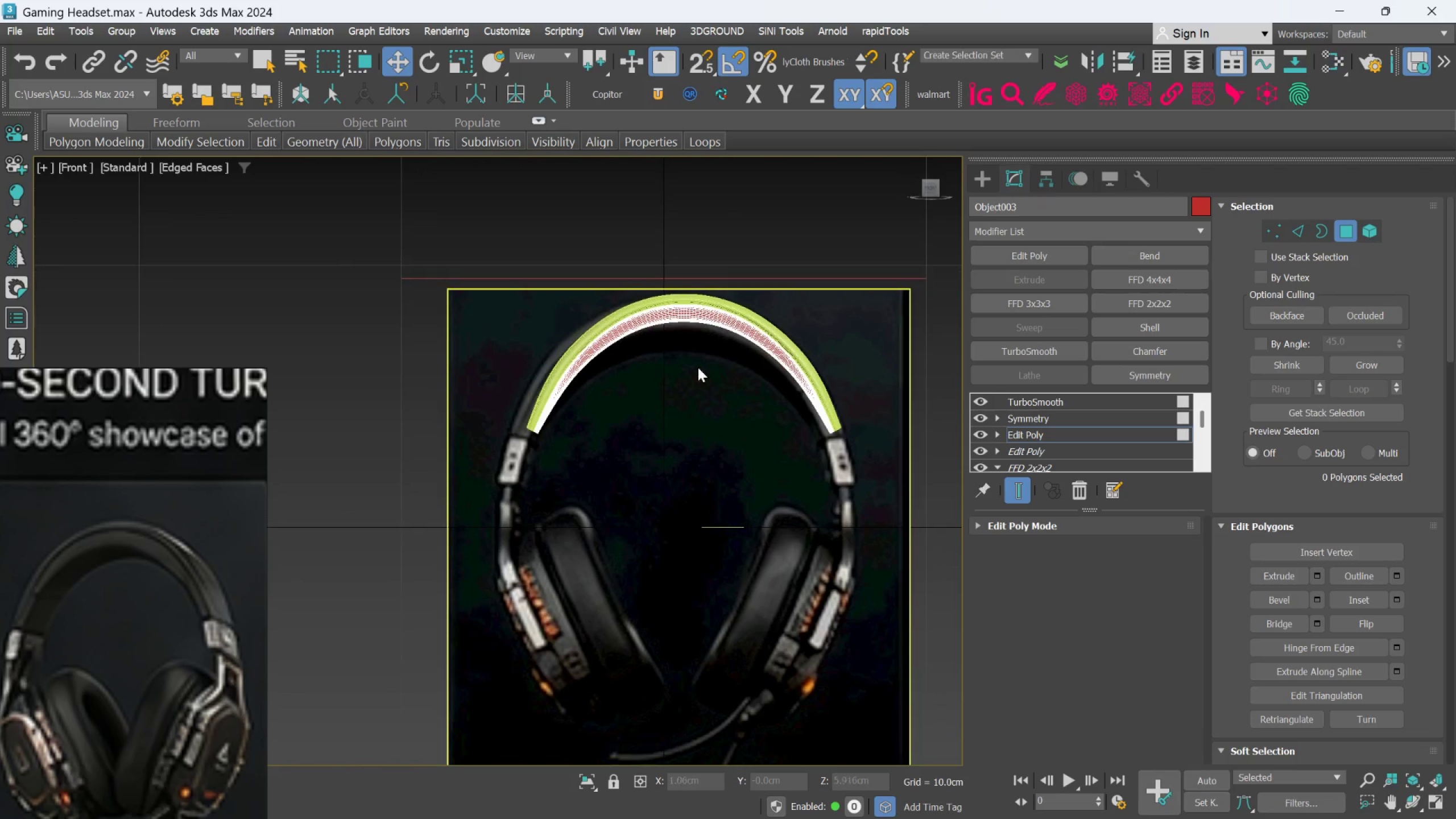 
scroll: coordinate [732, 337], scroll_direction: up, amount: 3.0
 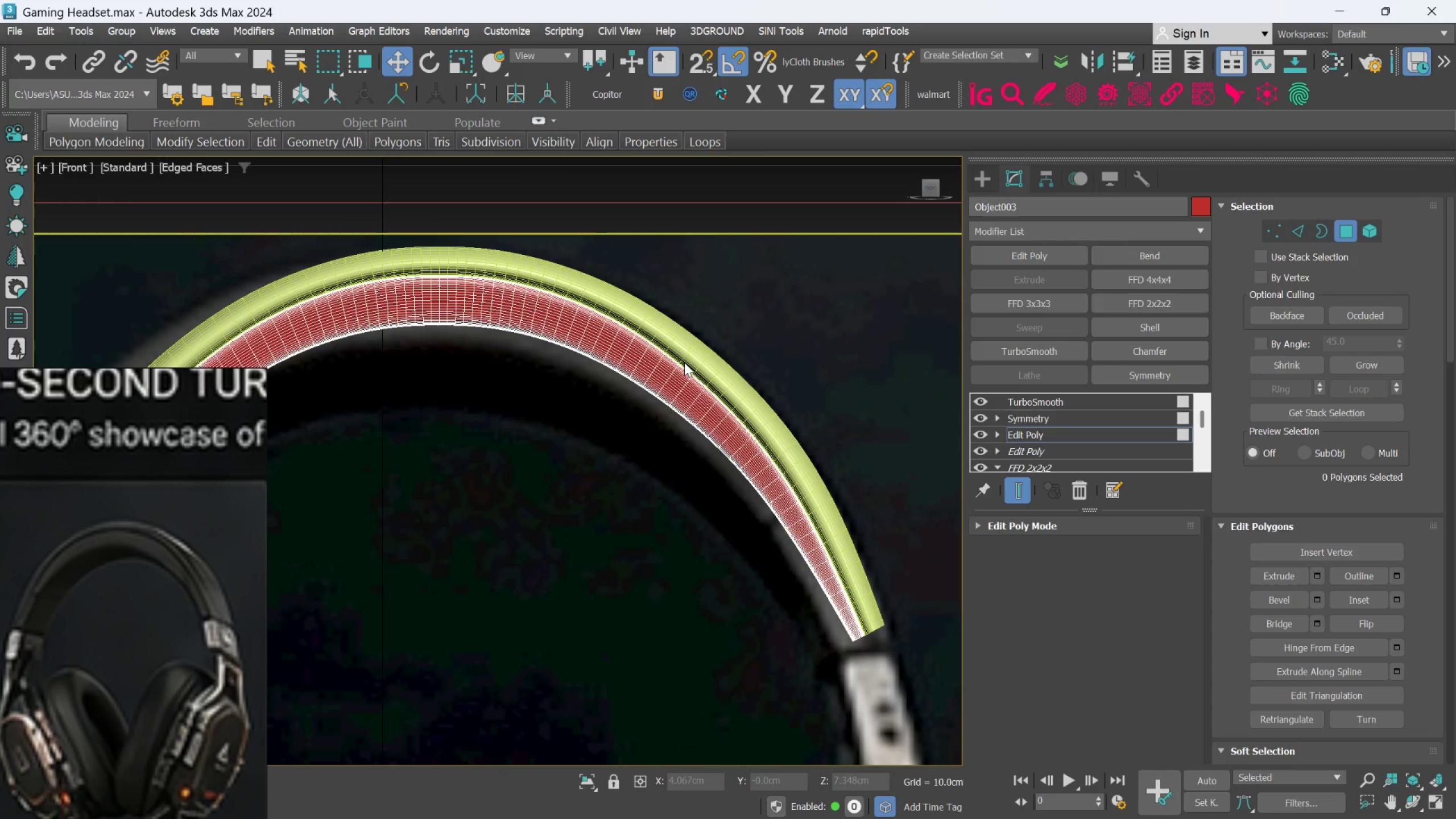 
key(F4)
 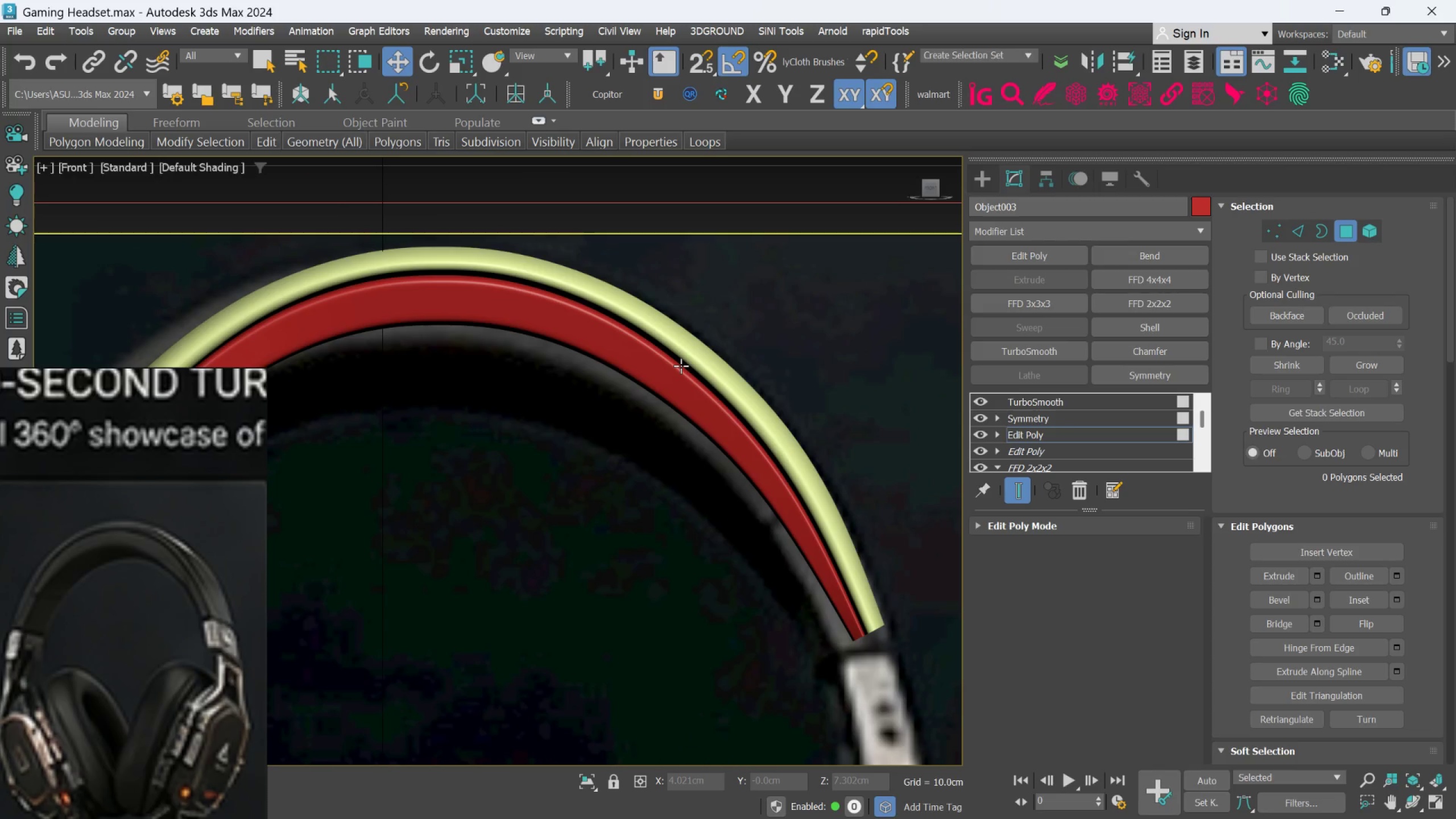 
scroll: coordinate [680, 366], scroll_direction: up, amount: 2.0
 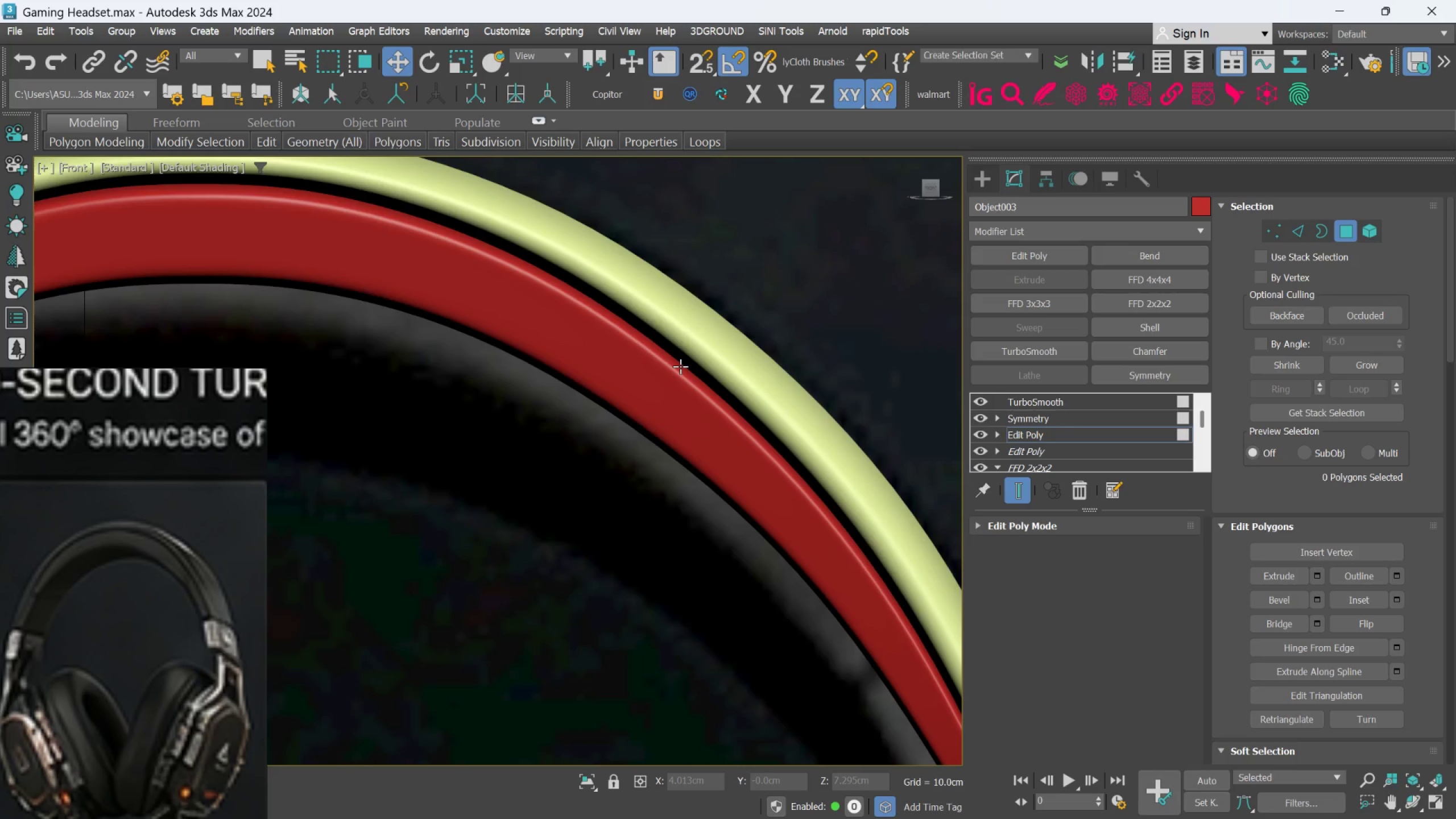 
scroll: coordinate [680, 366], scroll_direction: down, amount: 1.0
 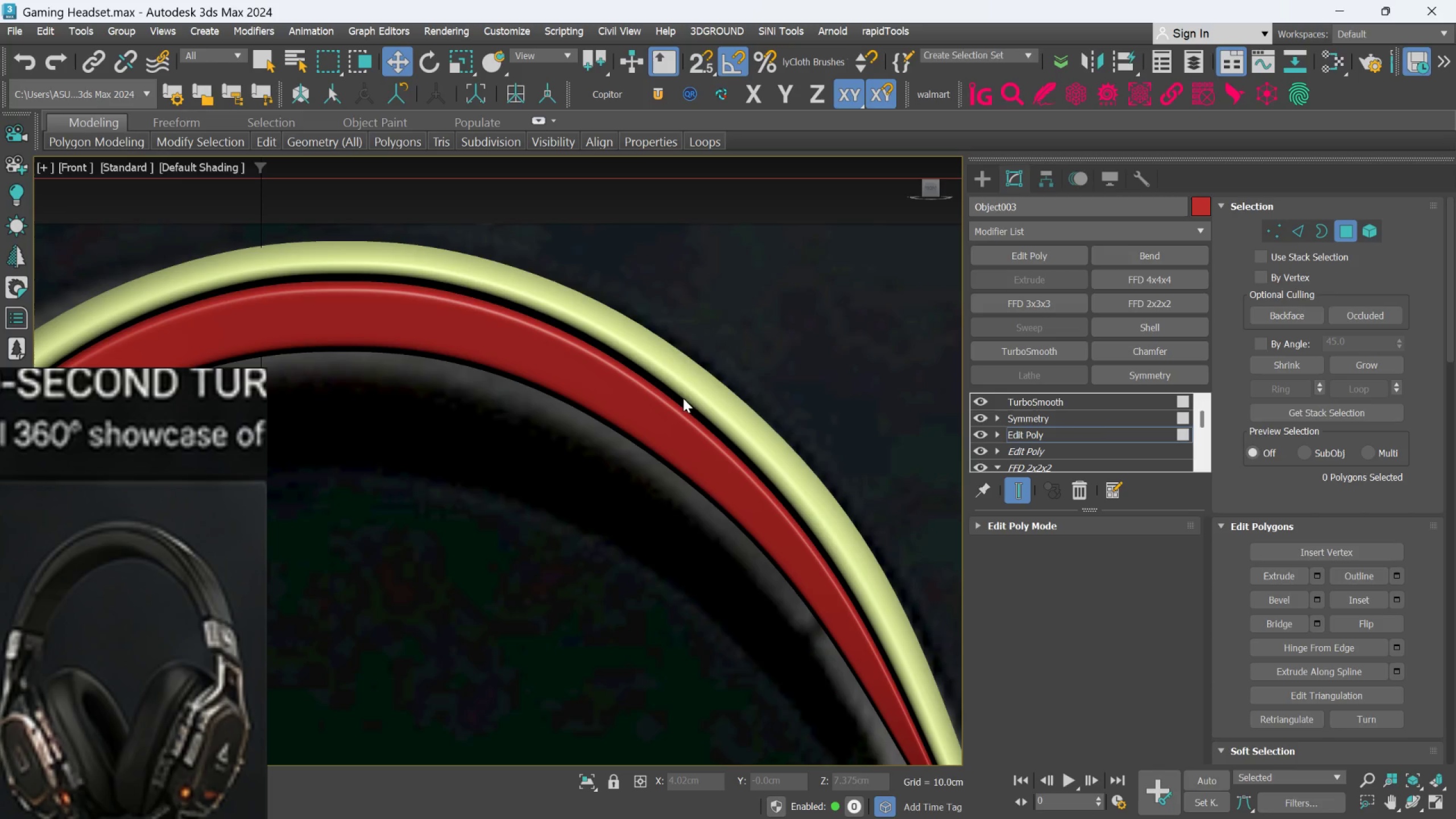 
scroll: coordinate [686, 380], scroll_direction: up, amount: 1.0
 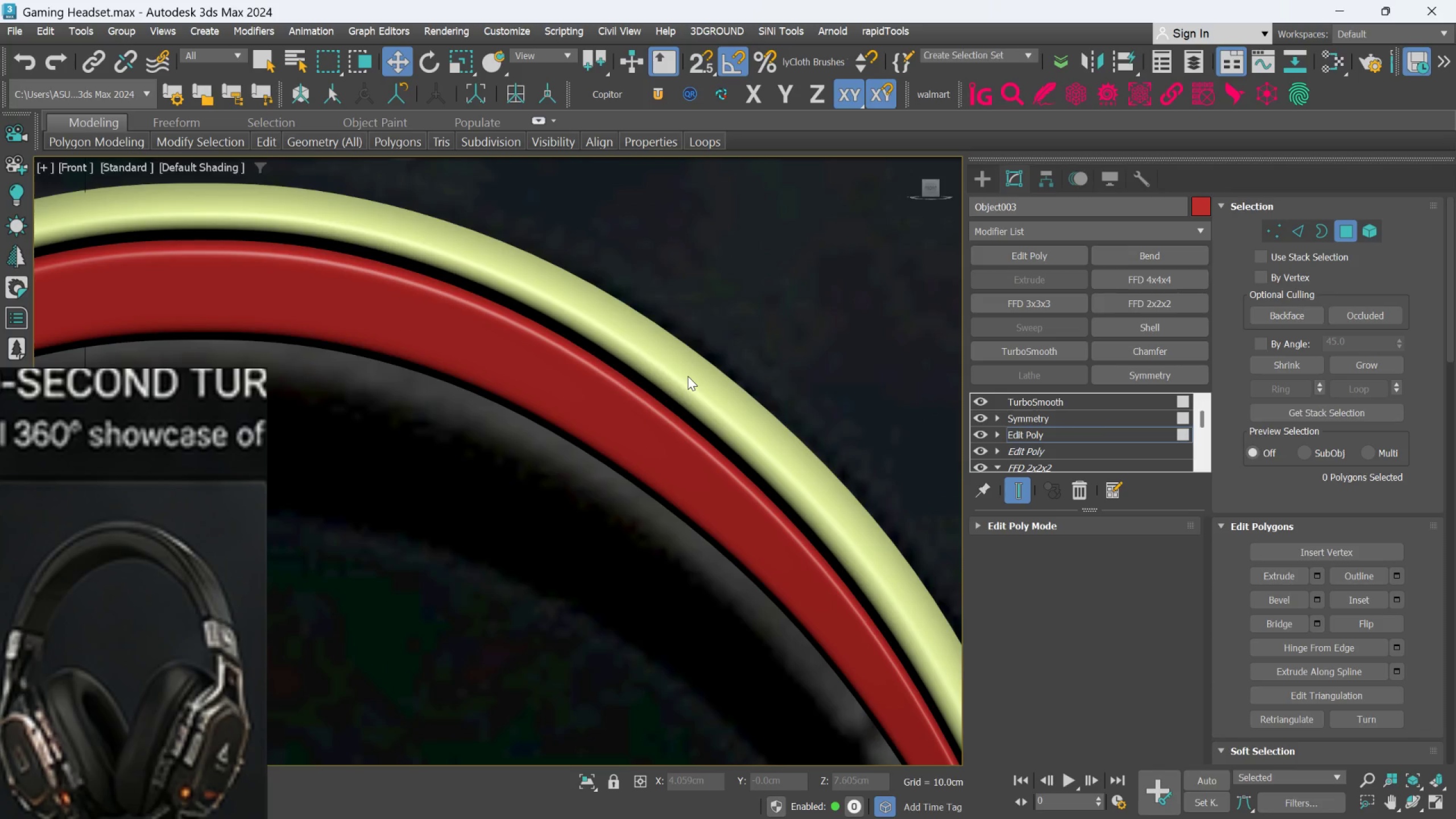 
scroll: coordinate [749, 410], scroll_direction: down, amount: 3.0
 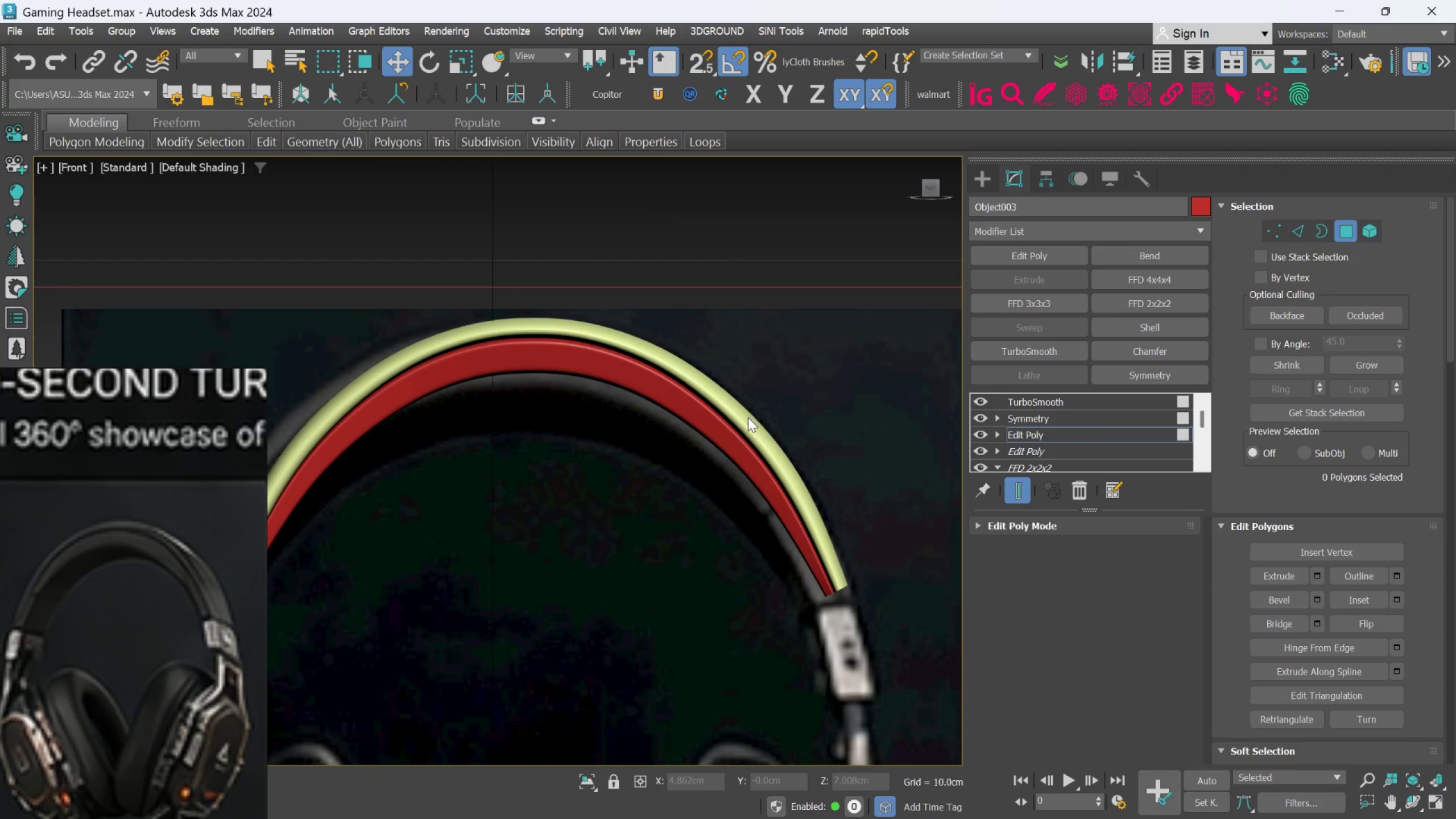 
scroll: coordinate [748, 423], scroll_direction: up, amount: 1.0
 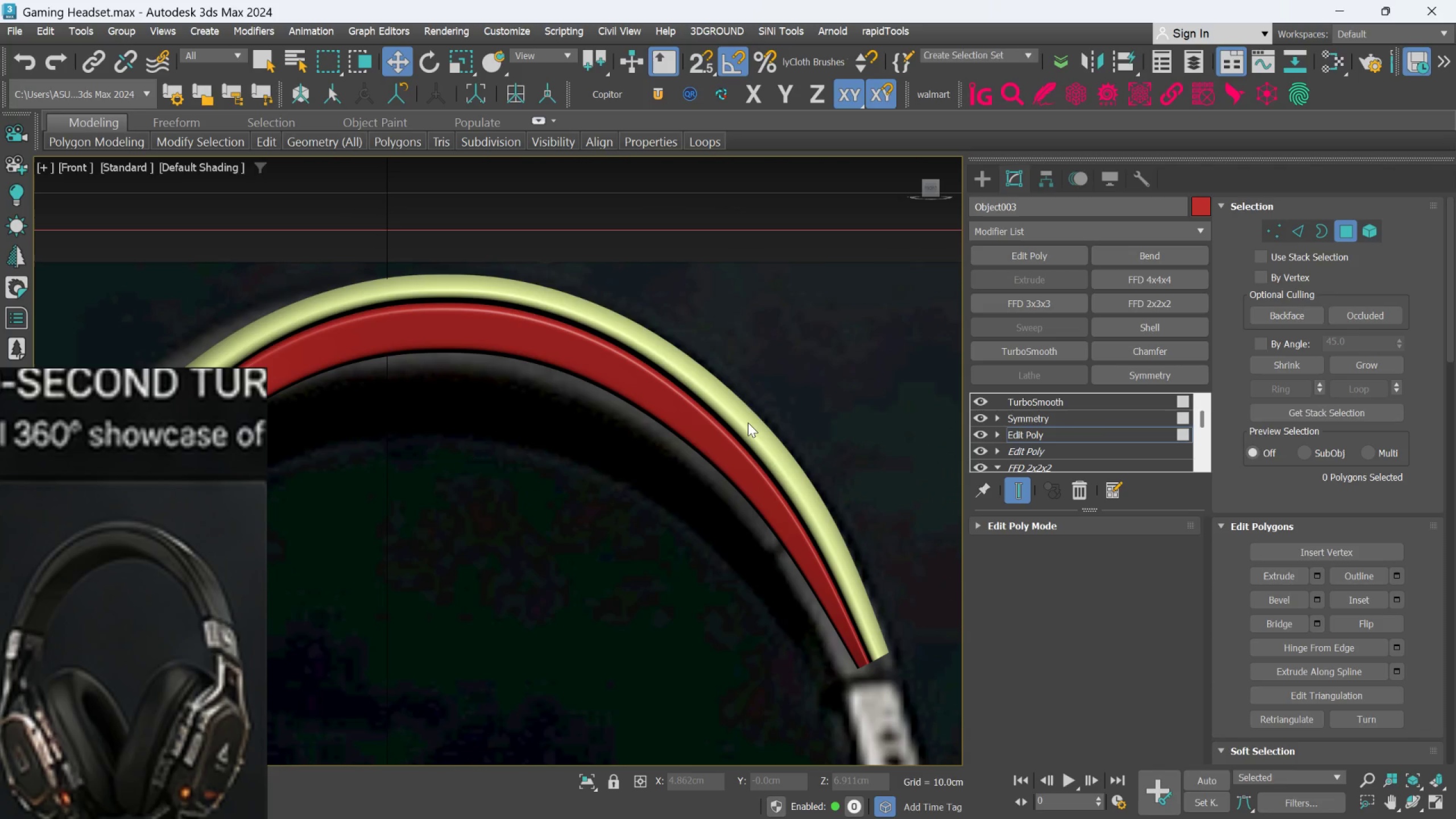 
scroll: coordinate [748, 423], scroll_direction: down, amount: 2.0
 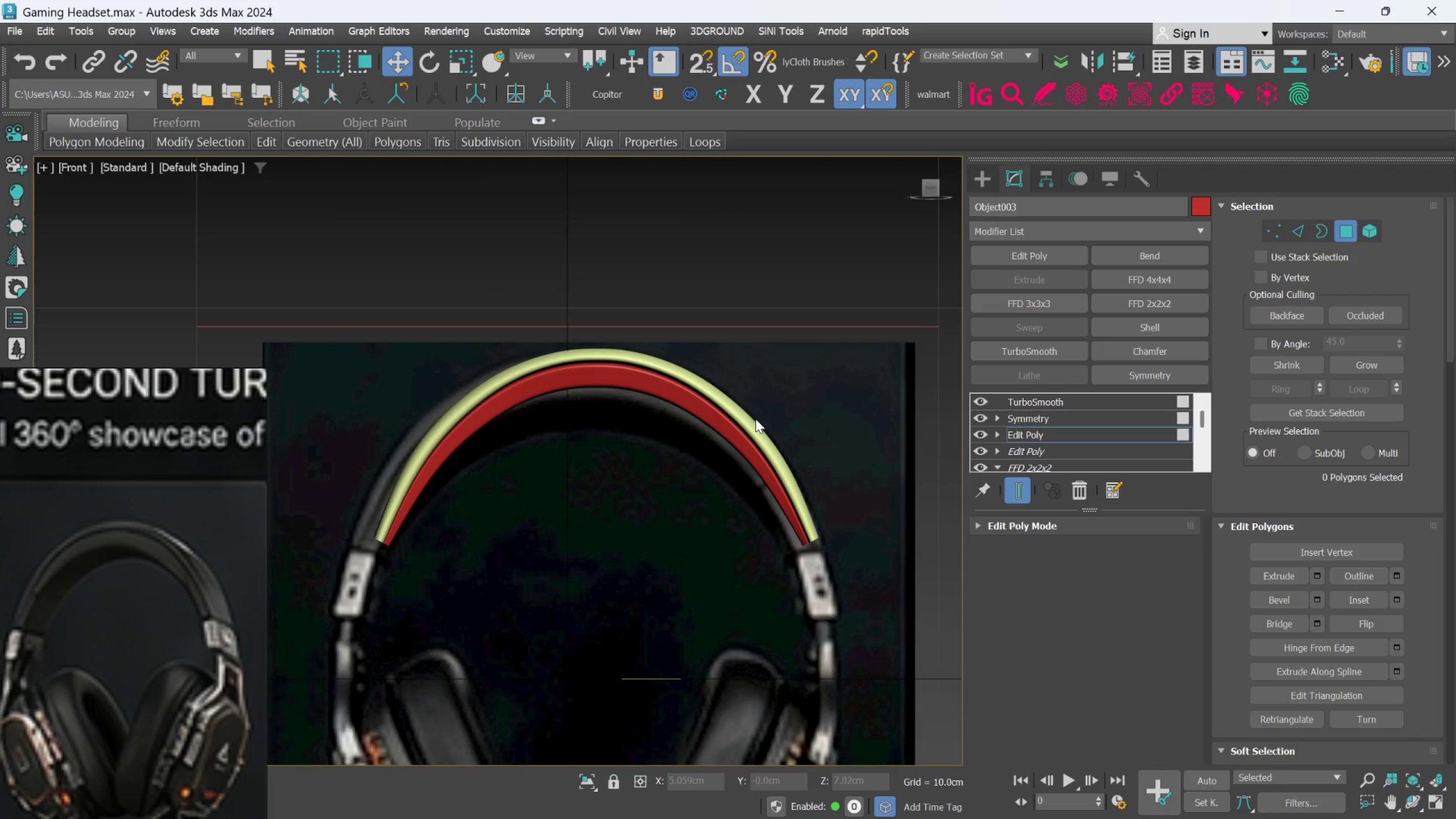 
wait(5.65)
 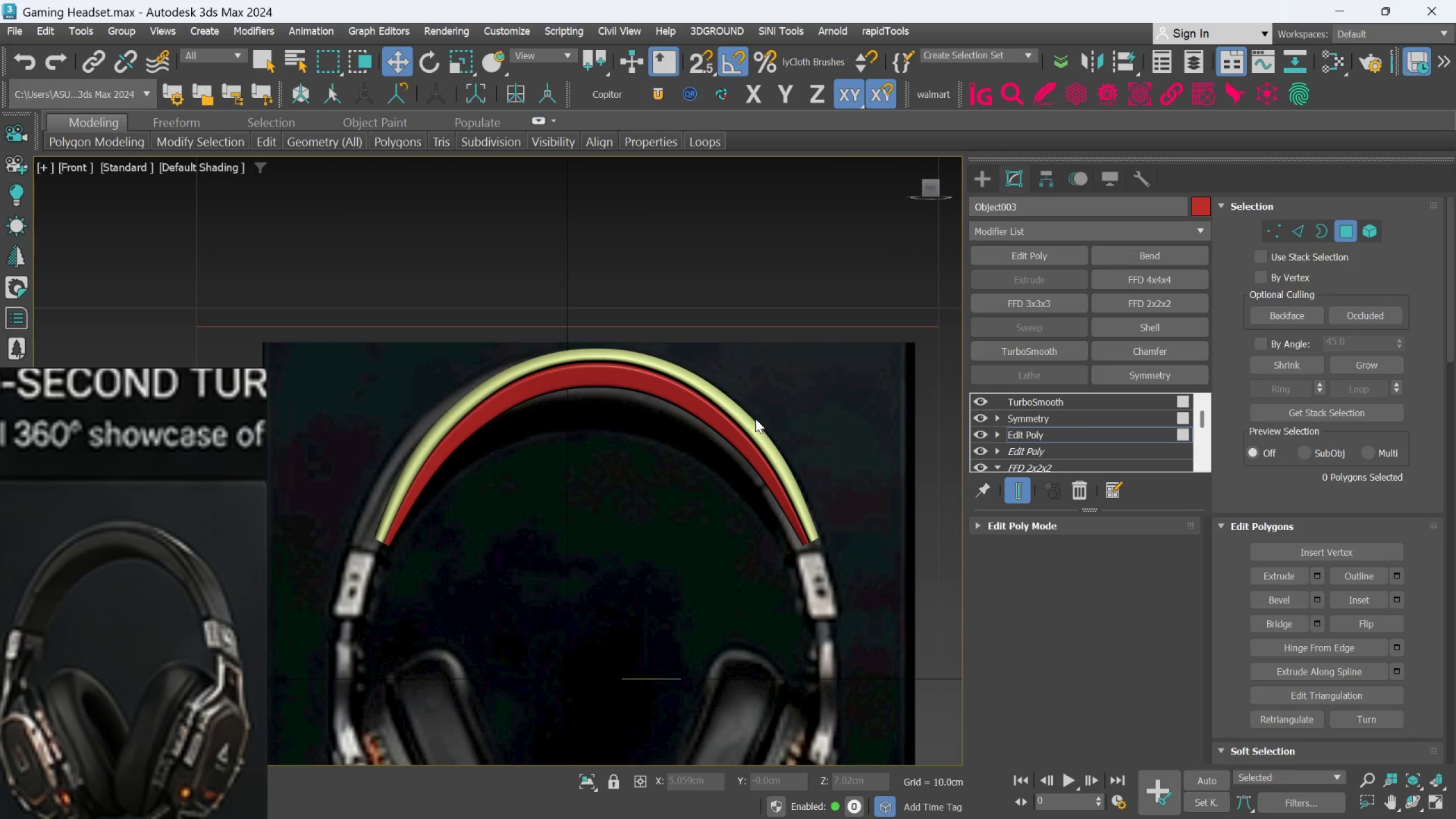 
scroll: coordinate [714, 396], scroll_direction: up, amount: 1.0
 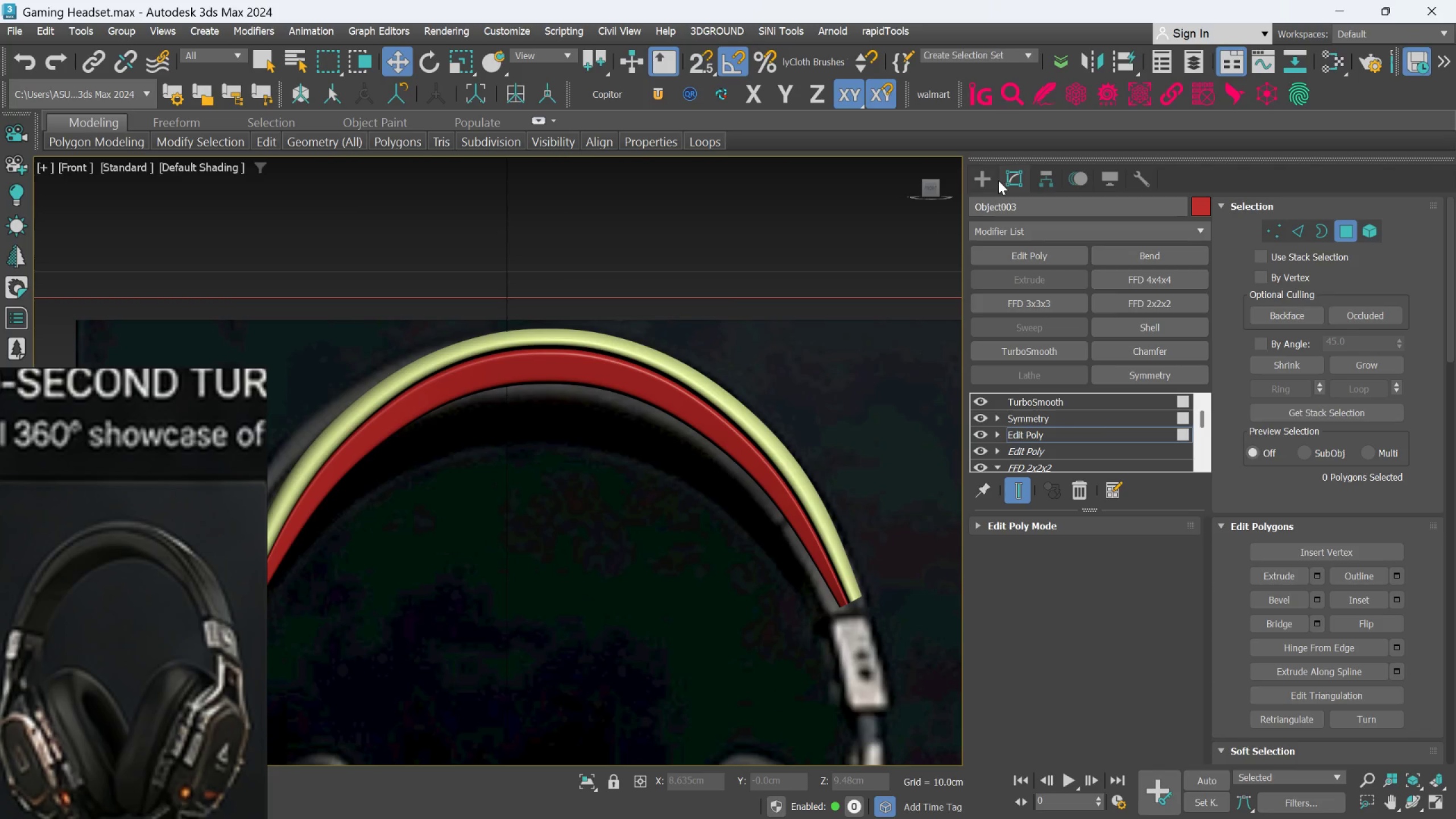 
left_click([994, 177])
 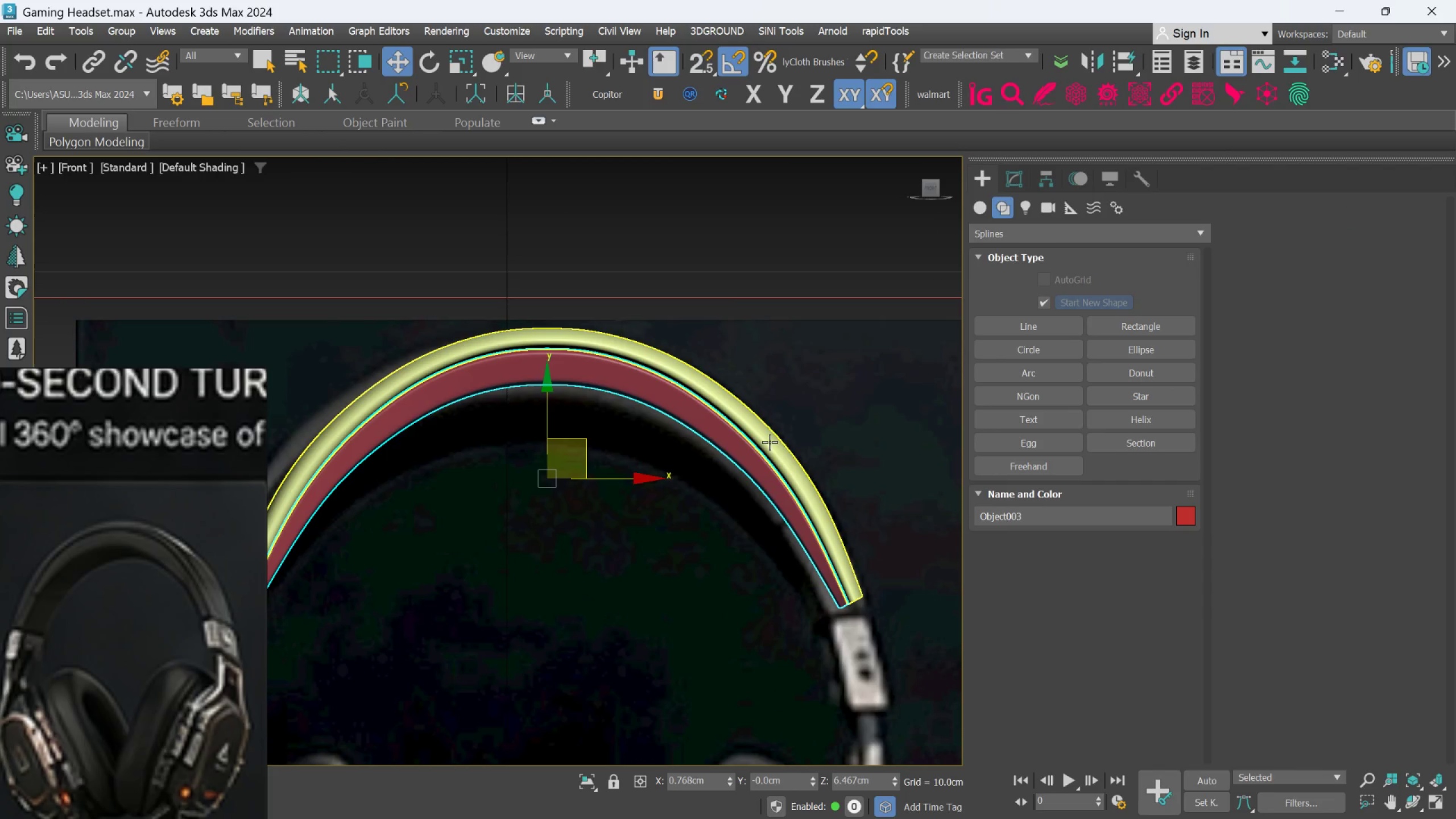 
left_click([769, 442])
 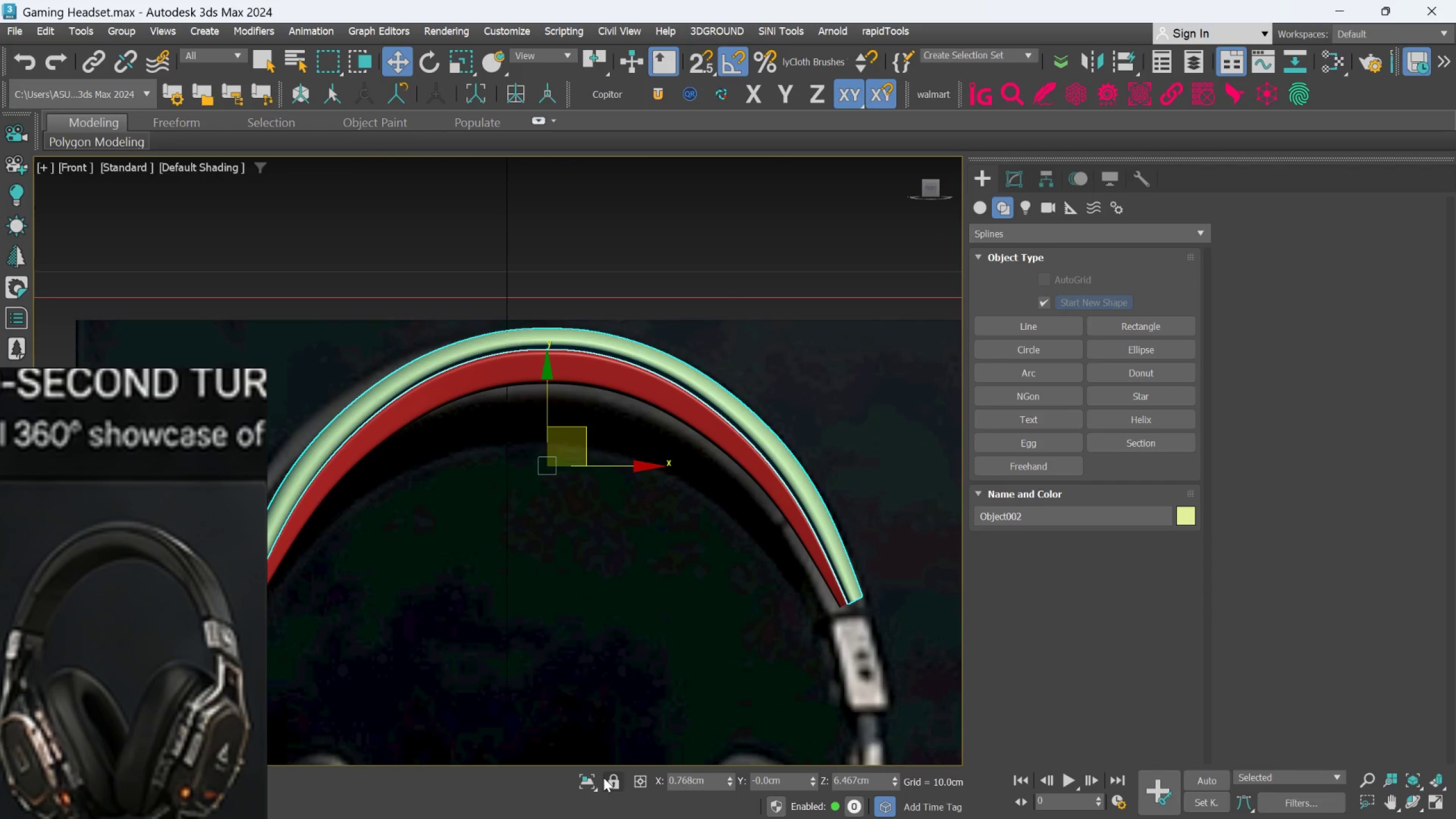 
left_click([588, 781])
 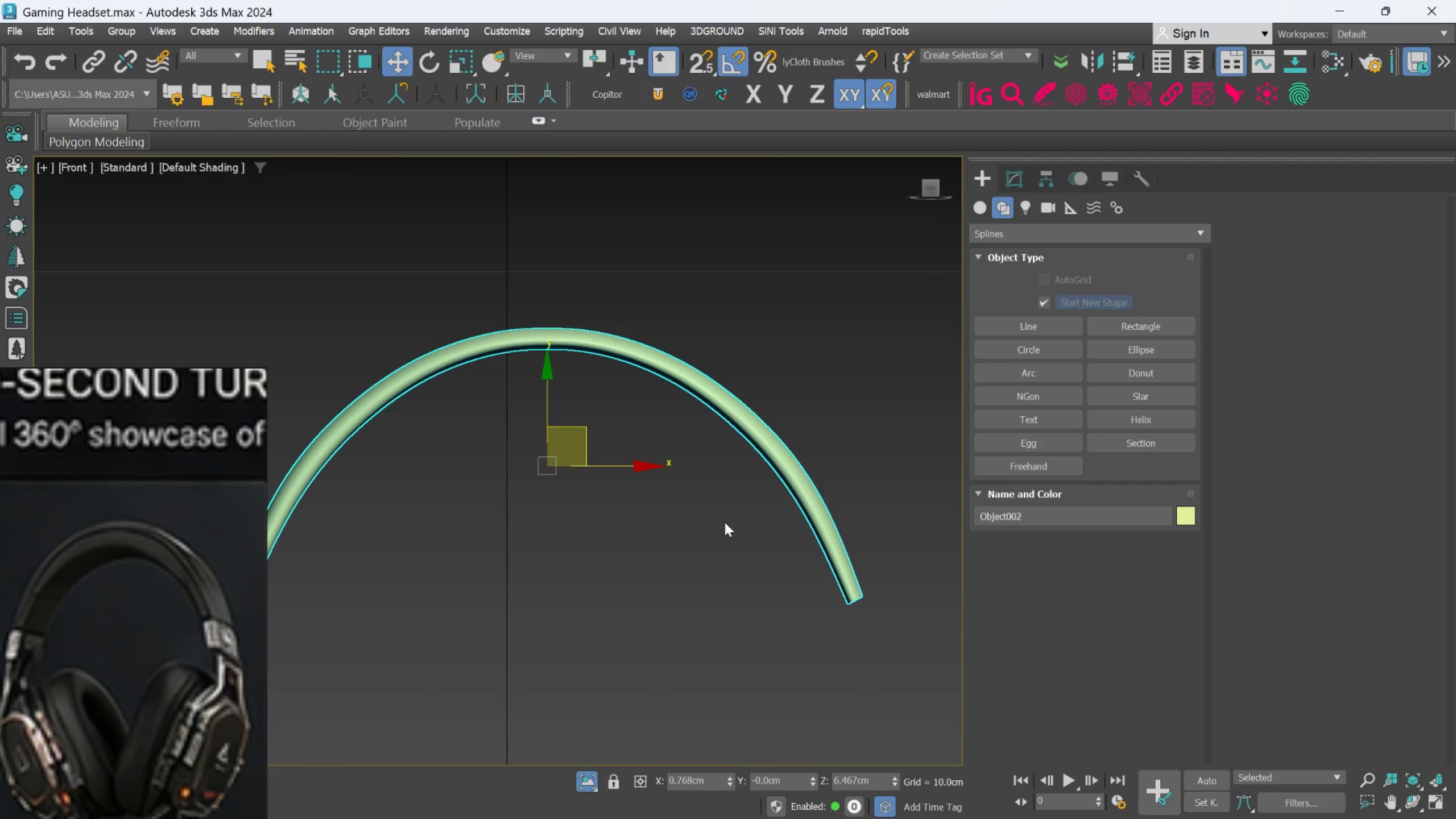 
key(5)
 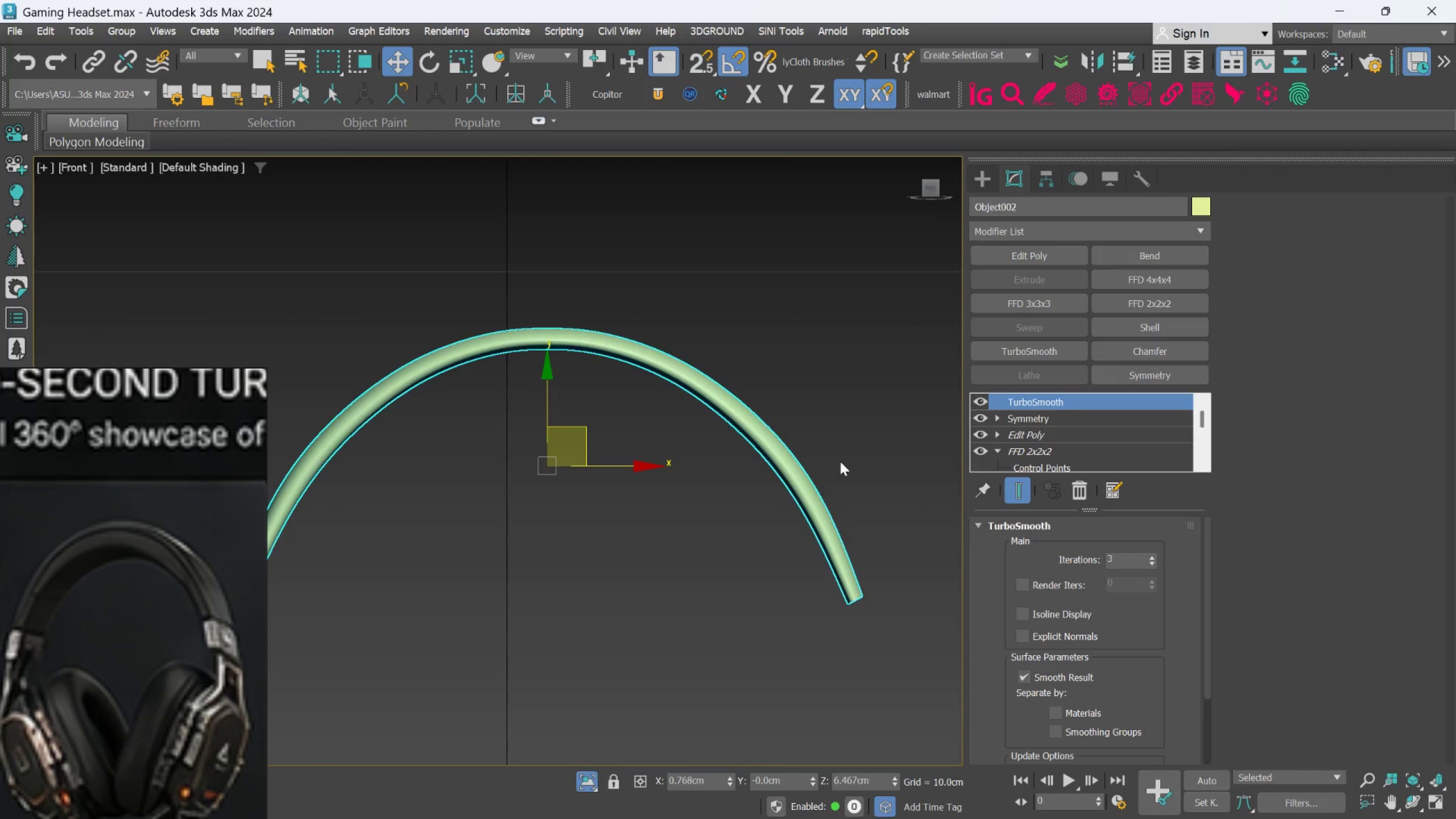 
hold_key(key=AltLeft, duration=0.59)
 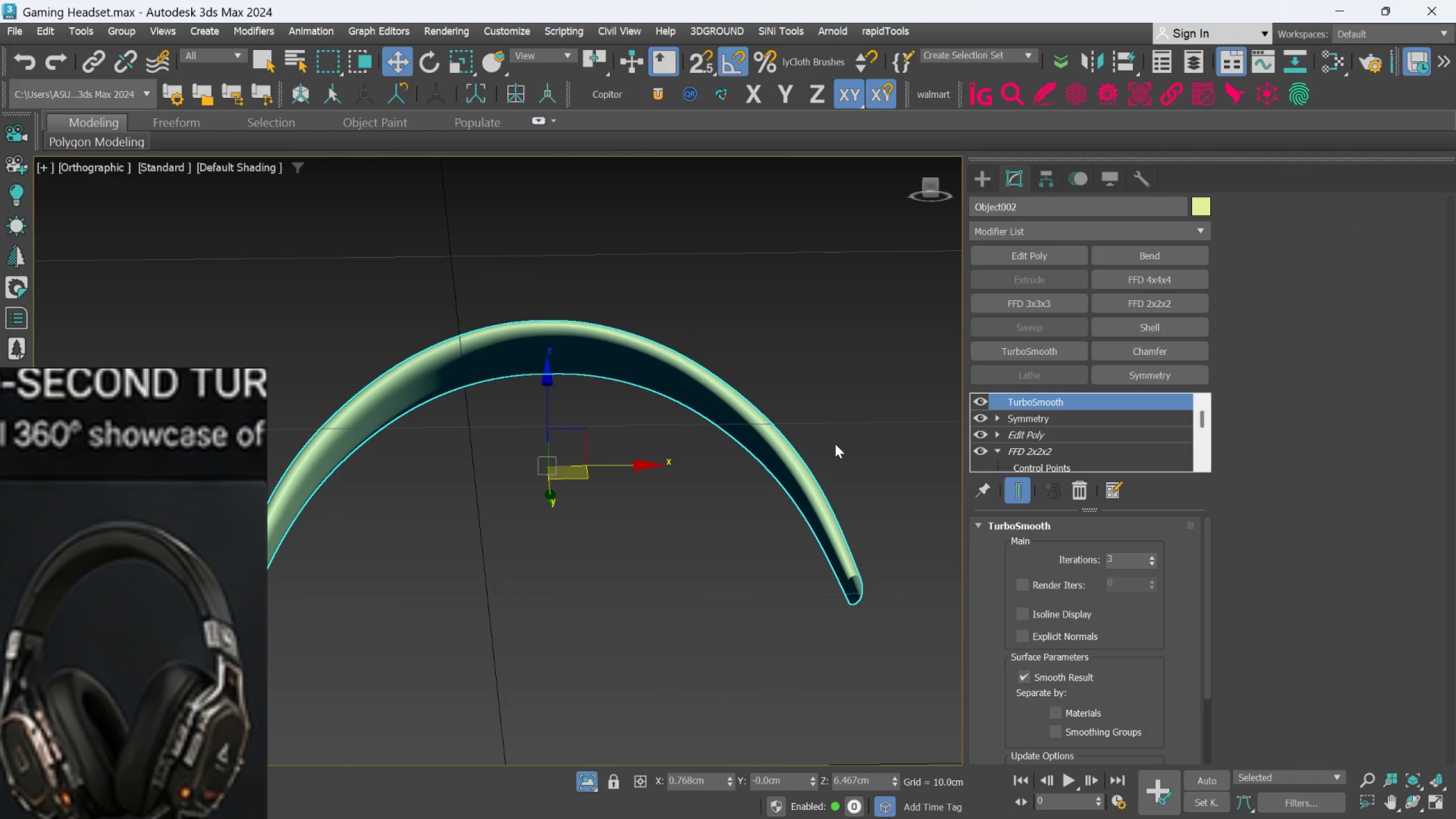 
key(F4)
 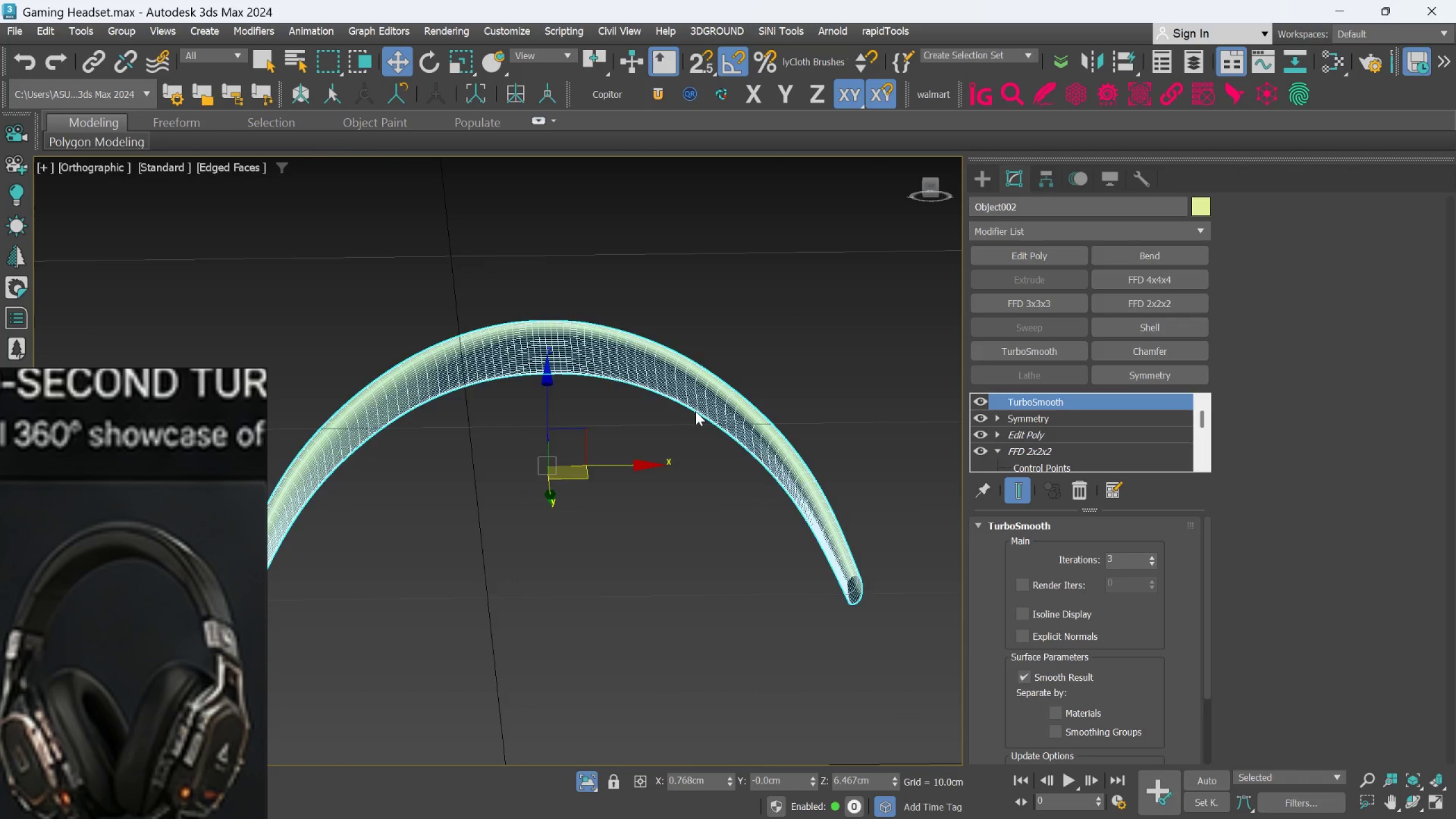 
scroll: coordinate [787, 399], scroll_direction: up, amount: 1.0
 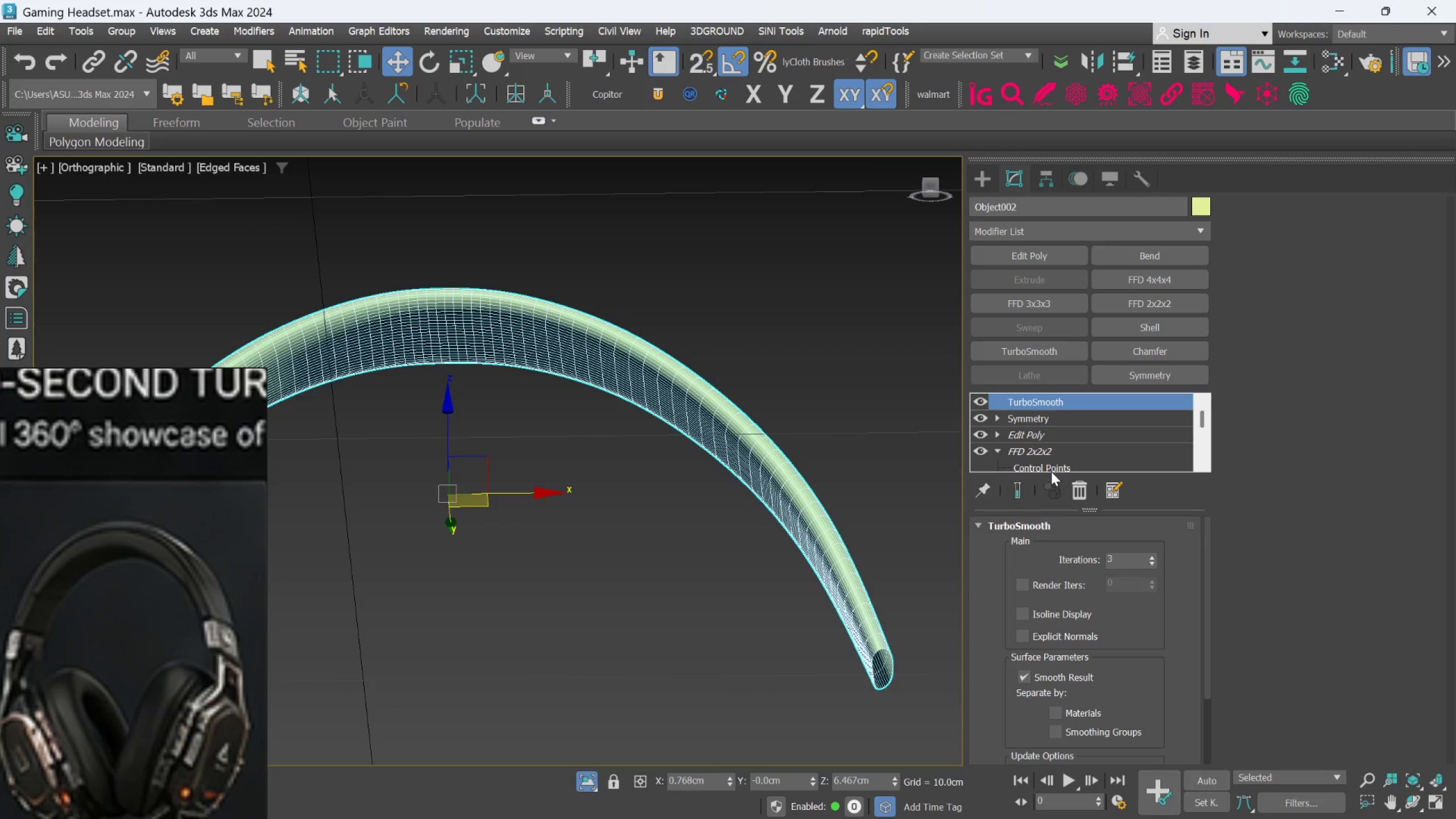 
left_click([1060, 437])
 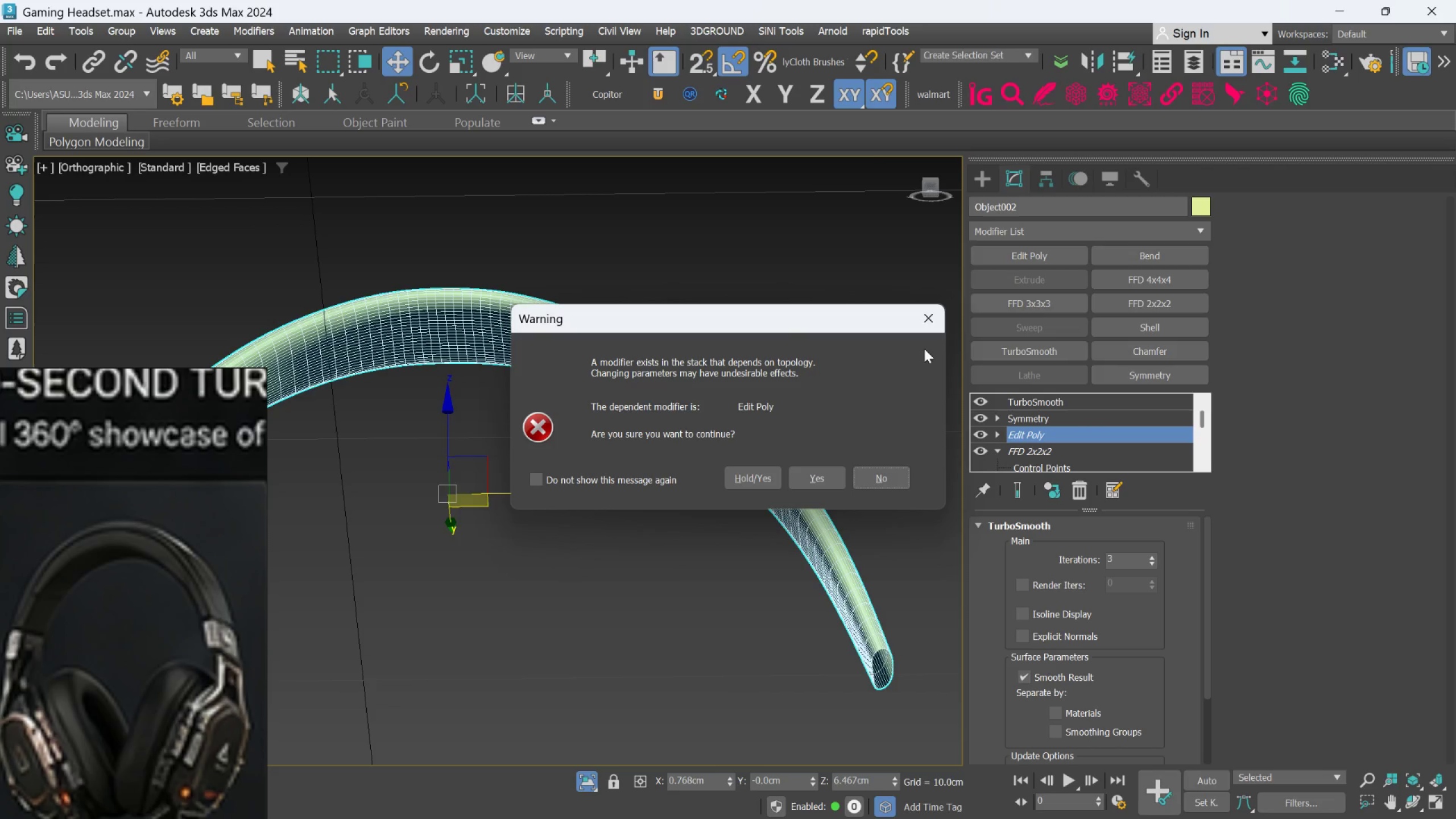 
left_click([933, 317])
 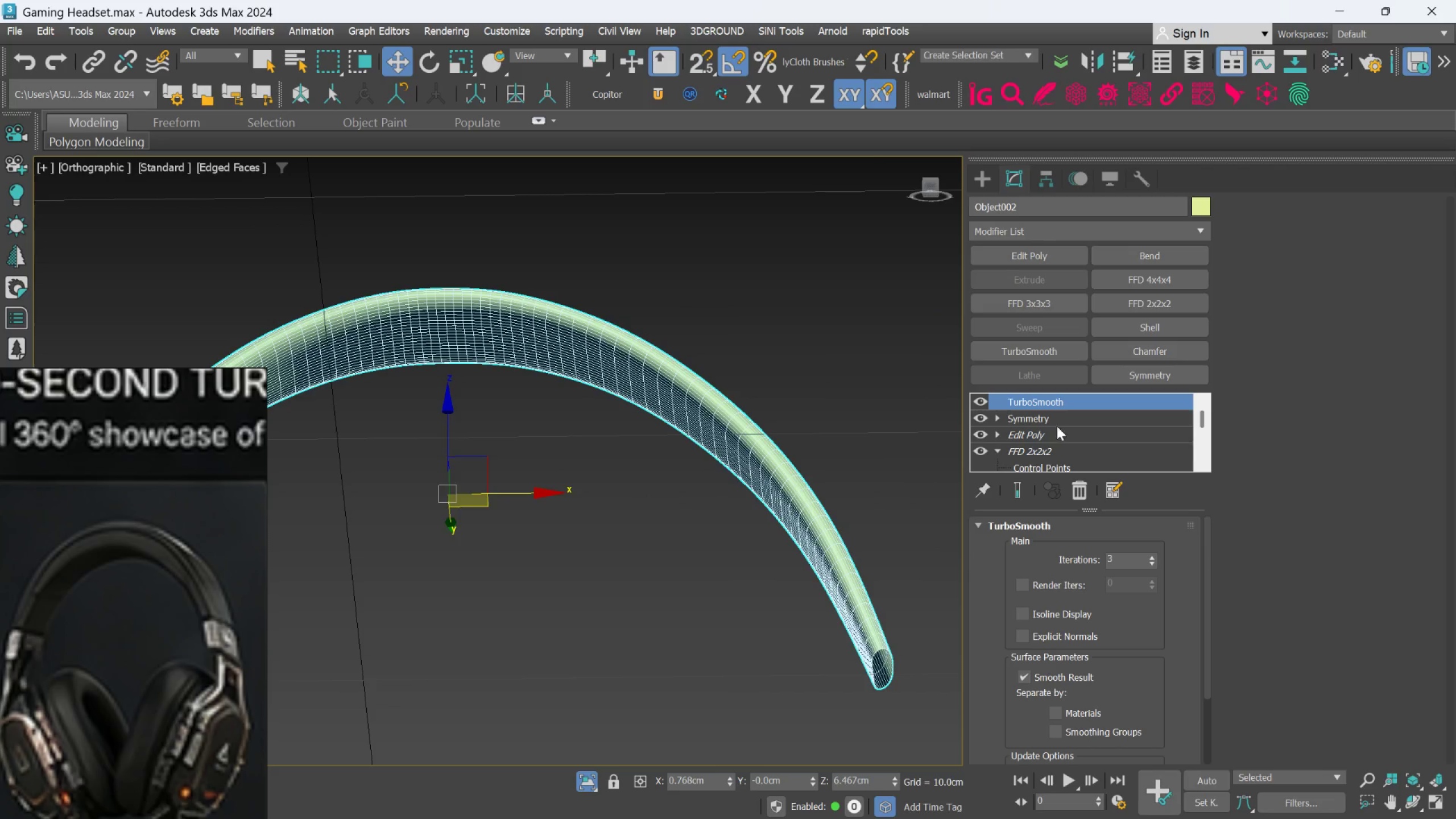 
left_click([1057, 433])
 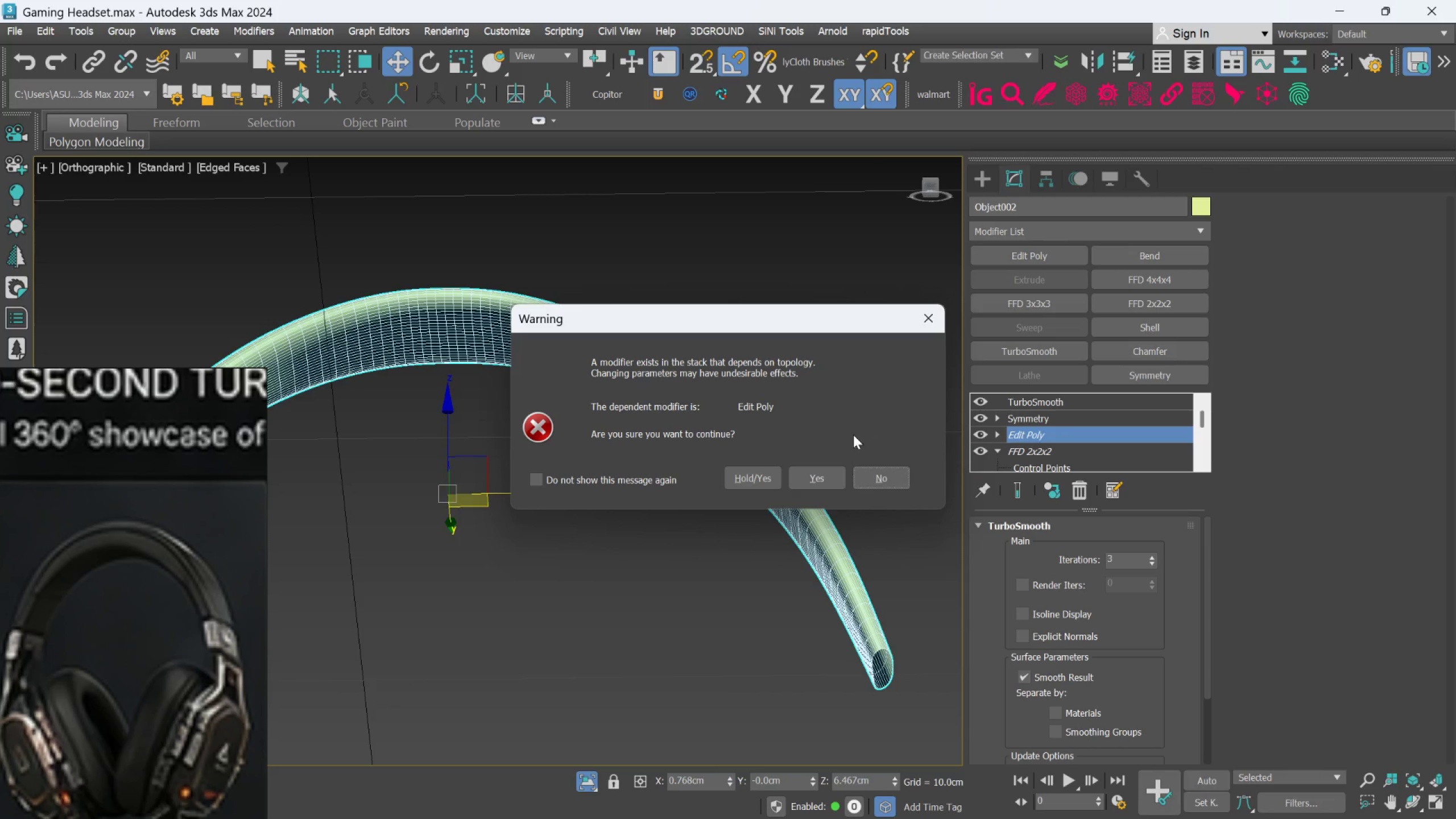 
left_click([816, 474])
 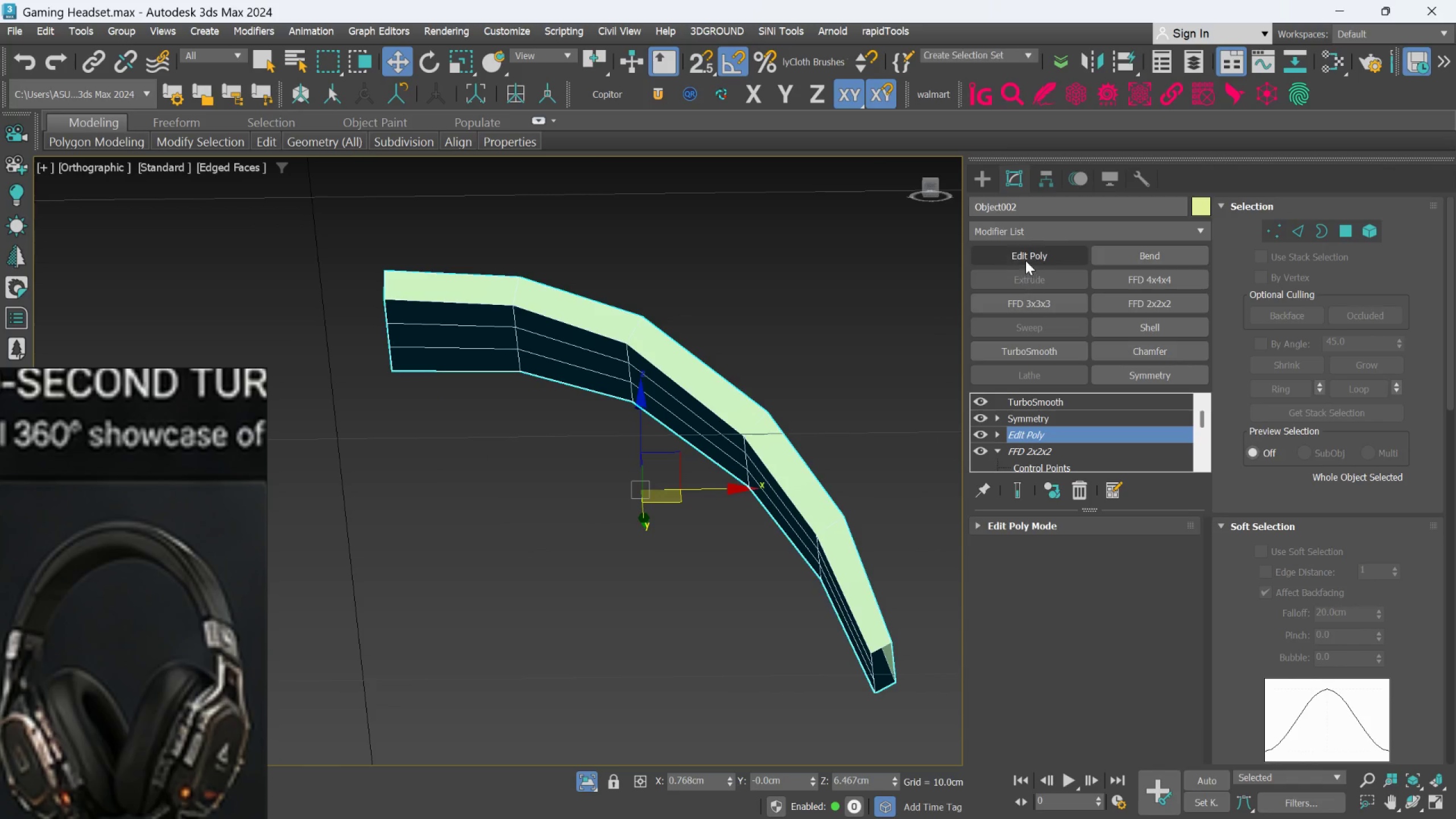 
left_click([1025, 260])
 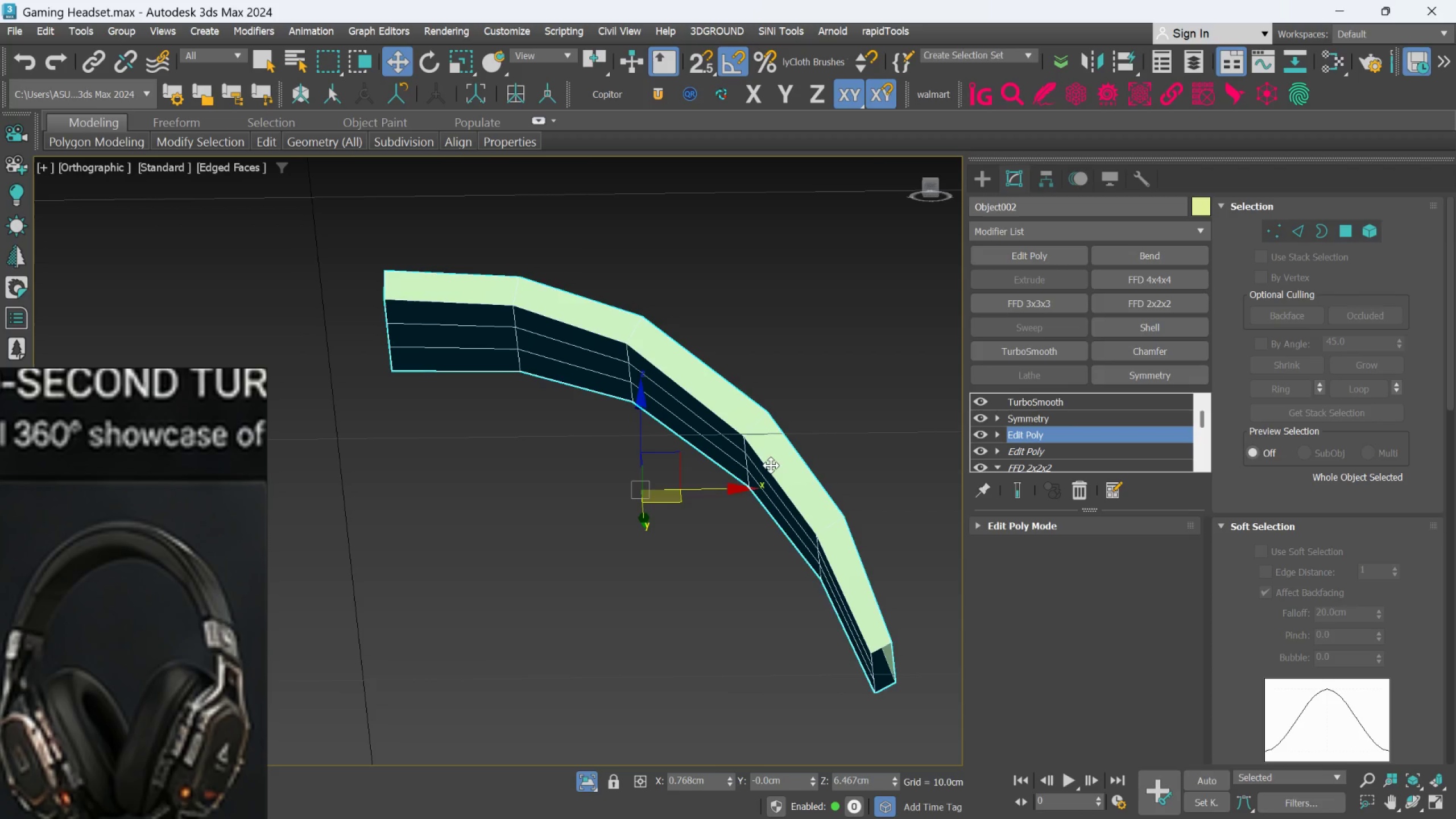 
scroll: coordinate [770, 452], scroll_direction: up, amount: 1.0
 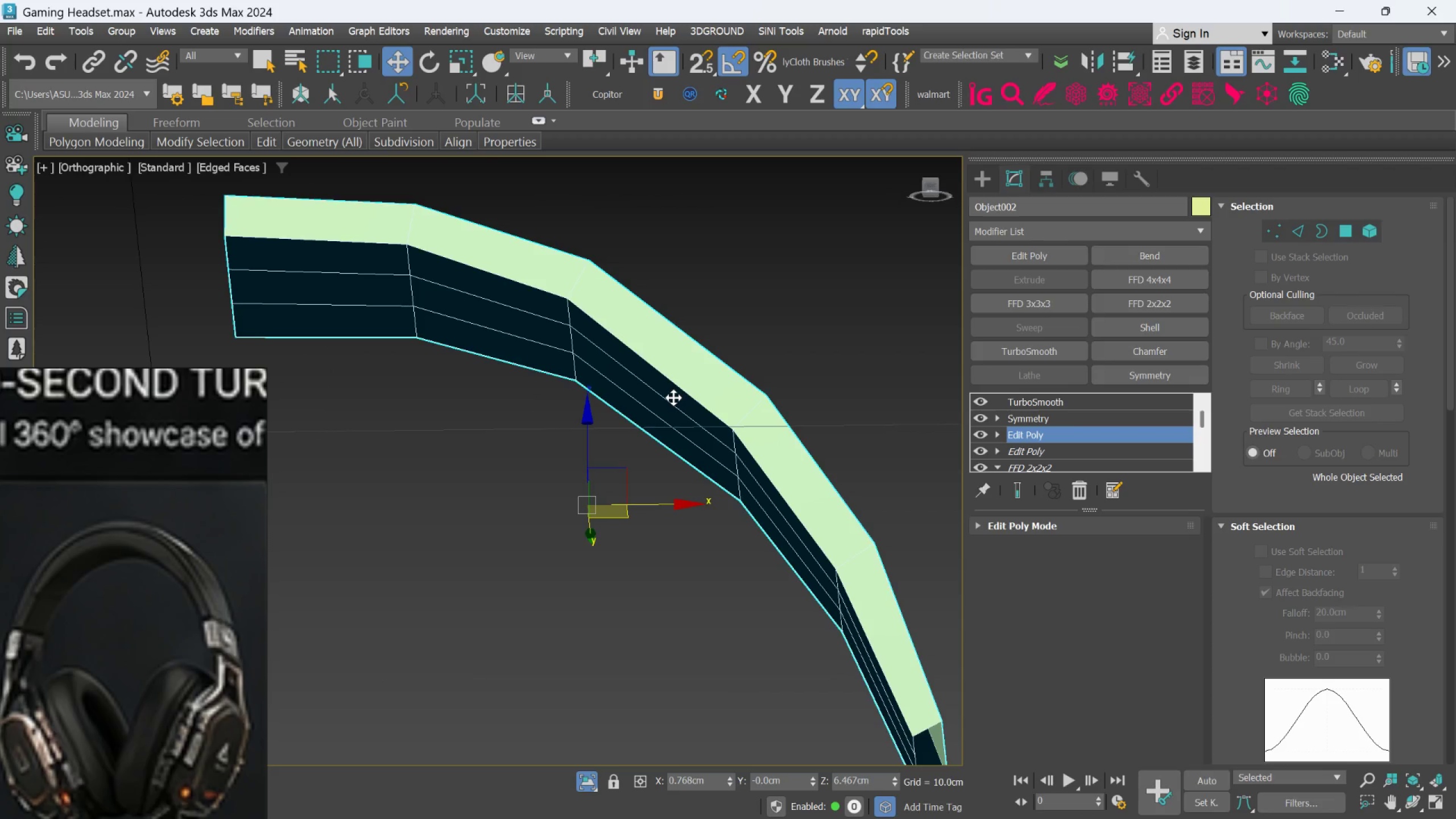 
scroll: coordinate [673, 398], scroll_direction: down, amount: 1.0
 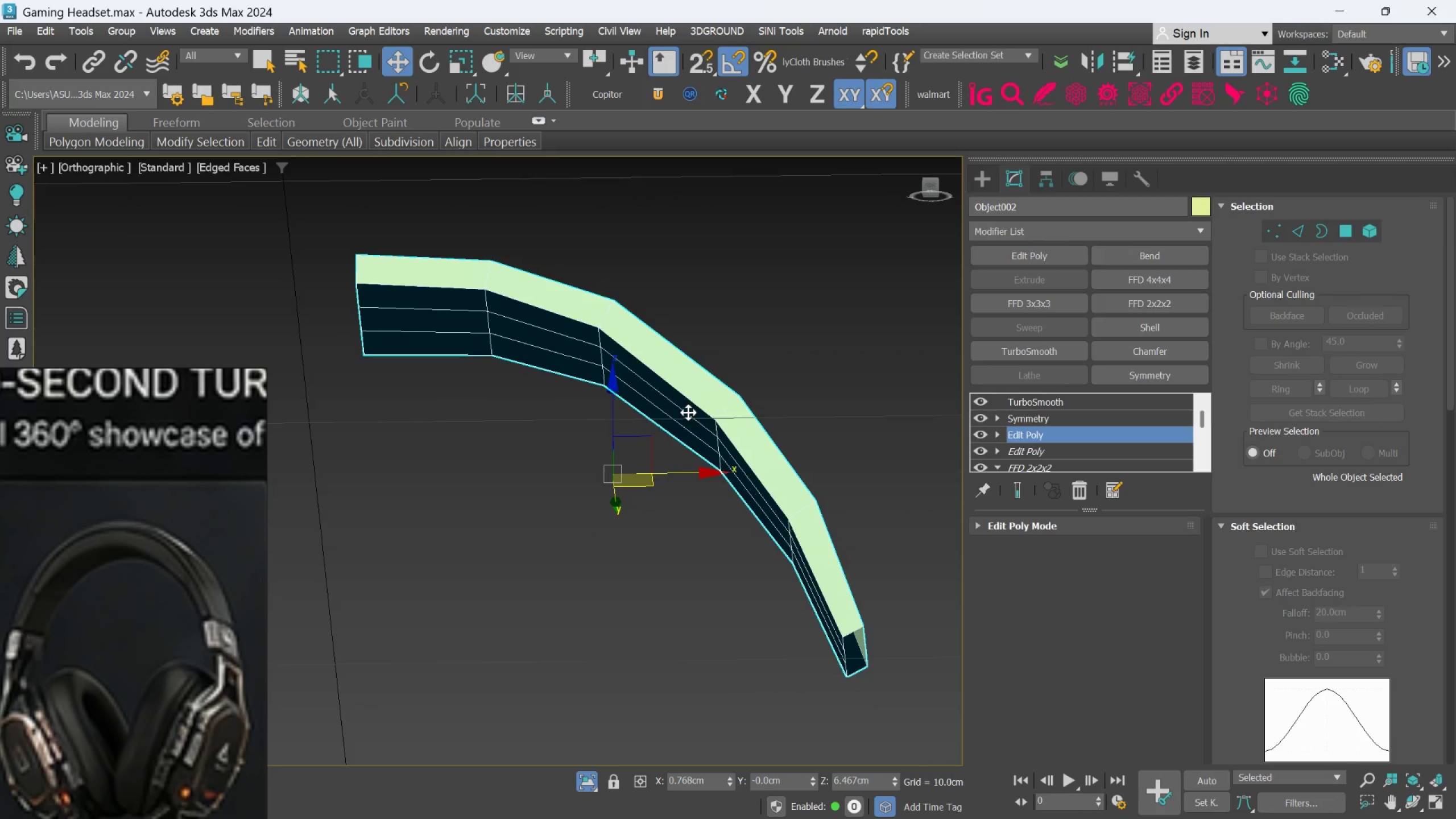 
hold_key(key=AltLeft, duration=1.17)
 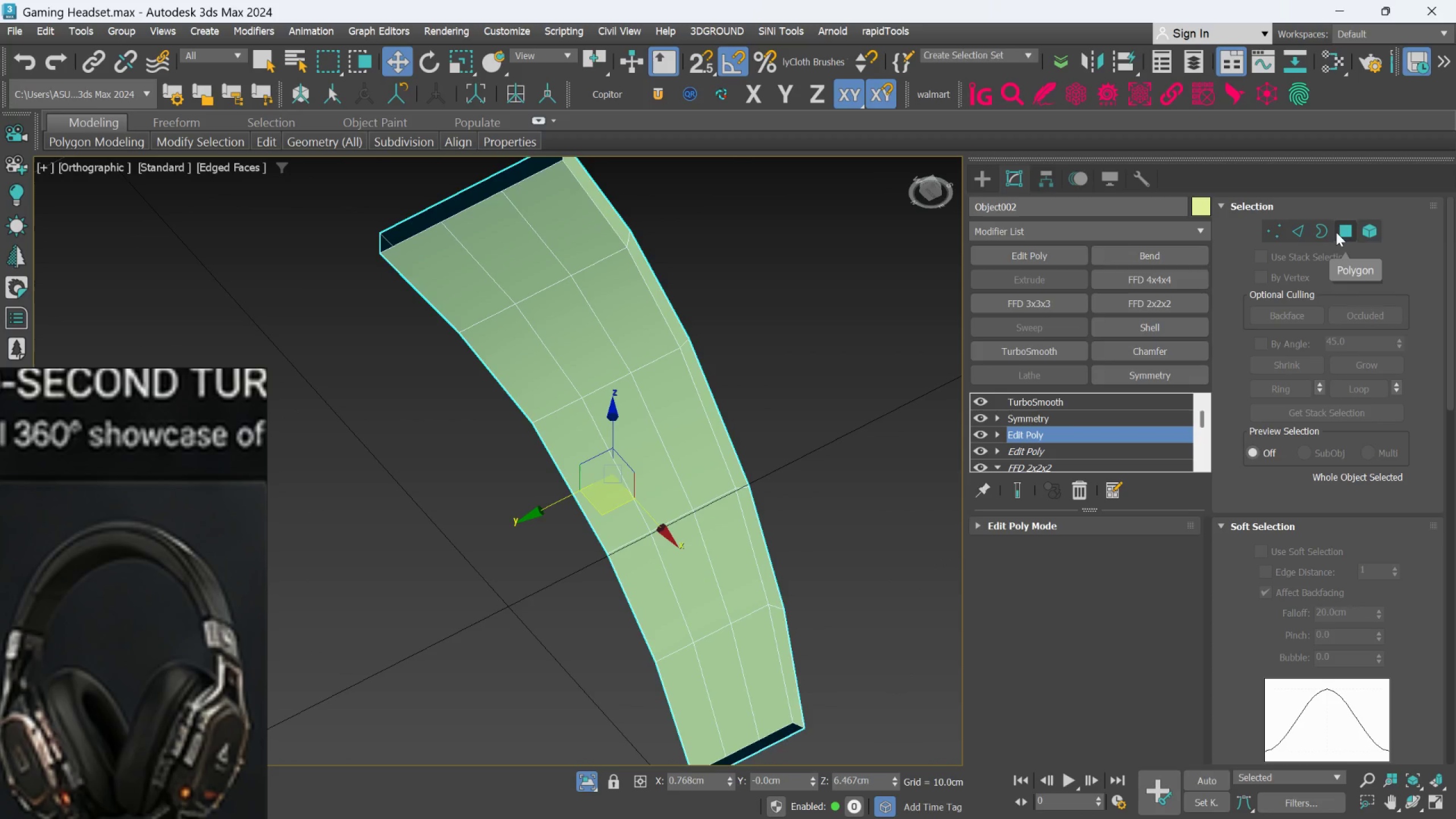 
left_click([1300, 231])
 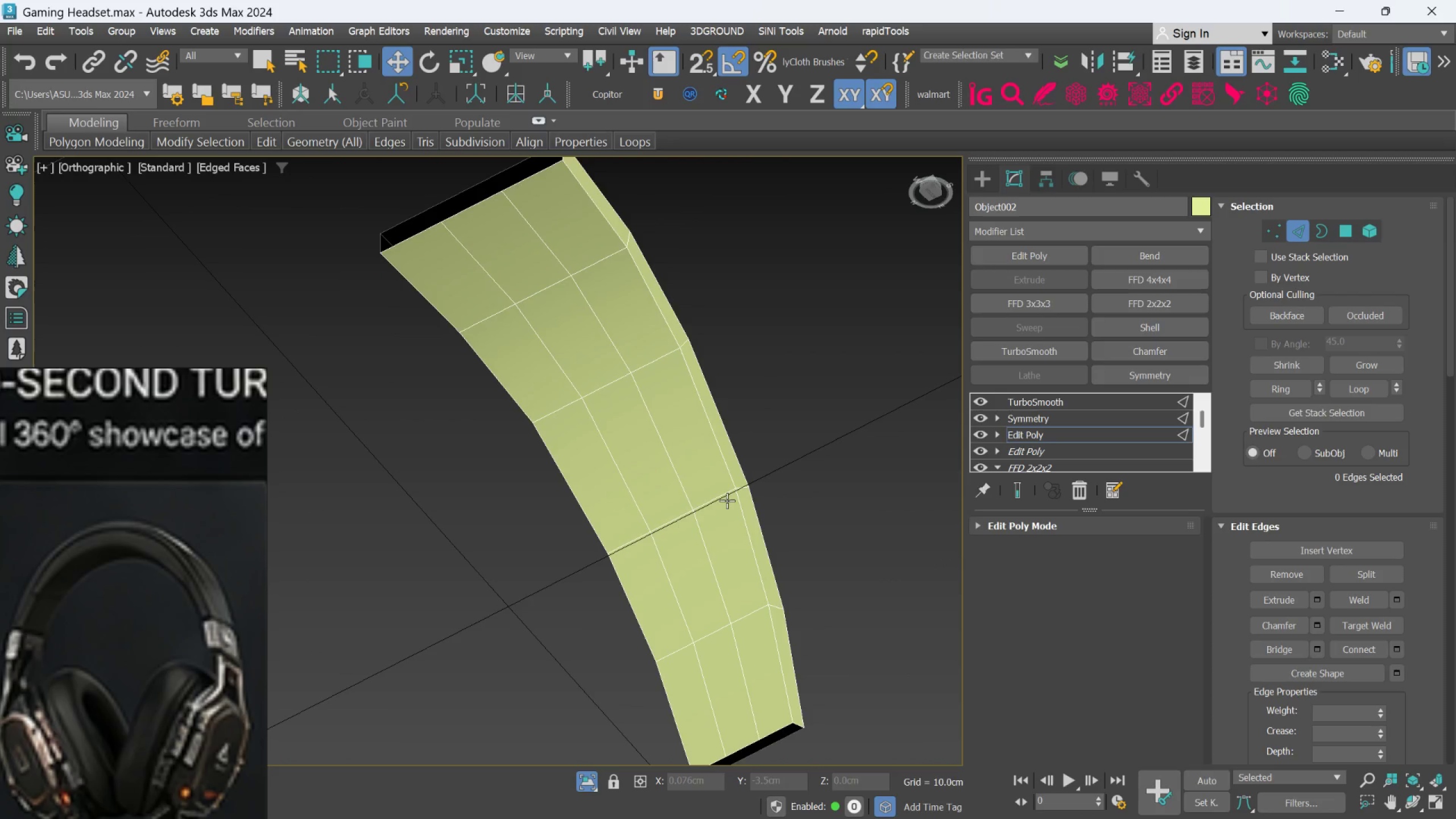 
left_click([726, 499])
 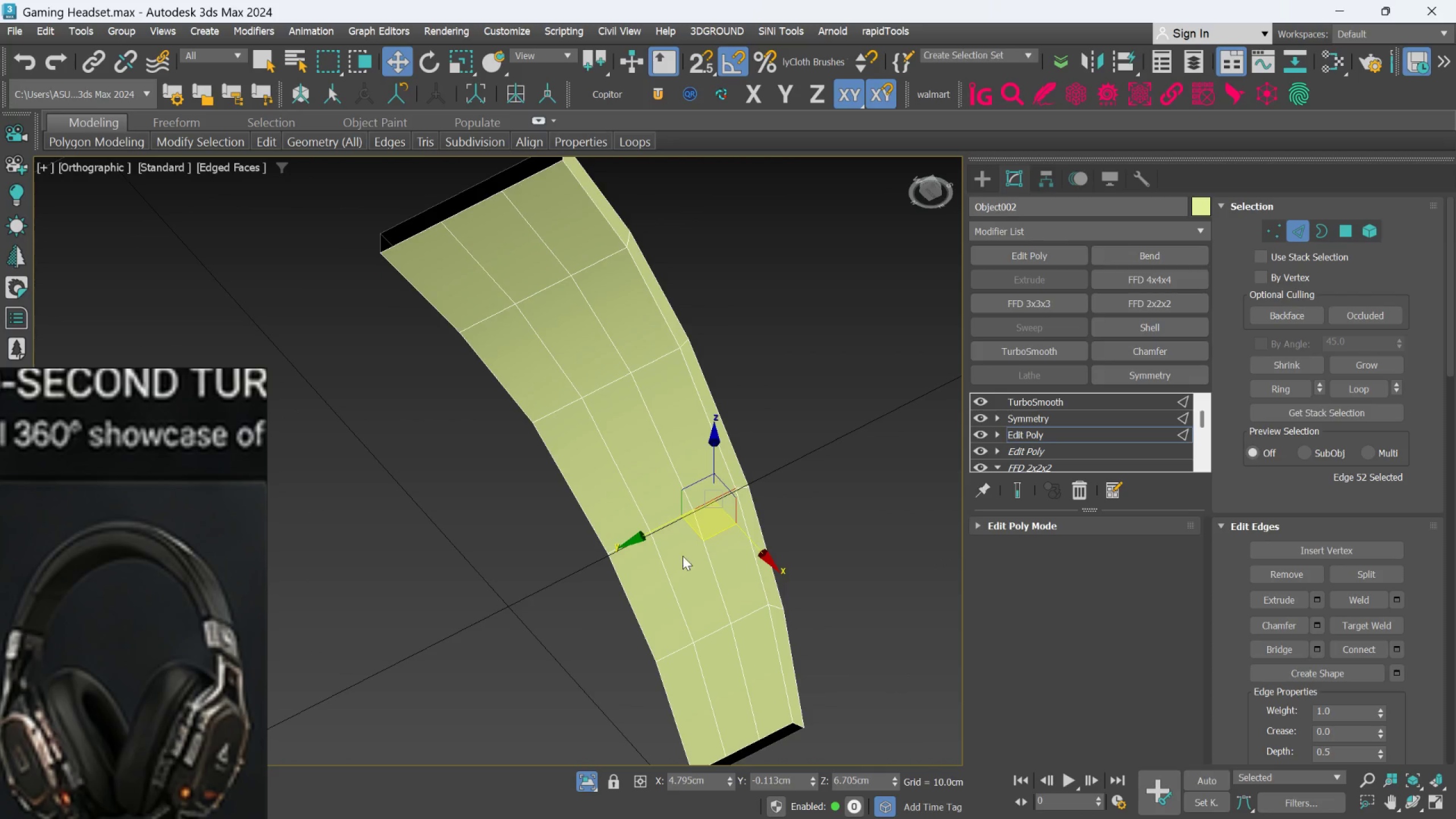 
hold_key(key=ControlLeft, duration=0.73)
left_click([640, 543])
 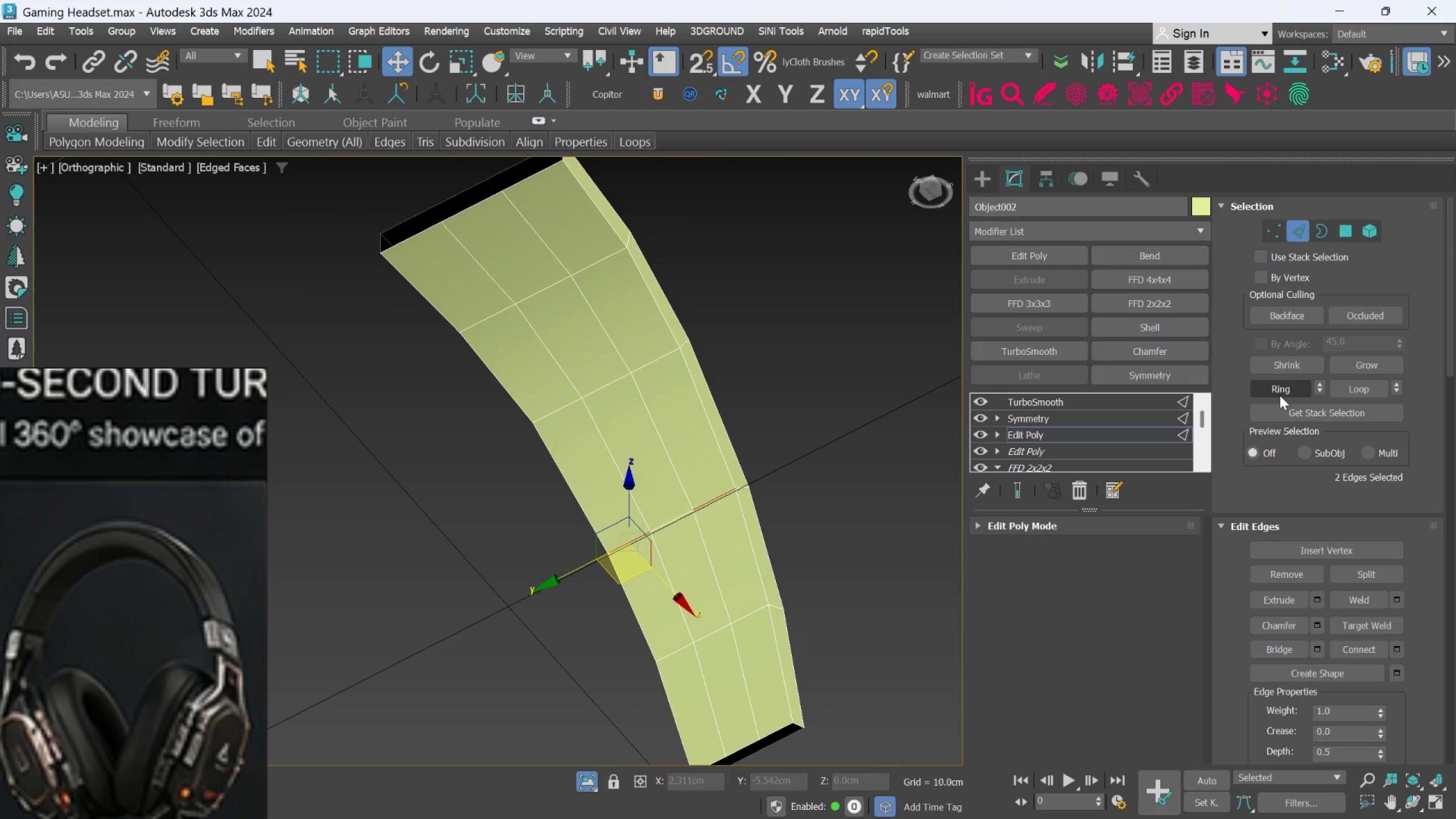 
left_click([1280, 389])
 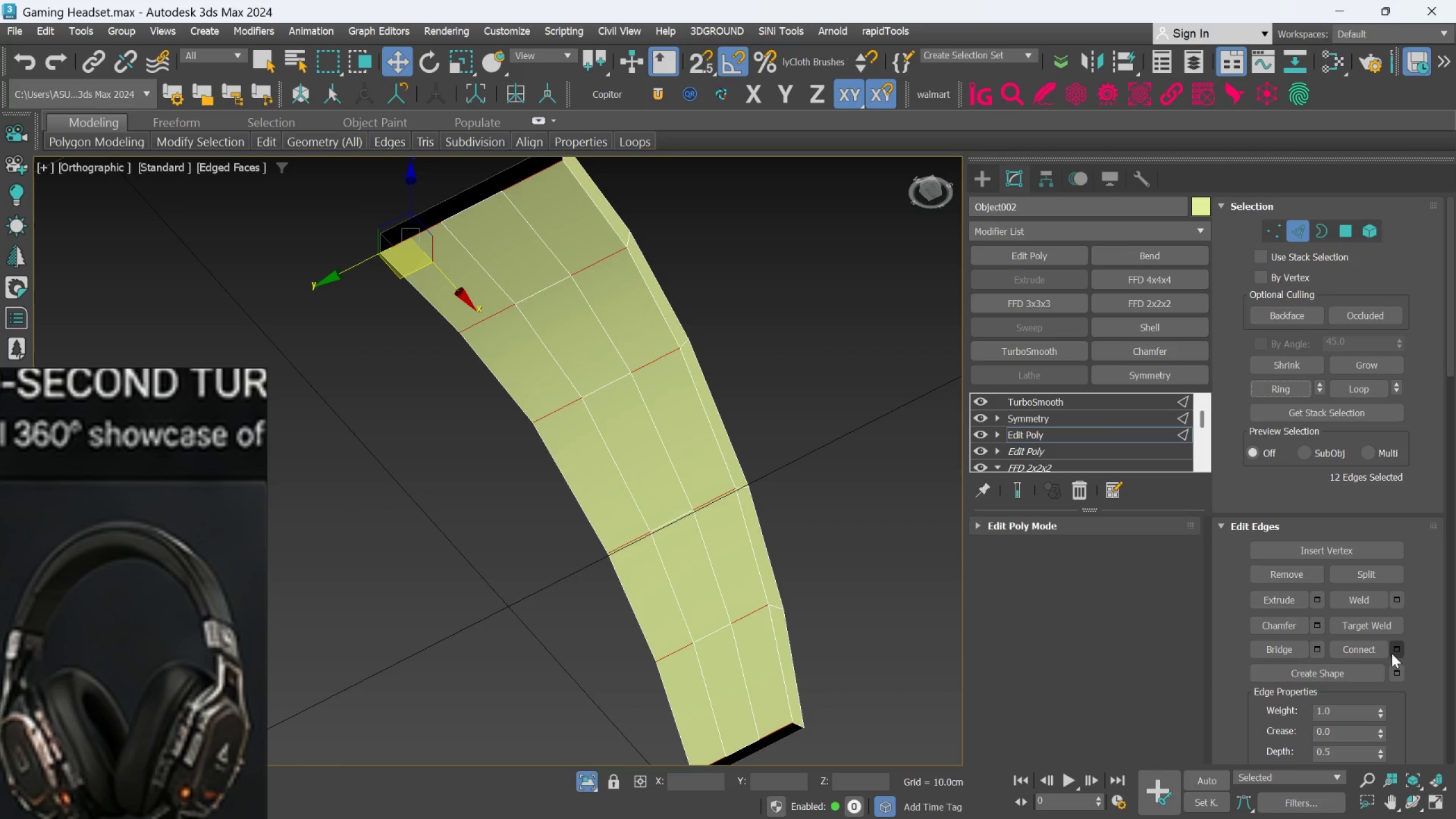 
left_click([1394, 651])
 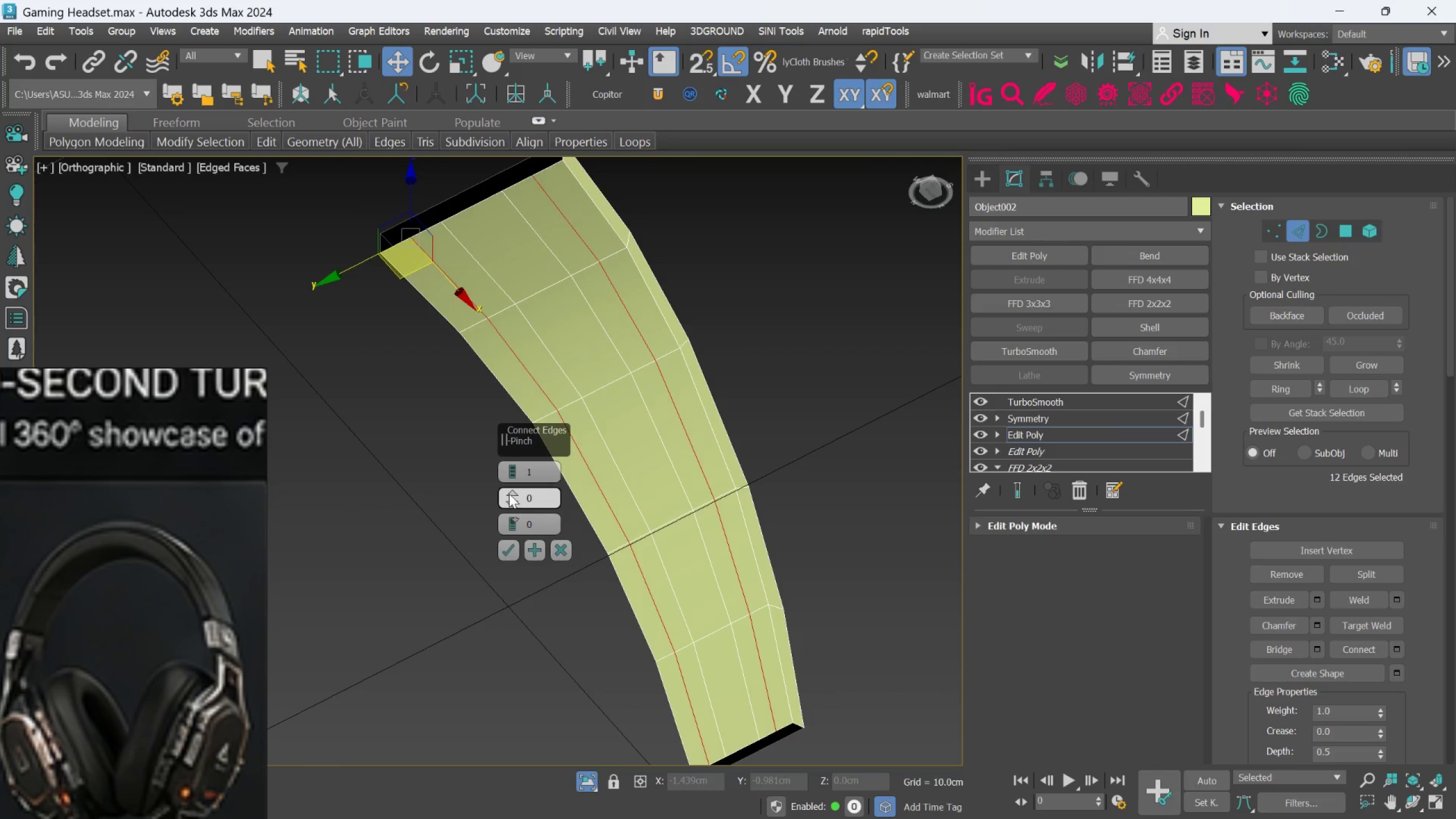 
left_click_drag(start_coordinate=[514, 519], to_coordinate=[514, 500])
 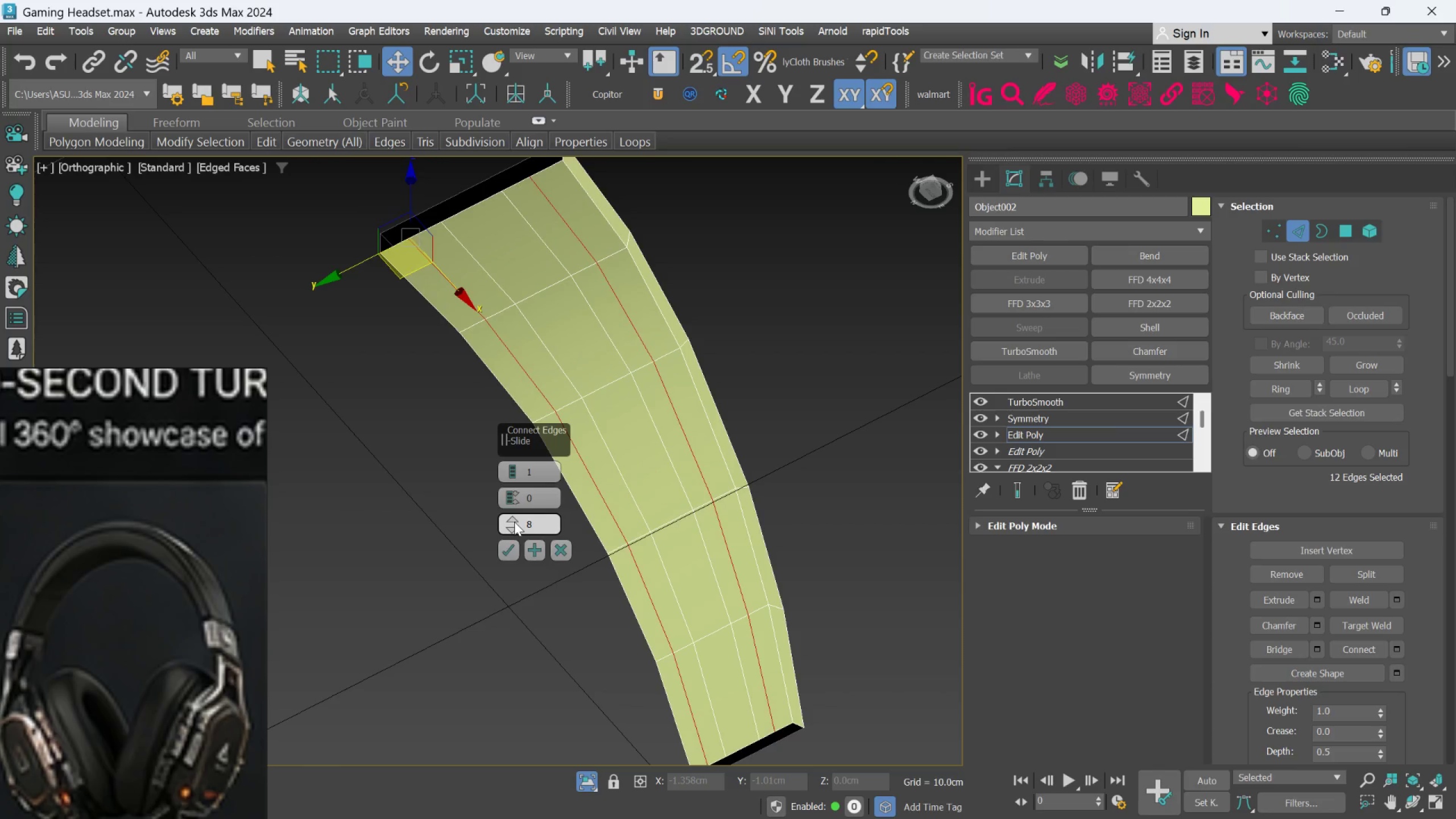 
right_click([508, 530])
 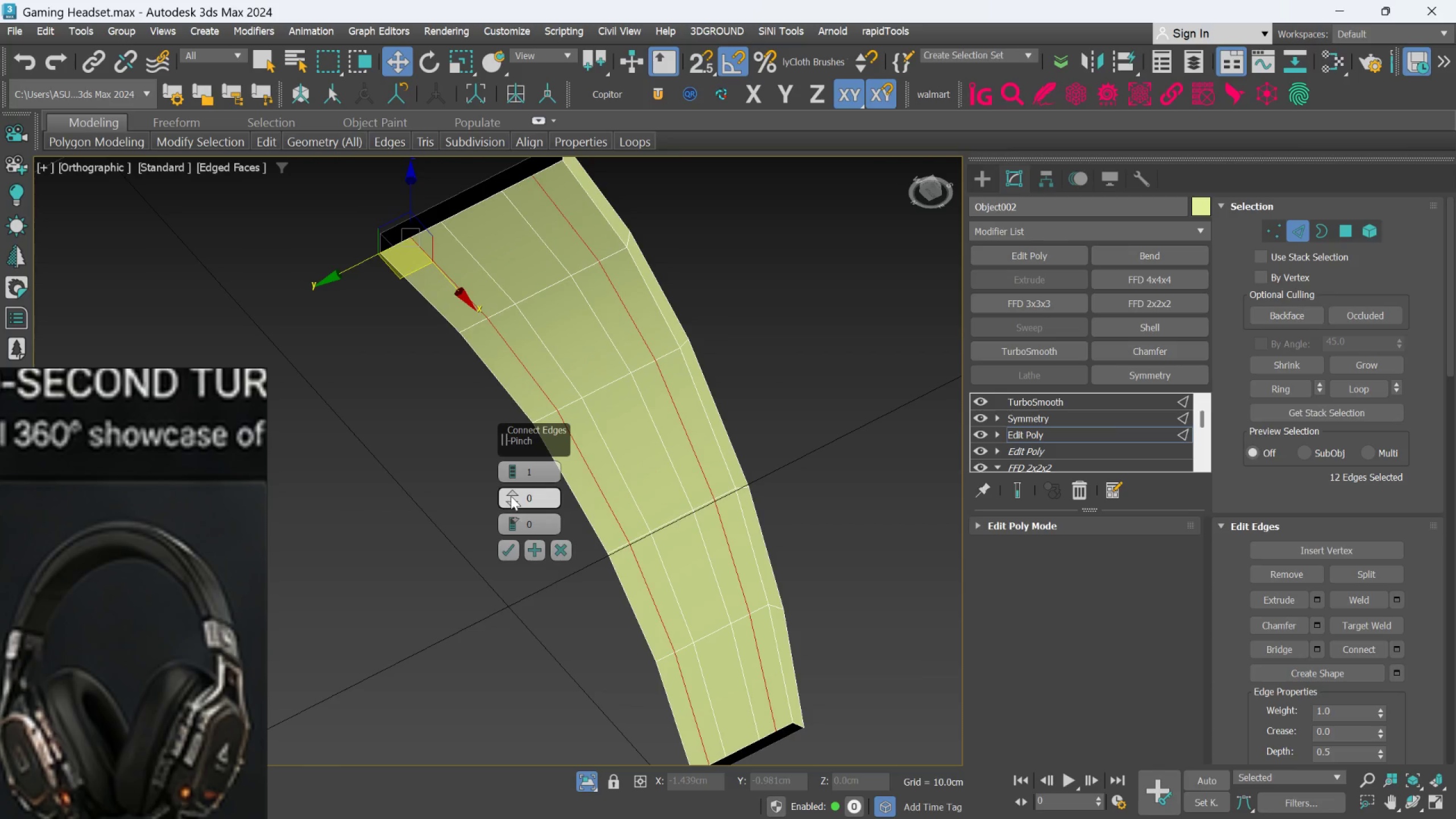 
left_click_drag(start_coordinate=[511, 494], to_coordinate=[519, 444])
 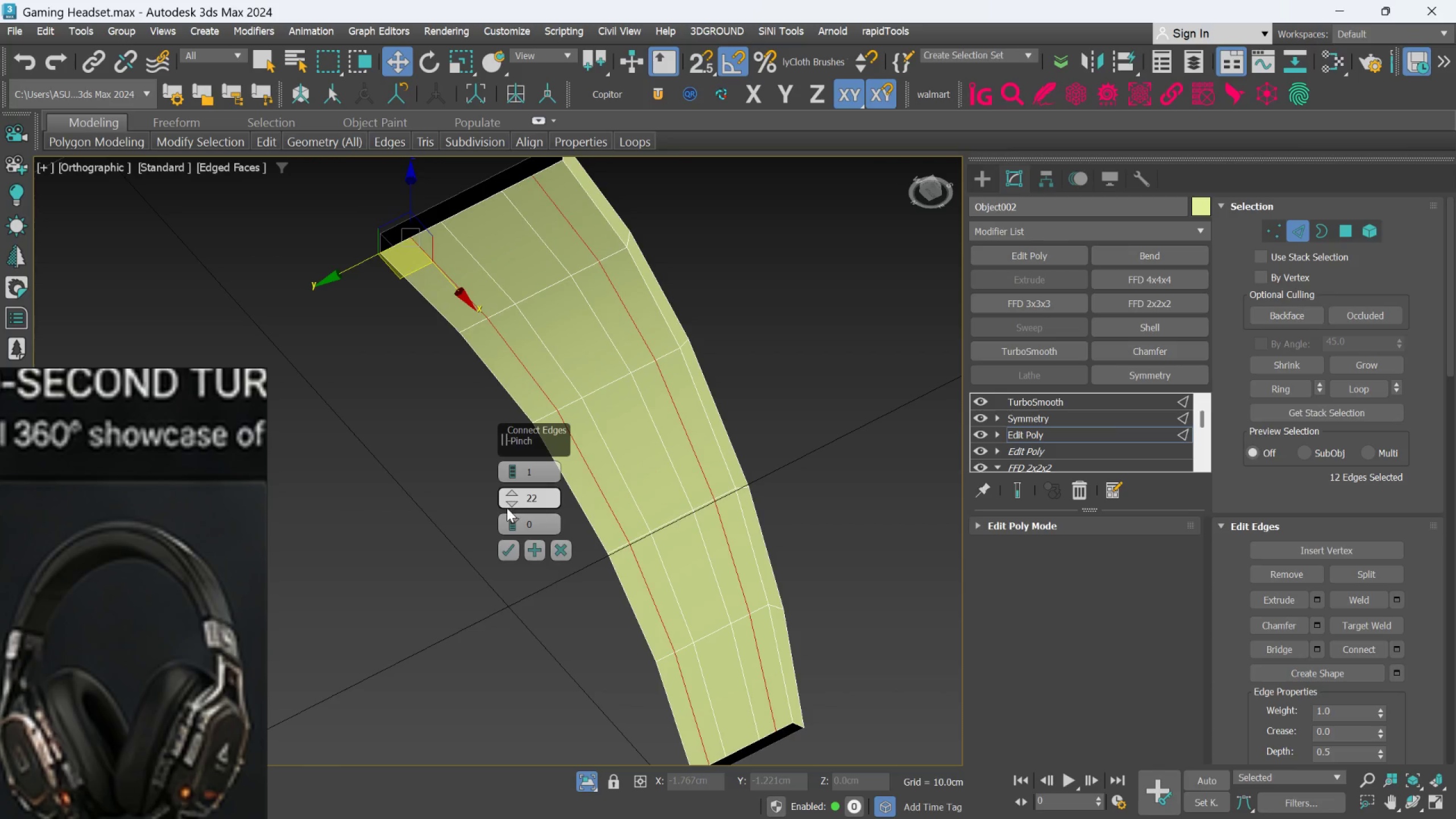 
right_click([506, 508])
 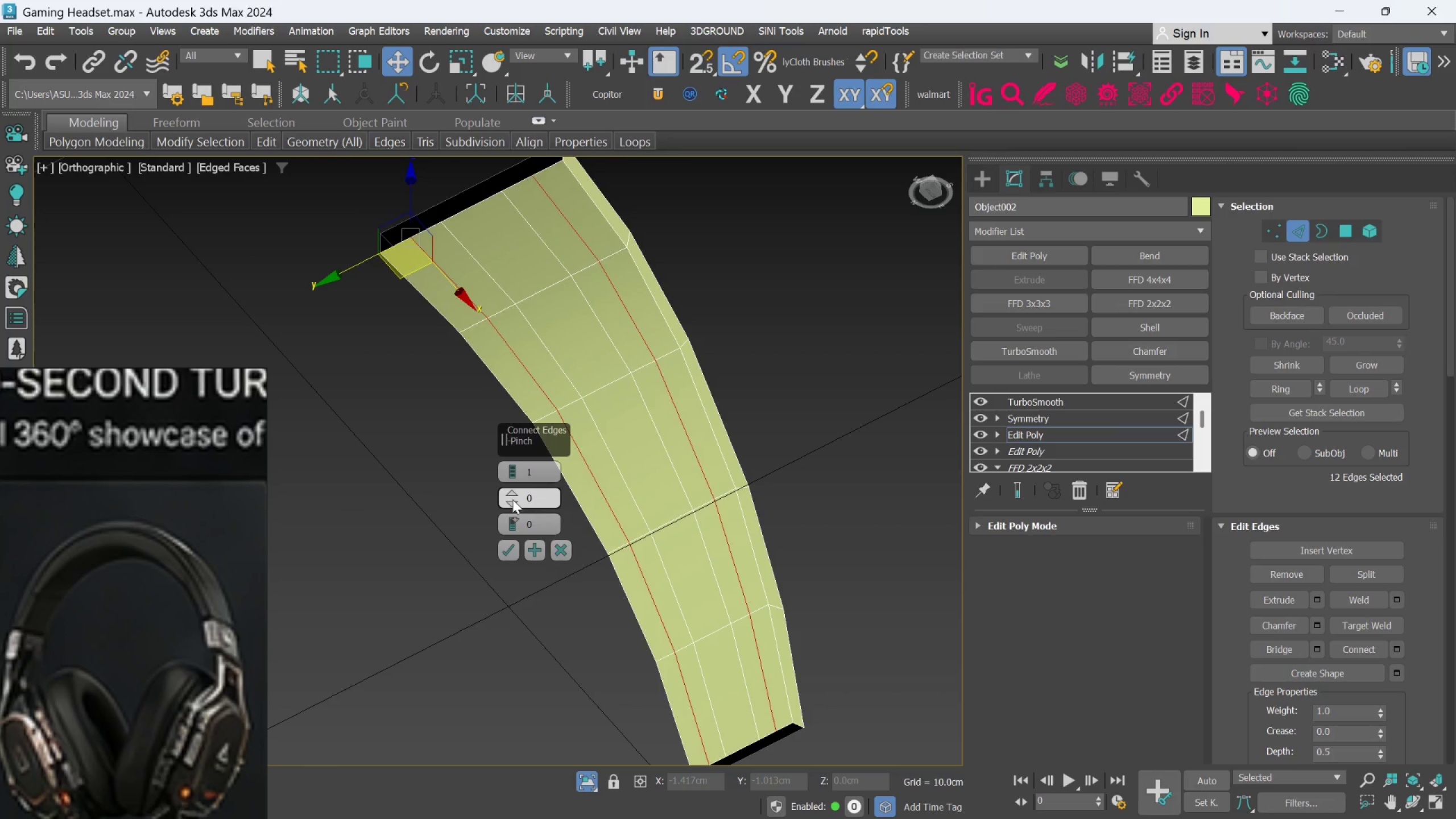 
left_click_drag(start_coordinate=[512, 494], to_coordinate=[516, 435])
 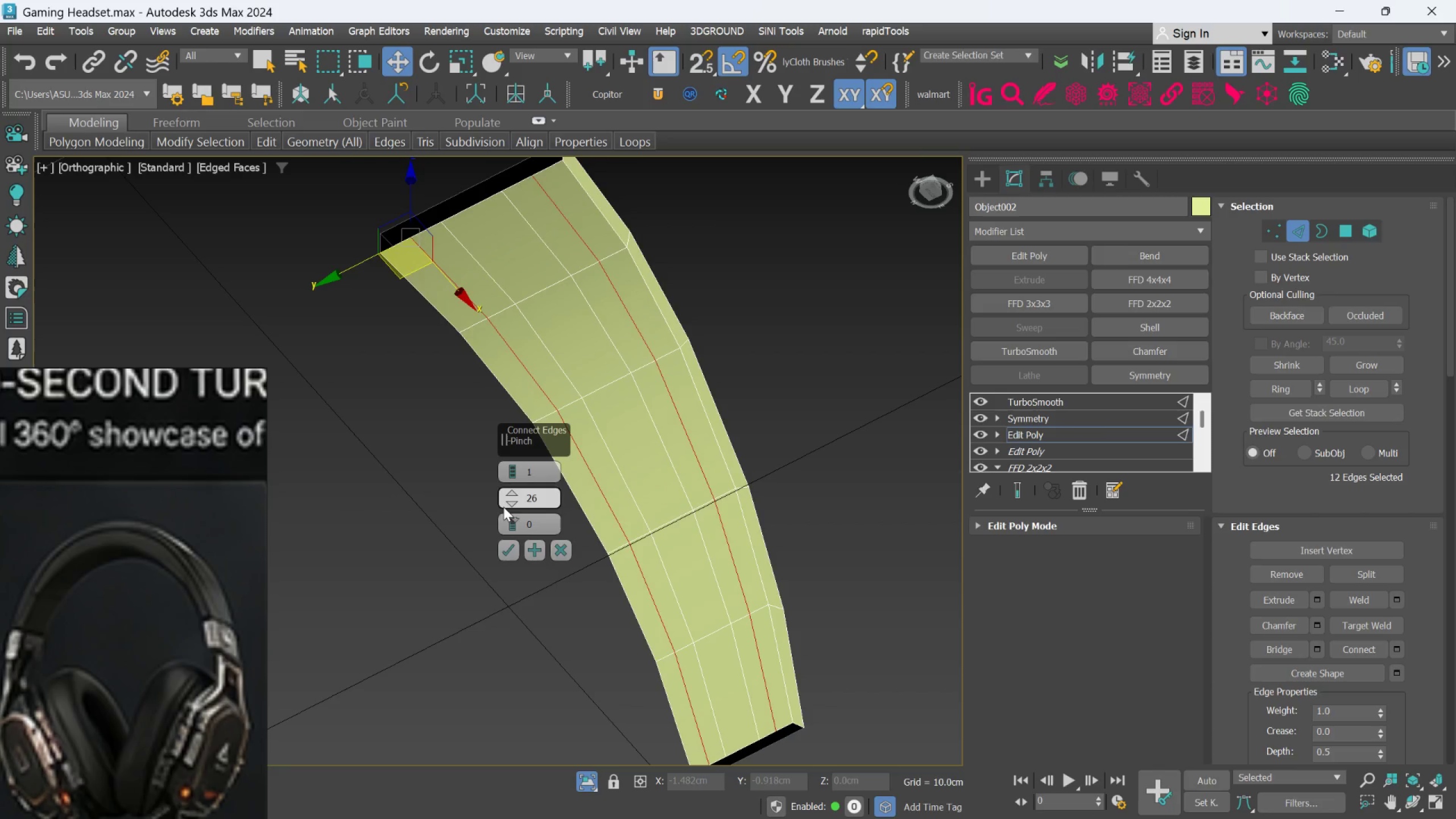 
right_click([506, 503])
 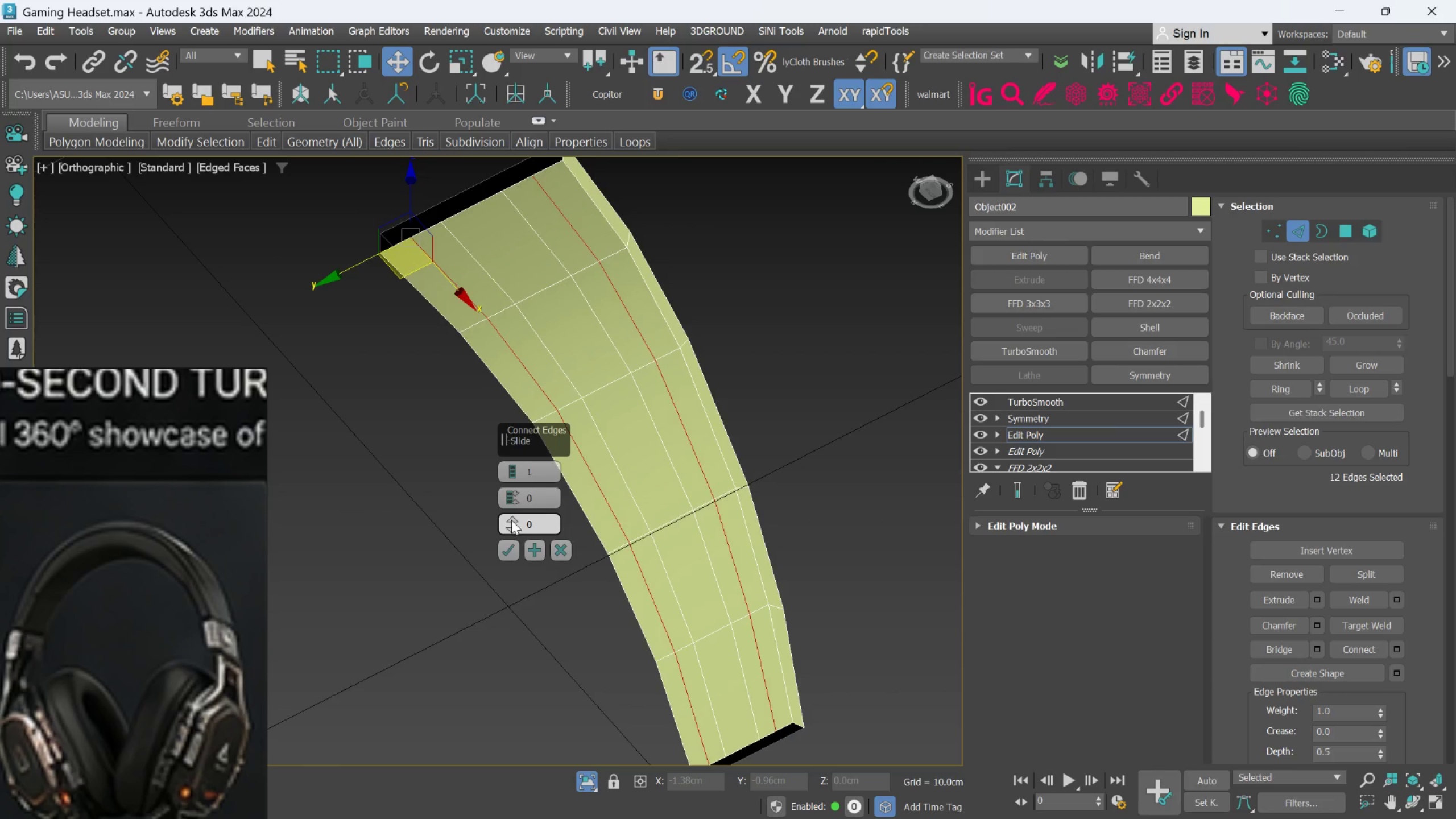 
left_click_drag(start_coordinate=[511, 517], to_coordinate=[517, 475])
 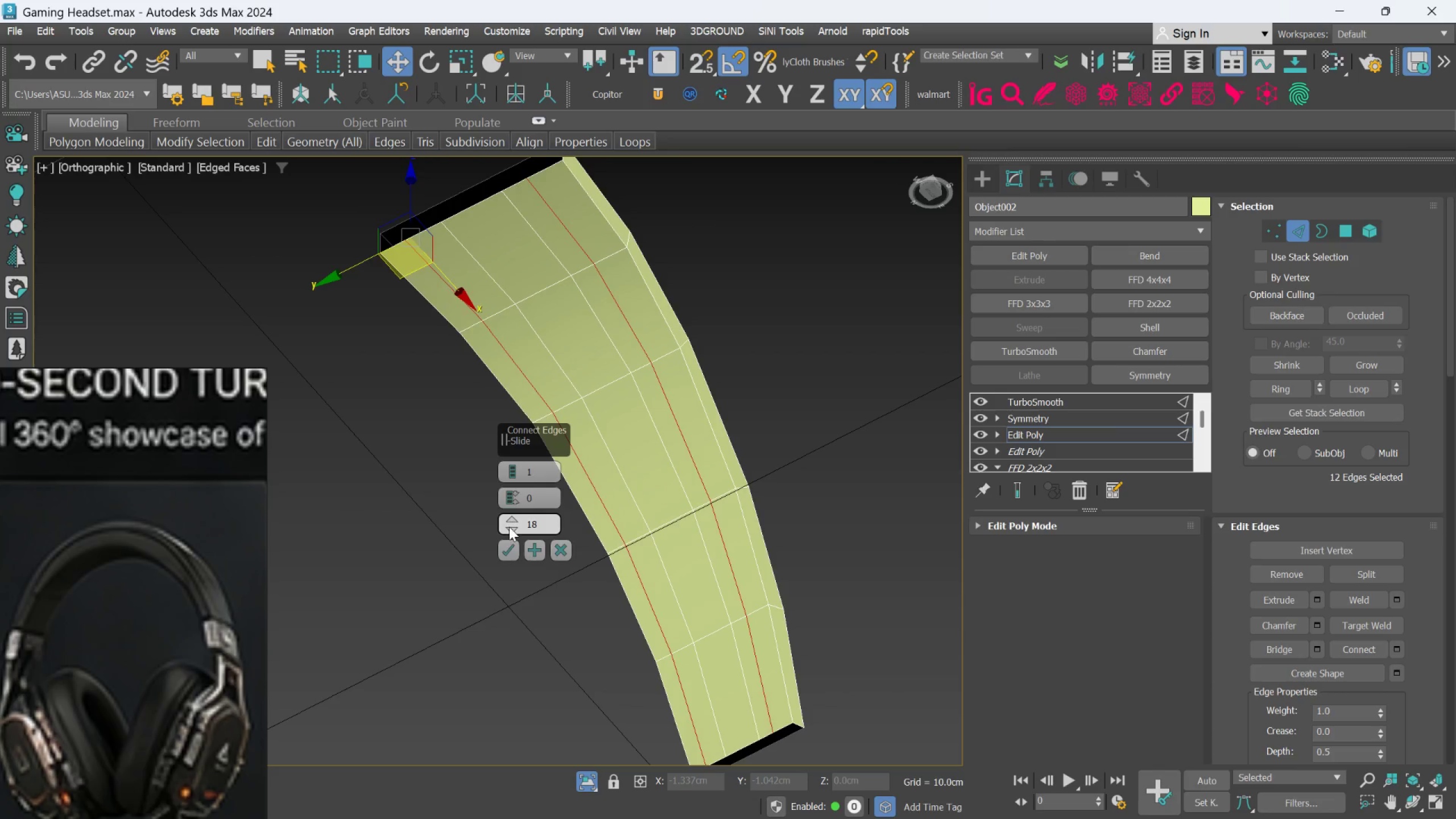 
right_click([509, 527])
 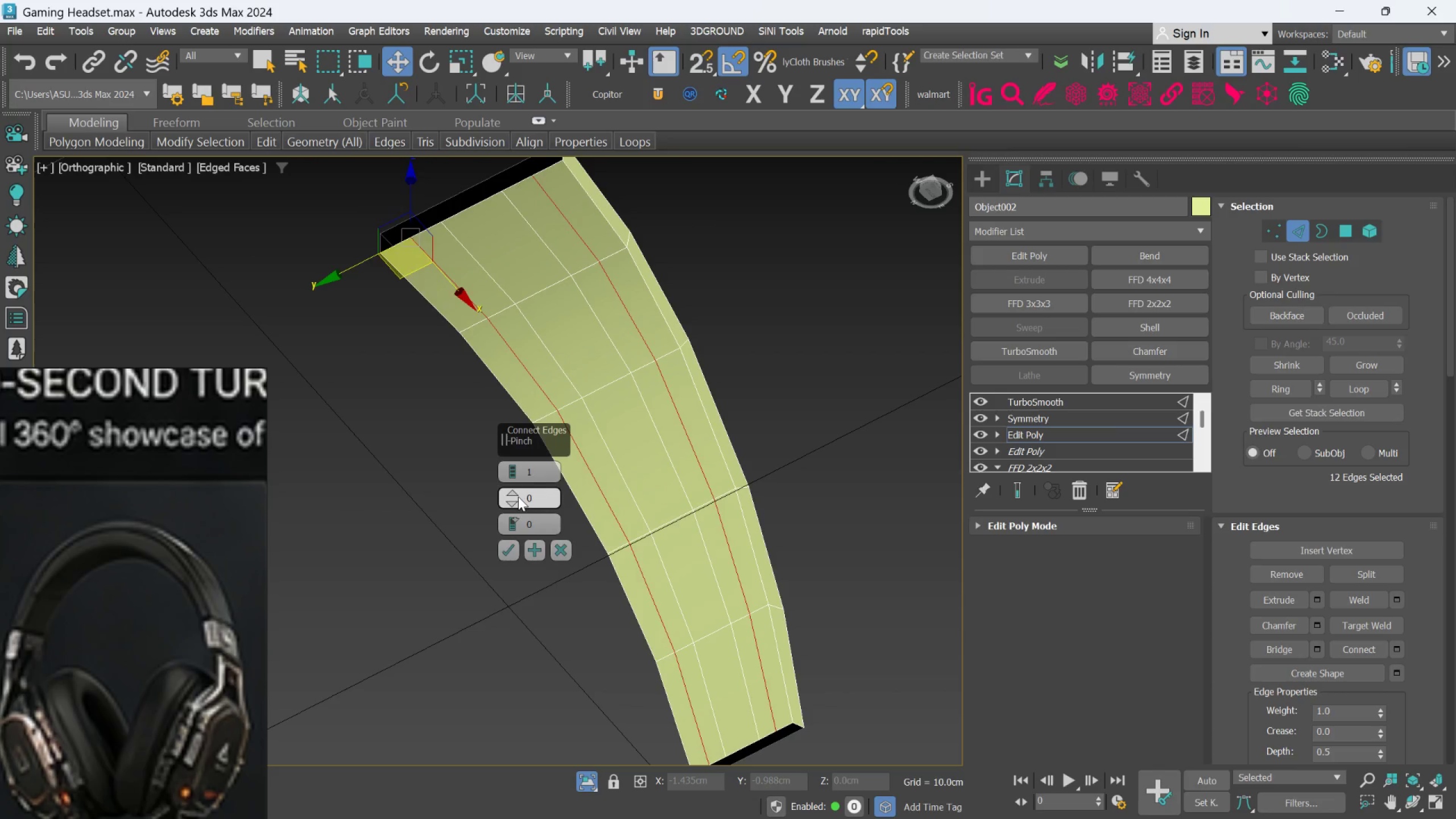 
left_click_drag(start_coordinate=[519, 494], to_coordinate=[529, 436])
 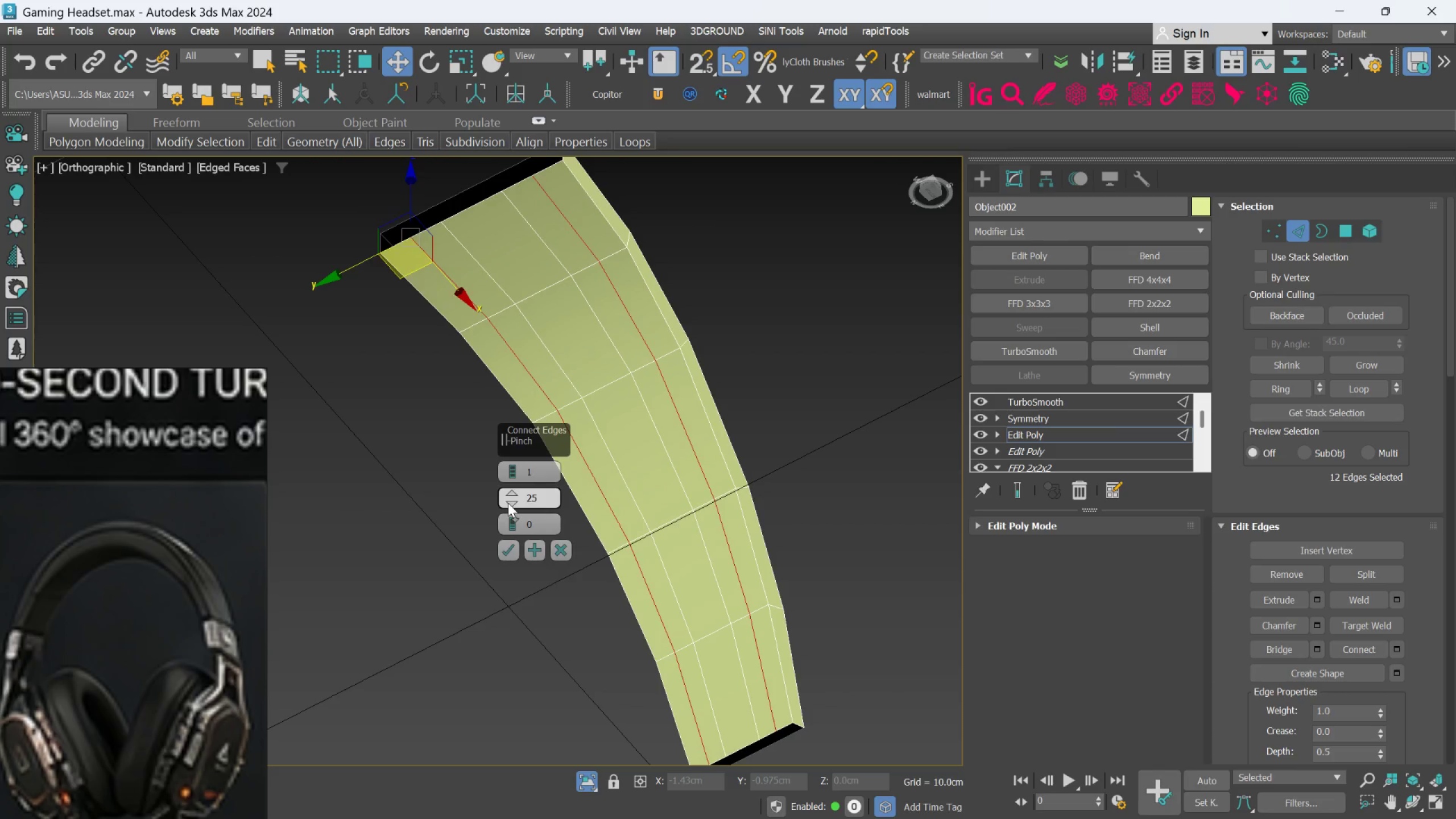 
right_click([508, 503])
 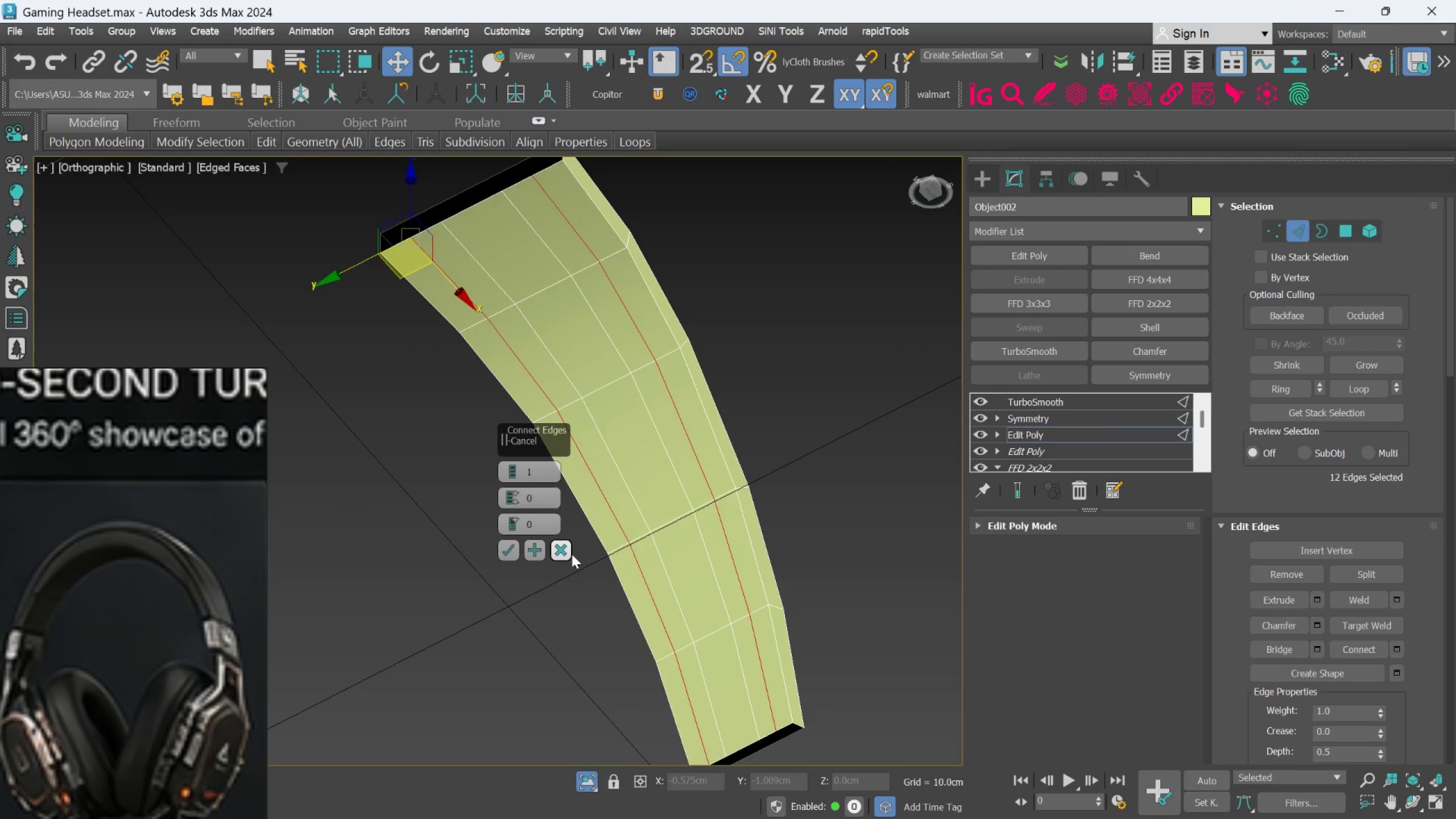 
left_click([509, 553])
 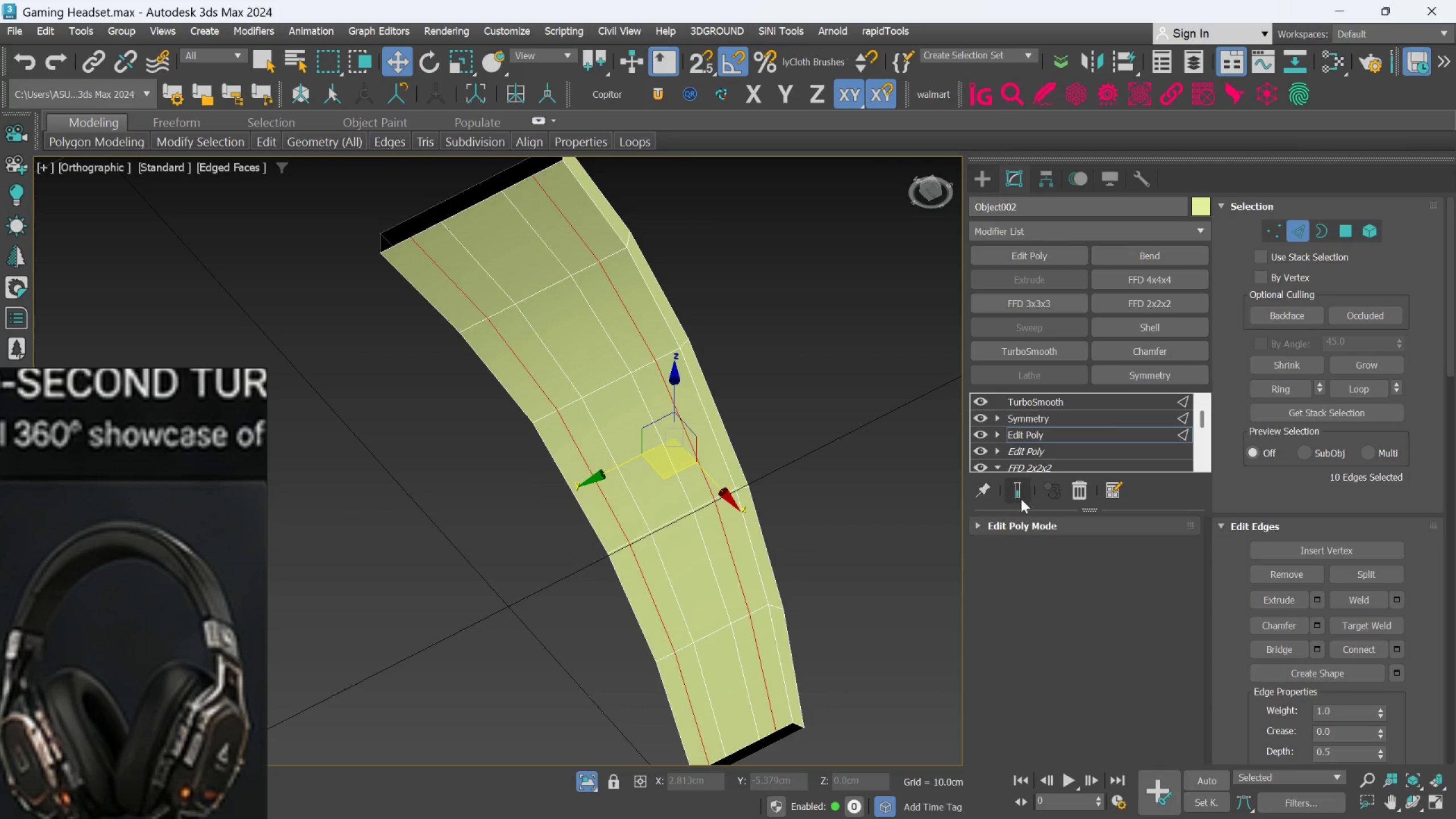 
left_click([1023, 495])
 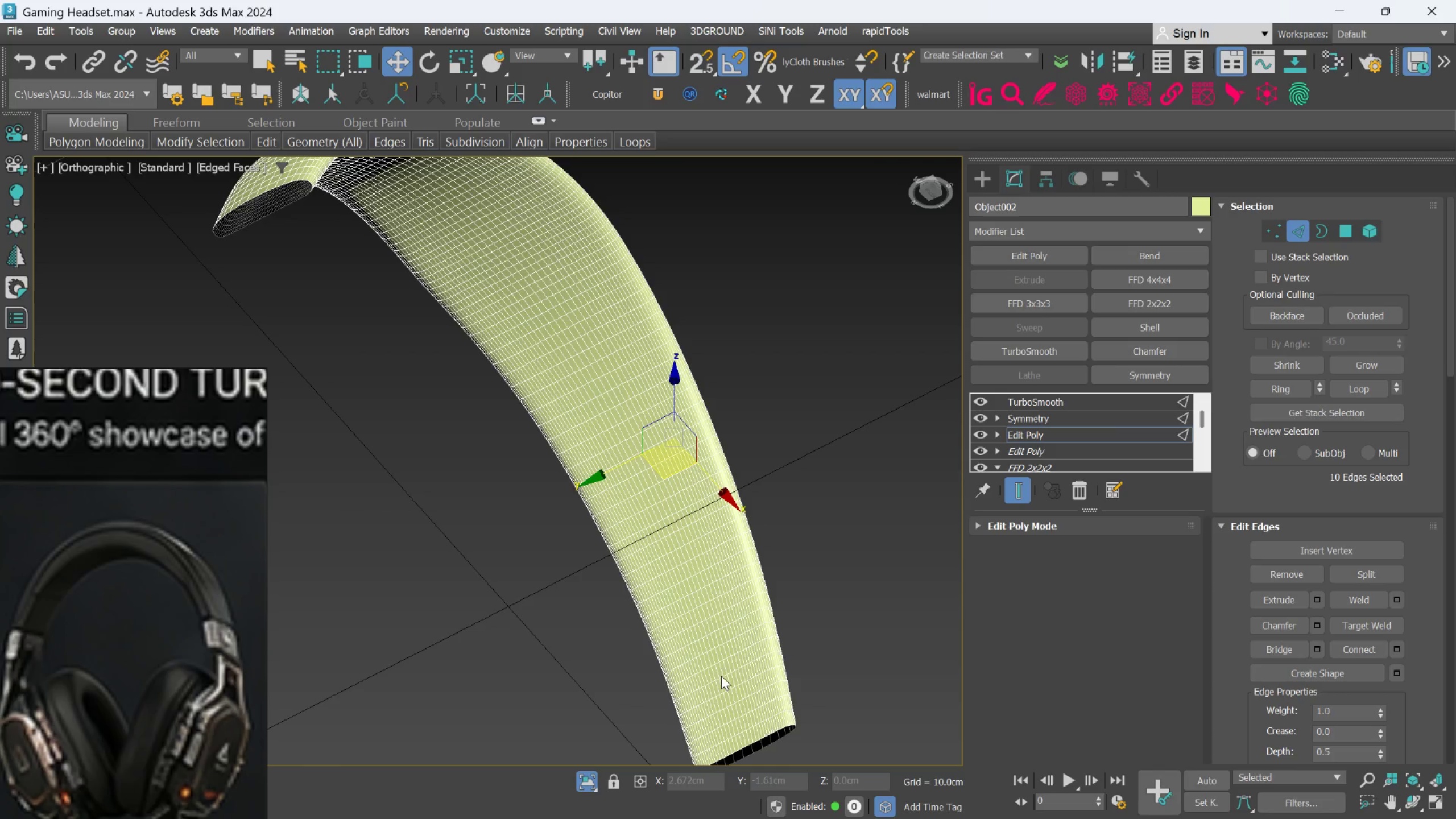 
scroll: coordinate [771, 611], scroll_direction: down, amount: 2.0
 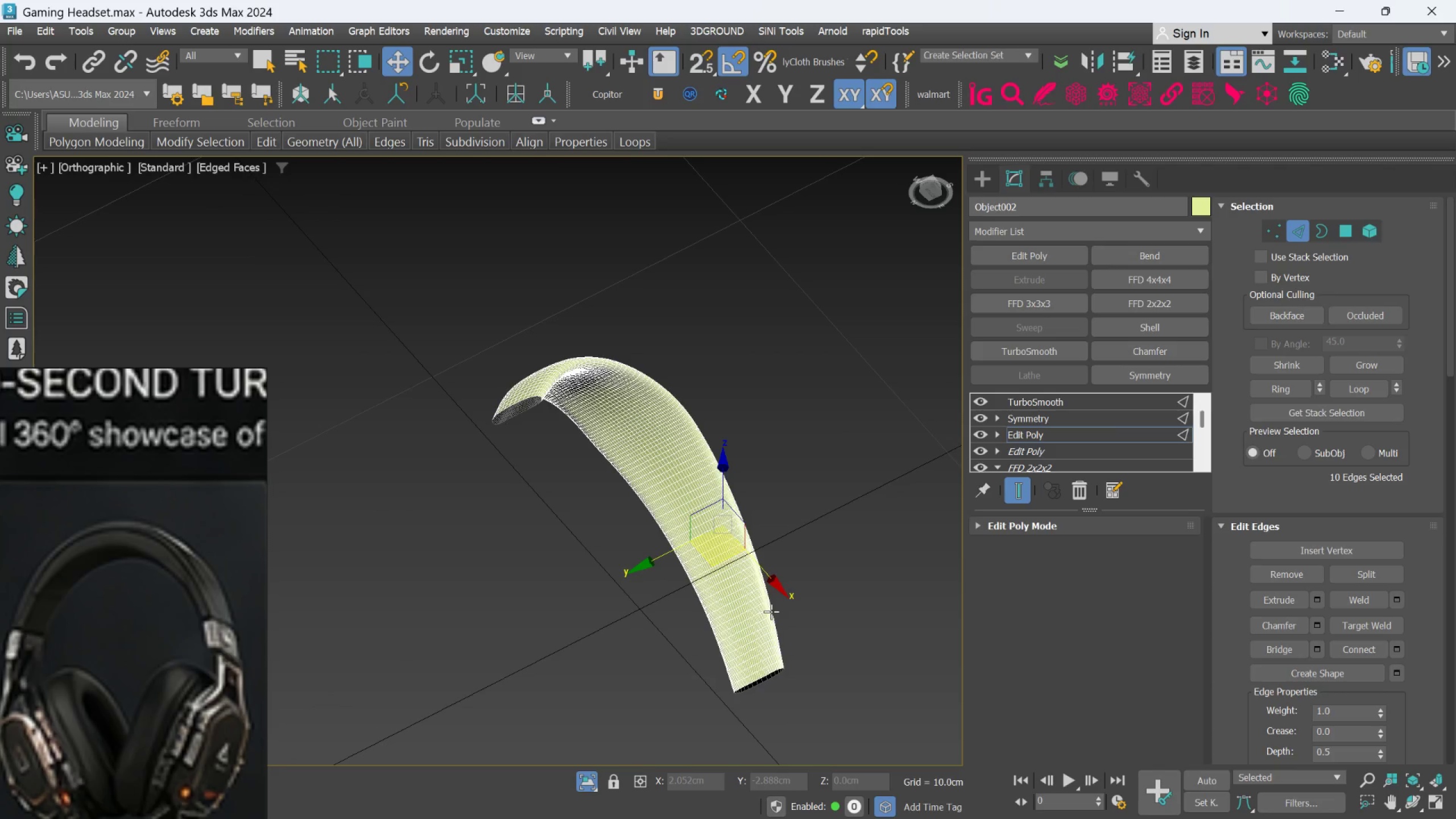 
hold_key(key=AltLeft, duration=0.75)
 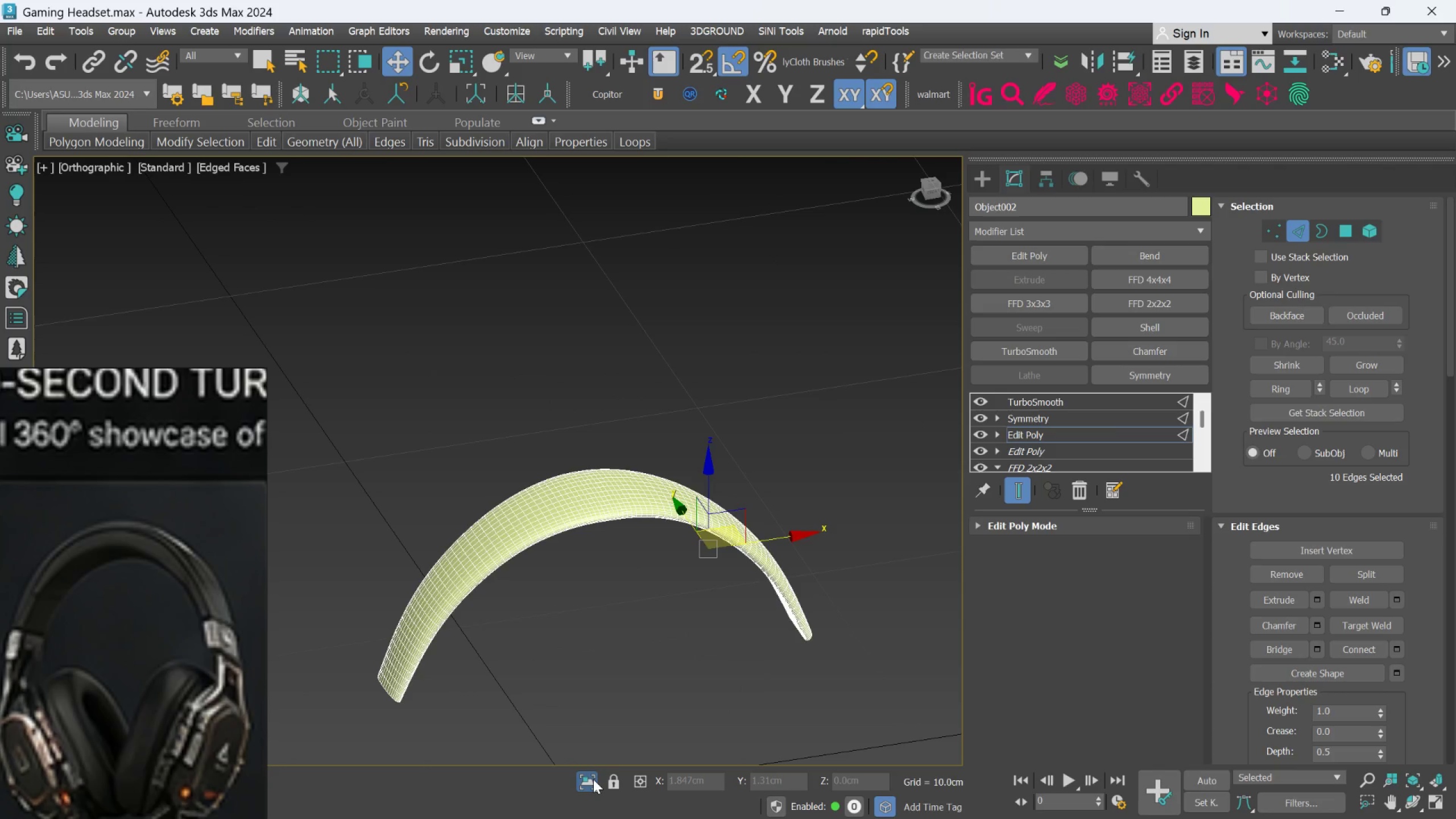 
left_click([593, 779])
 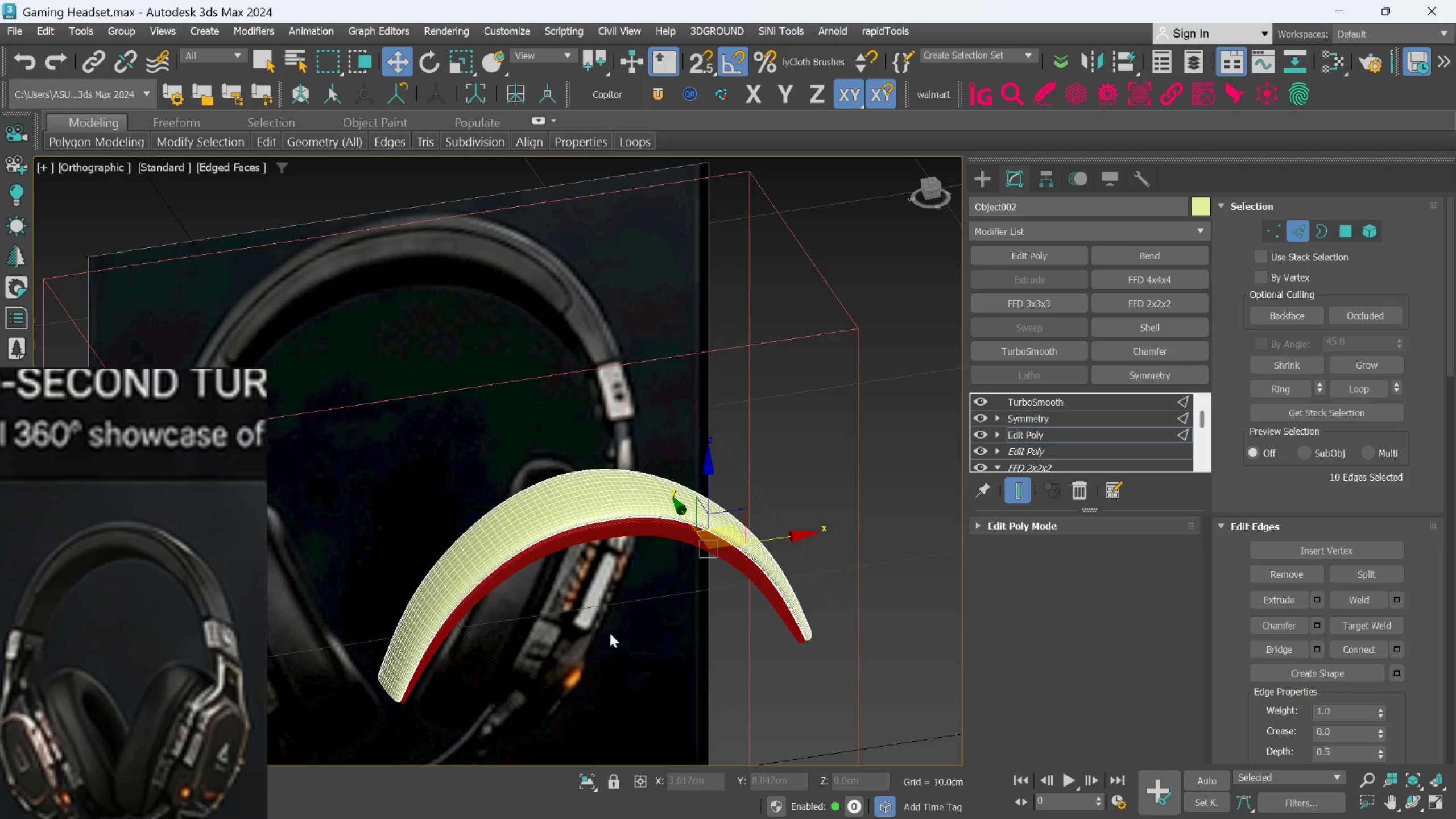 
hold_key(key=AltLeft, duration=0.39)
 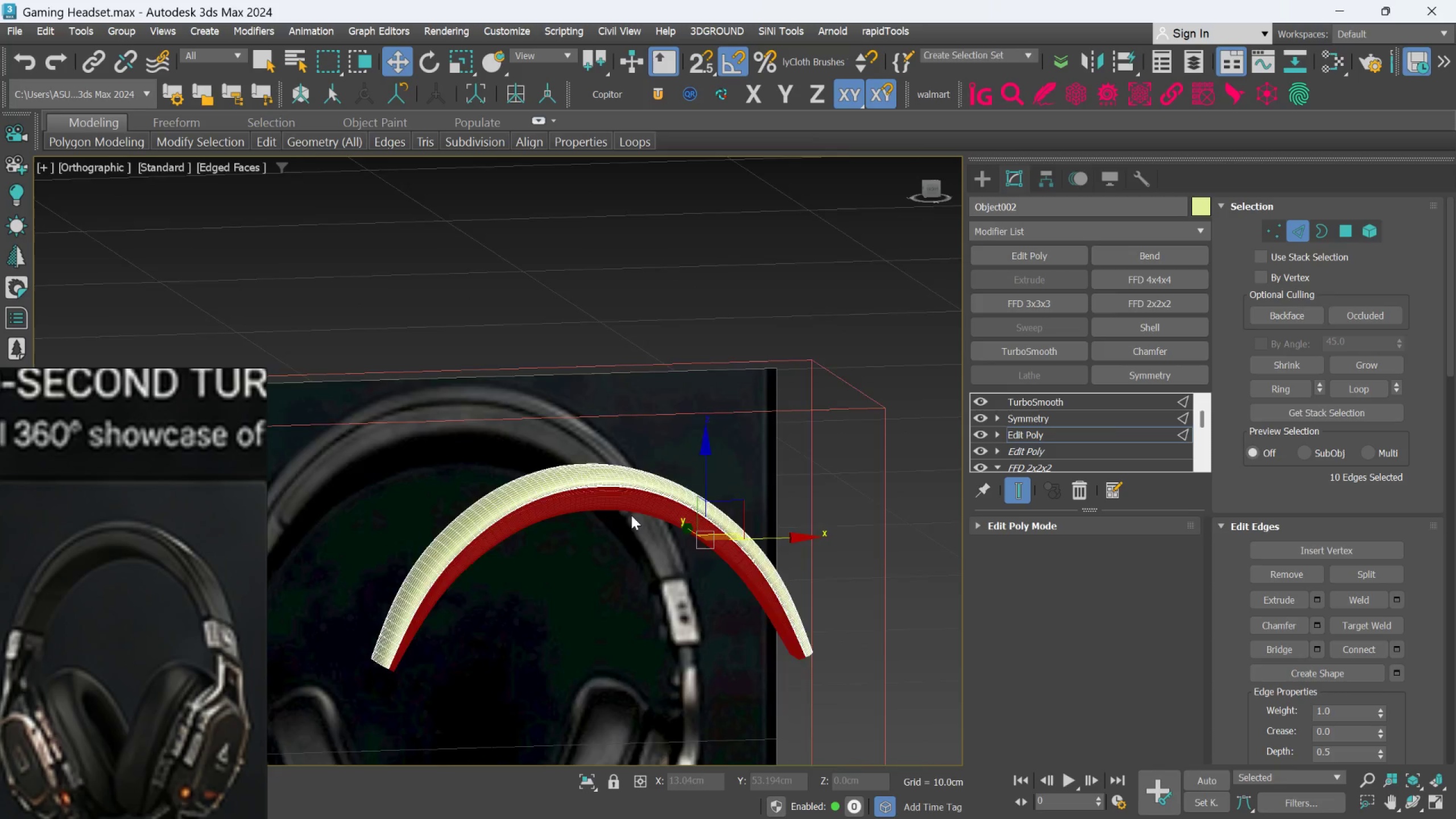 
scroll: coordinate [649, 486], scroll_direction: up, amount: 4.0
 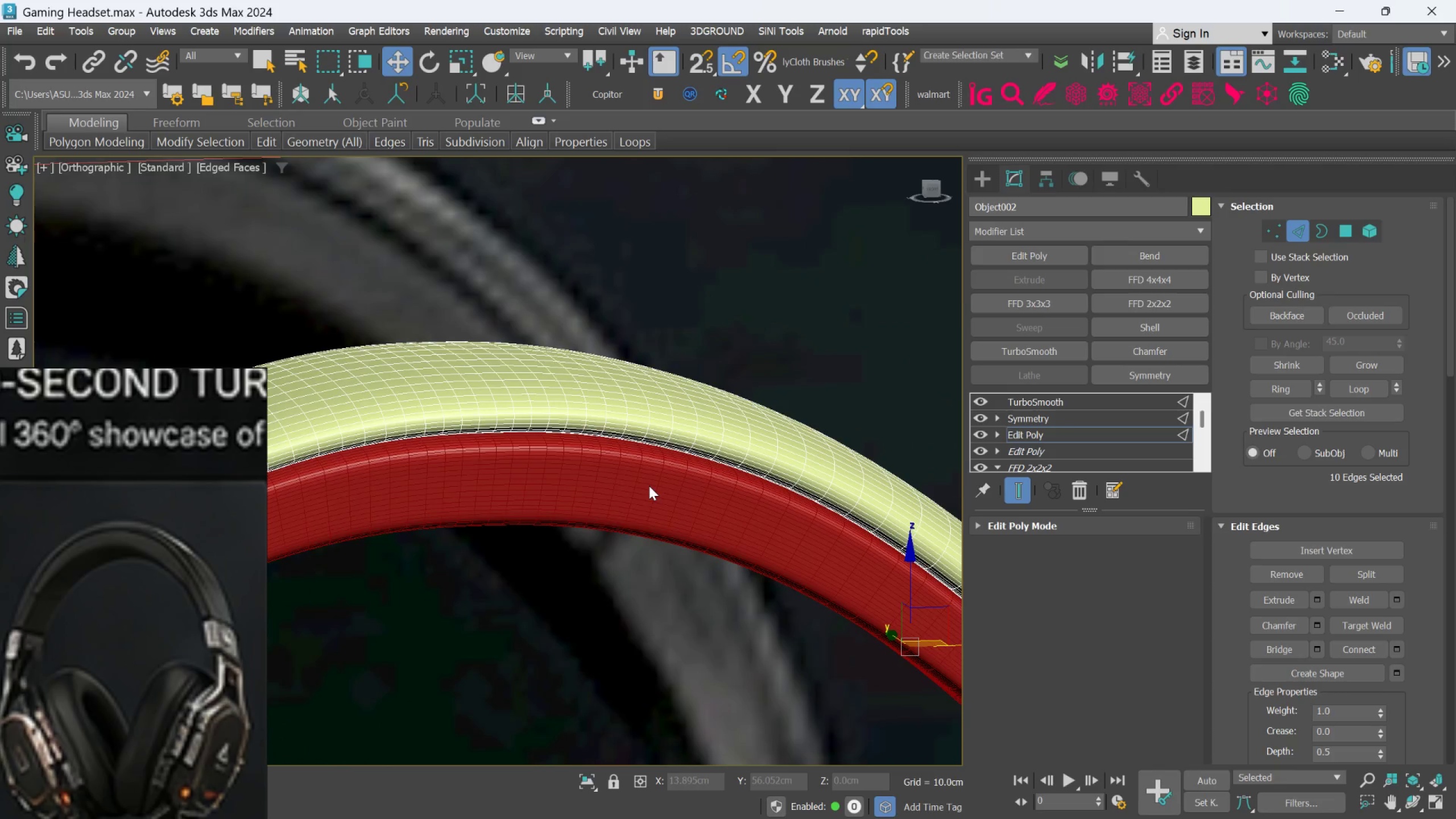 
hold_key(key=AltLeft, duration=0.31)
 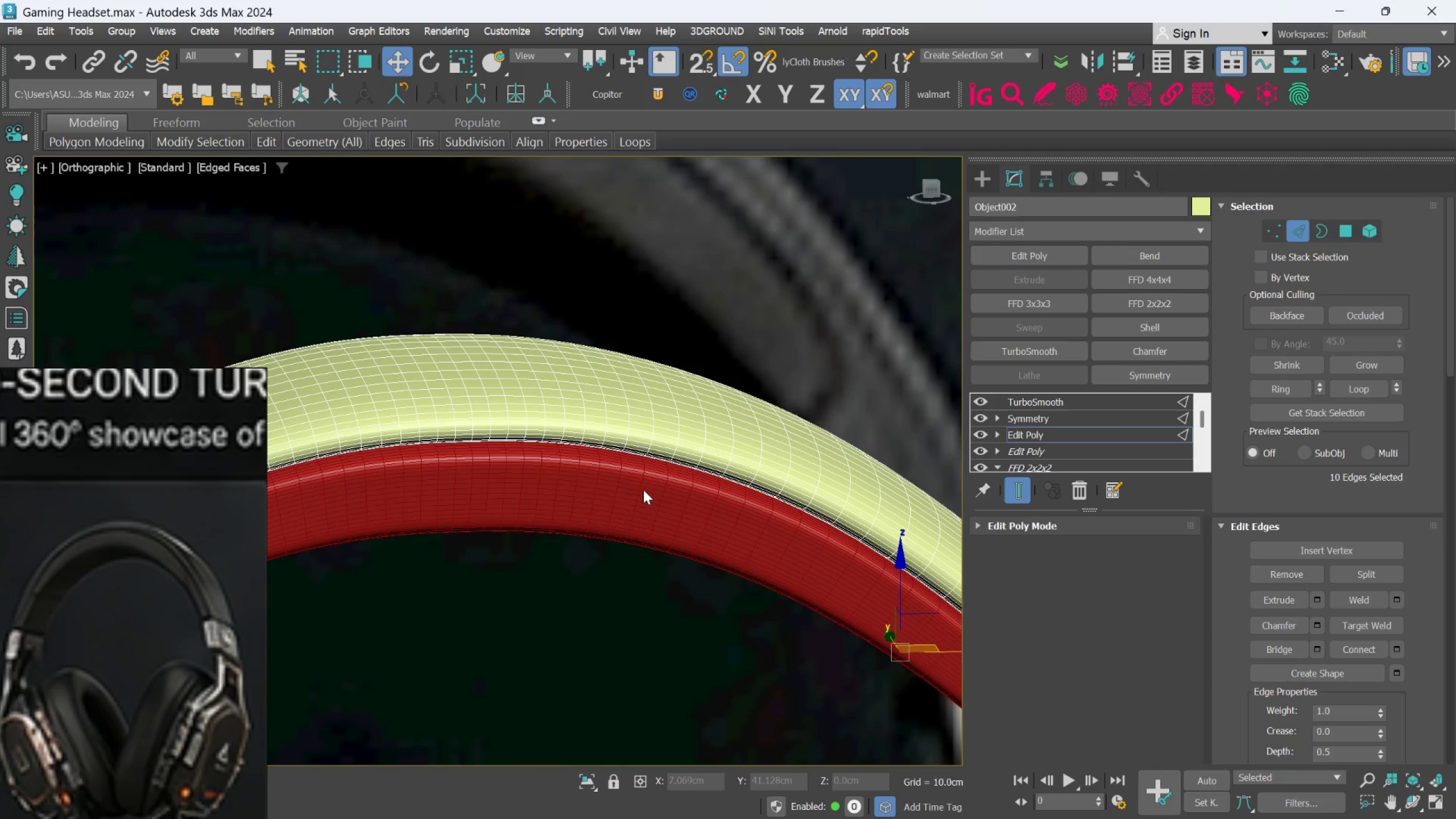 
key(F4)
 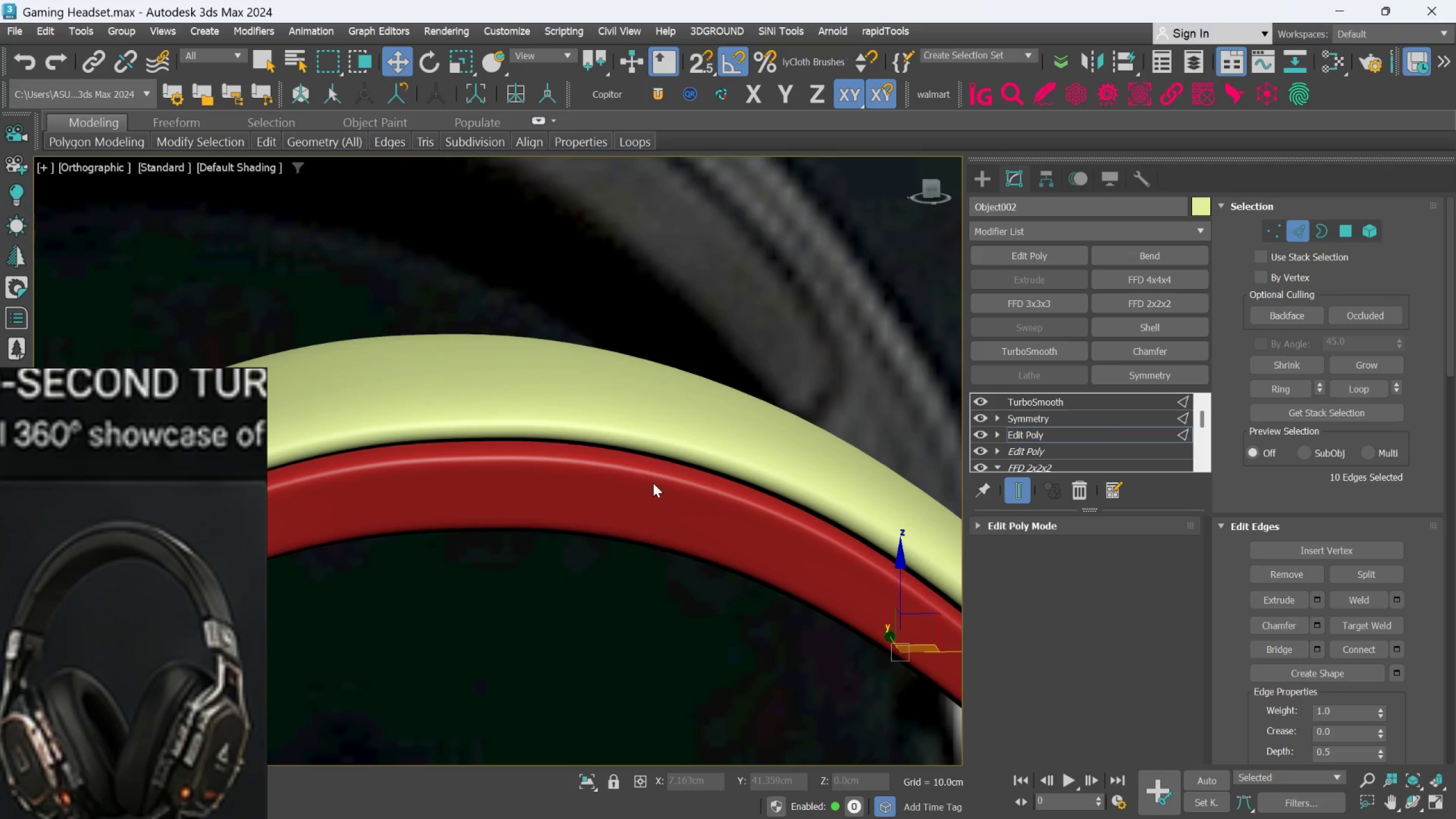 
scroll: coordinate [653, 483], scroll_direction: down, amount: 3.0
 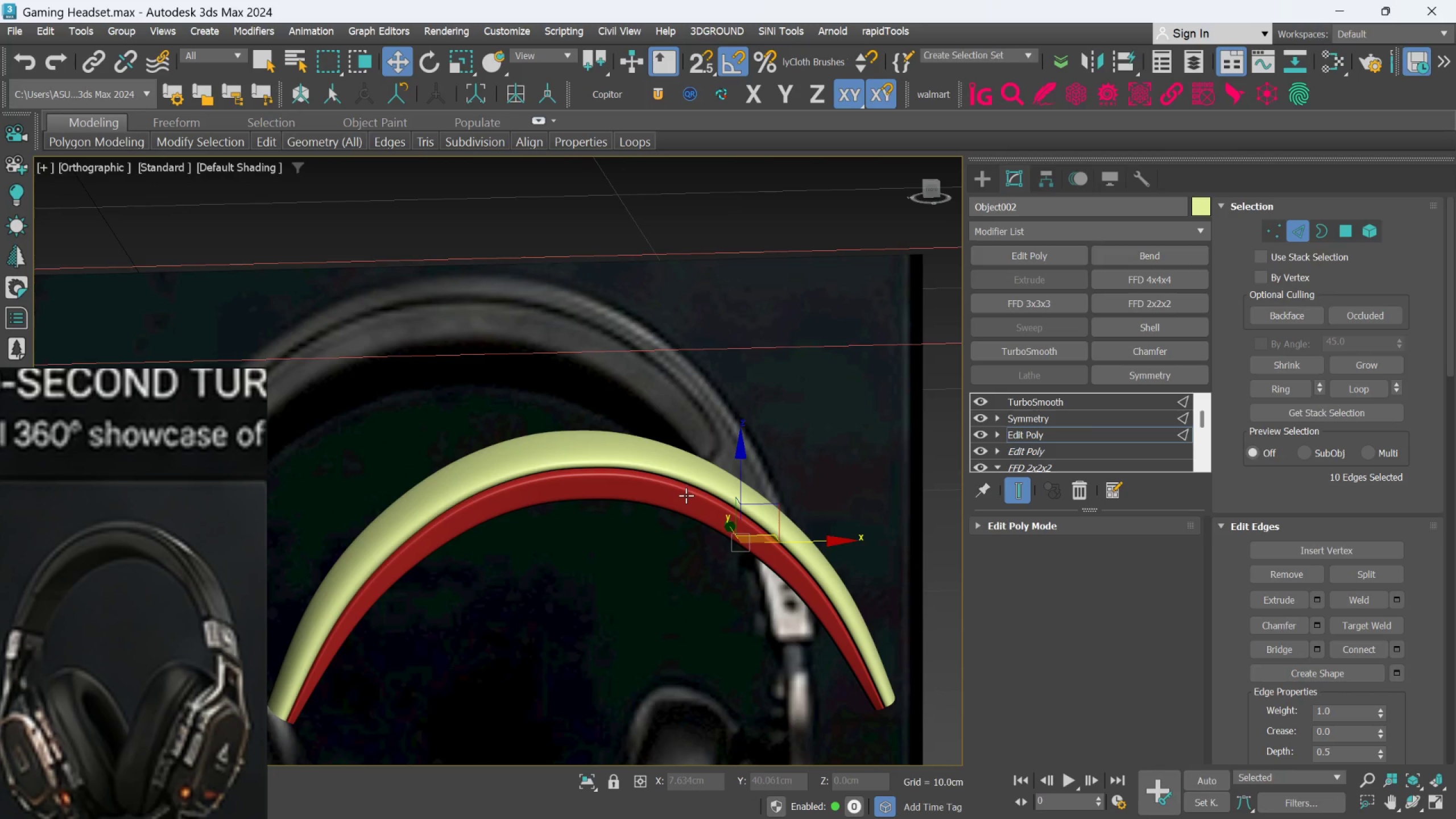 
hold_key(key=AltLeft, duration=1.05)
 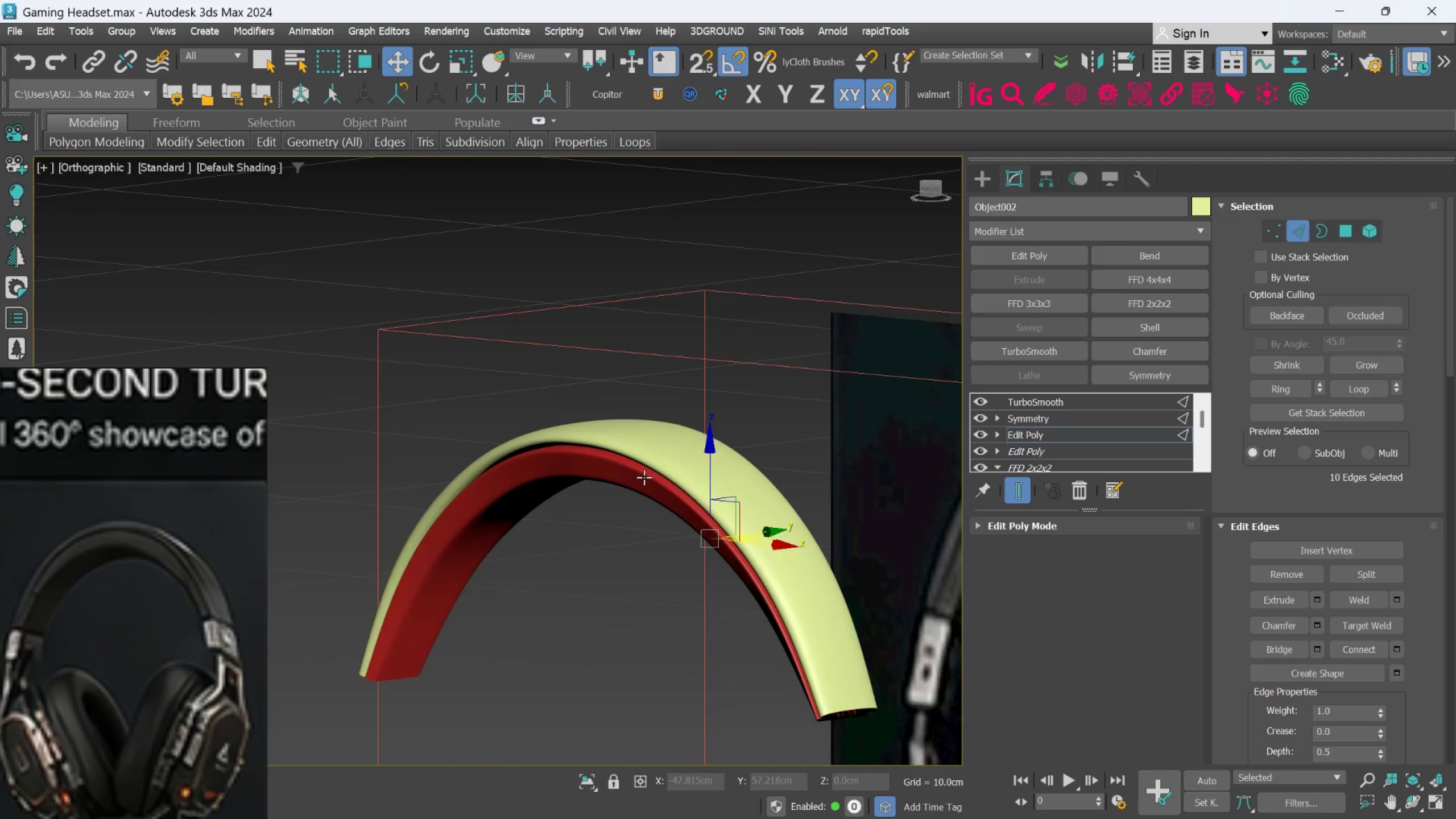 
scroll: coordinate [644, 477], scroll_direction: up, amount: 1.0
 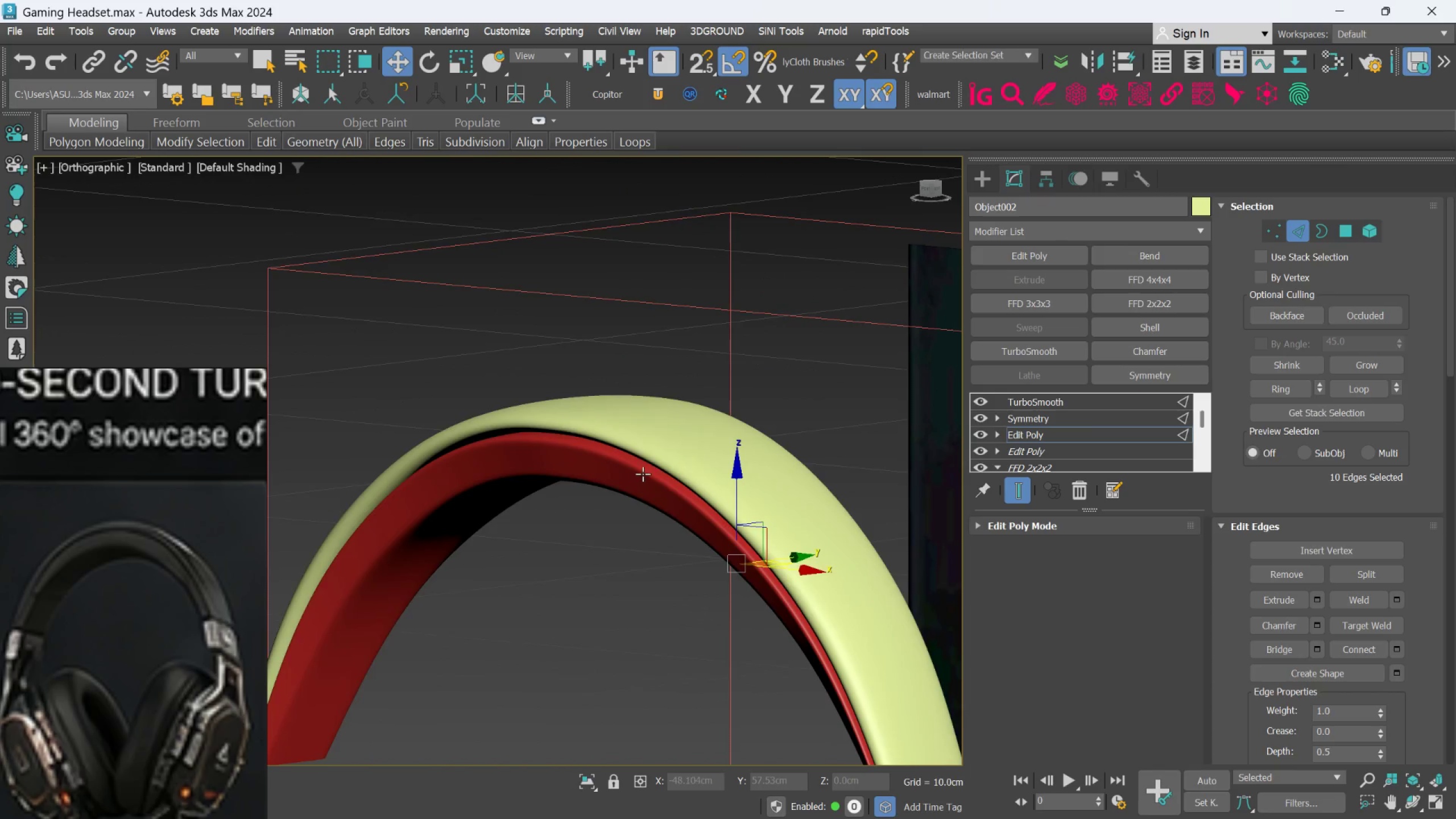 
hold_key(key=AltLeft, duration=1.11)
 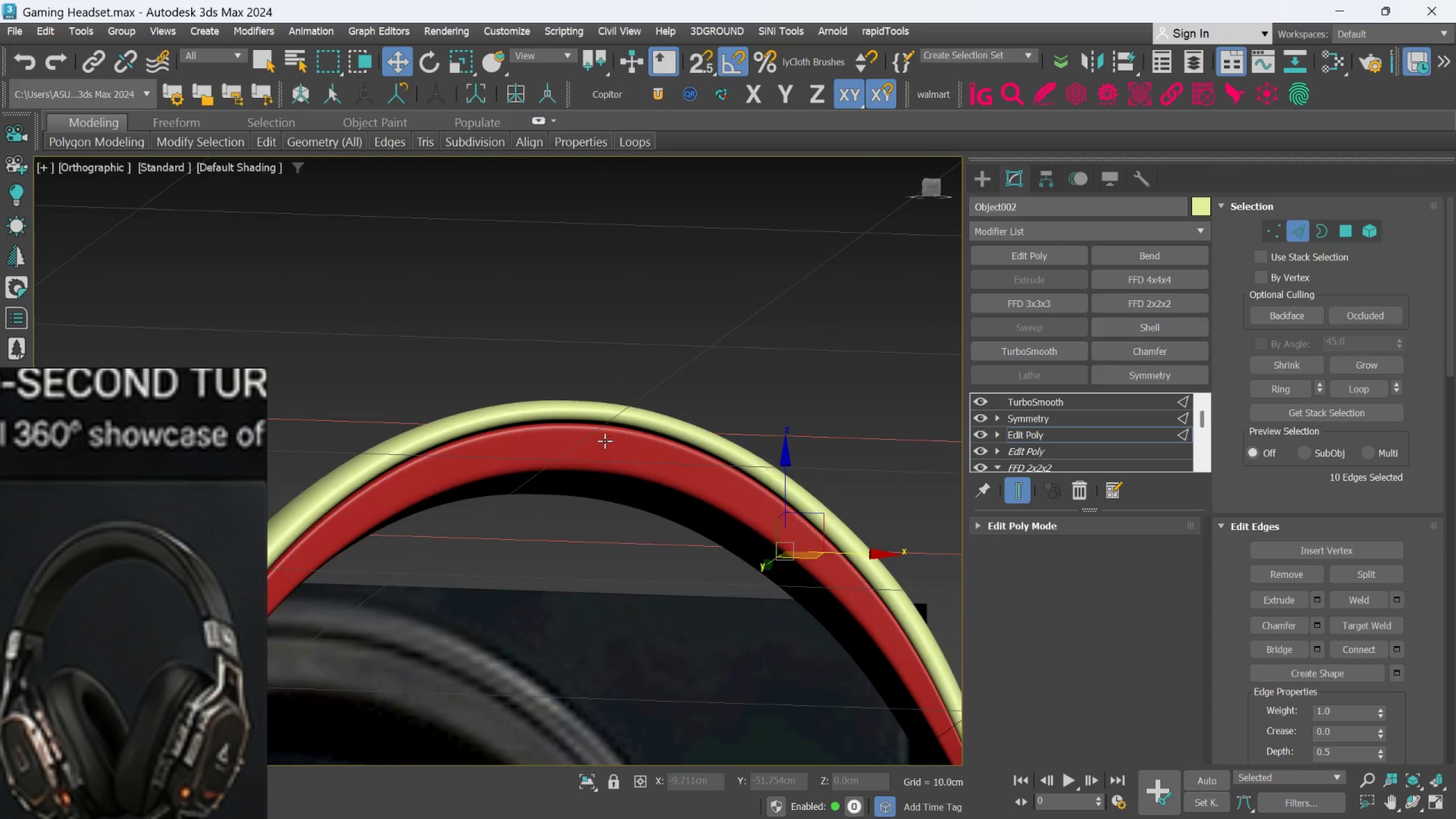 
scroll: coordinate [599, 436], scroll_direction: up, amount: 2.0
 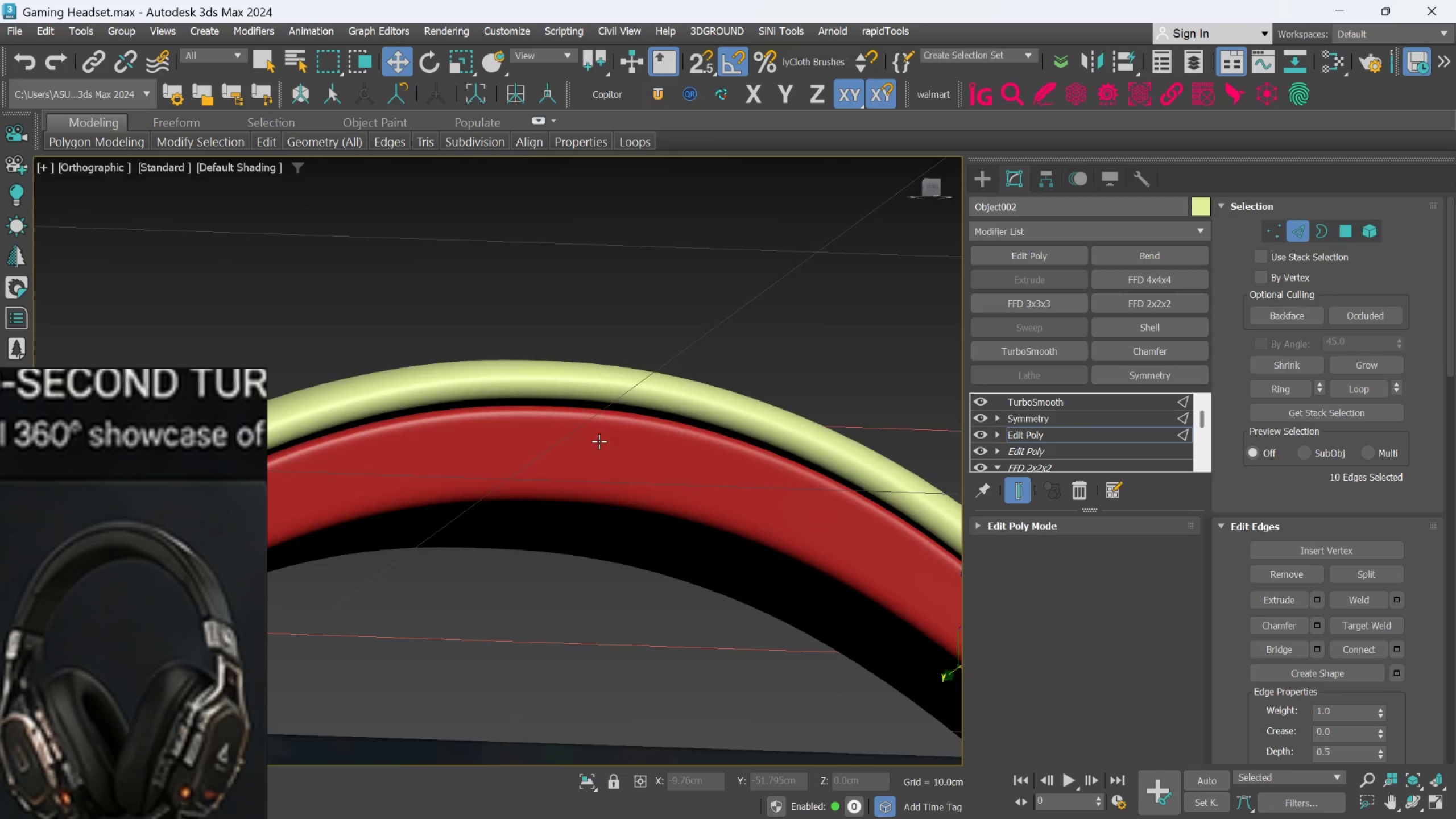 
hold_key(key=AltLeft, duration=0.86)
 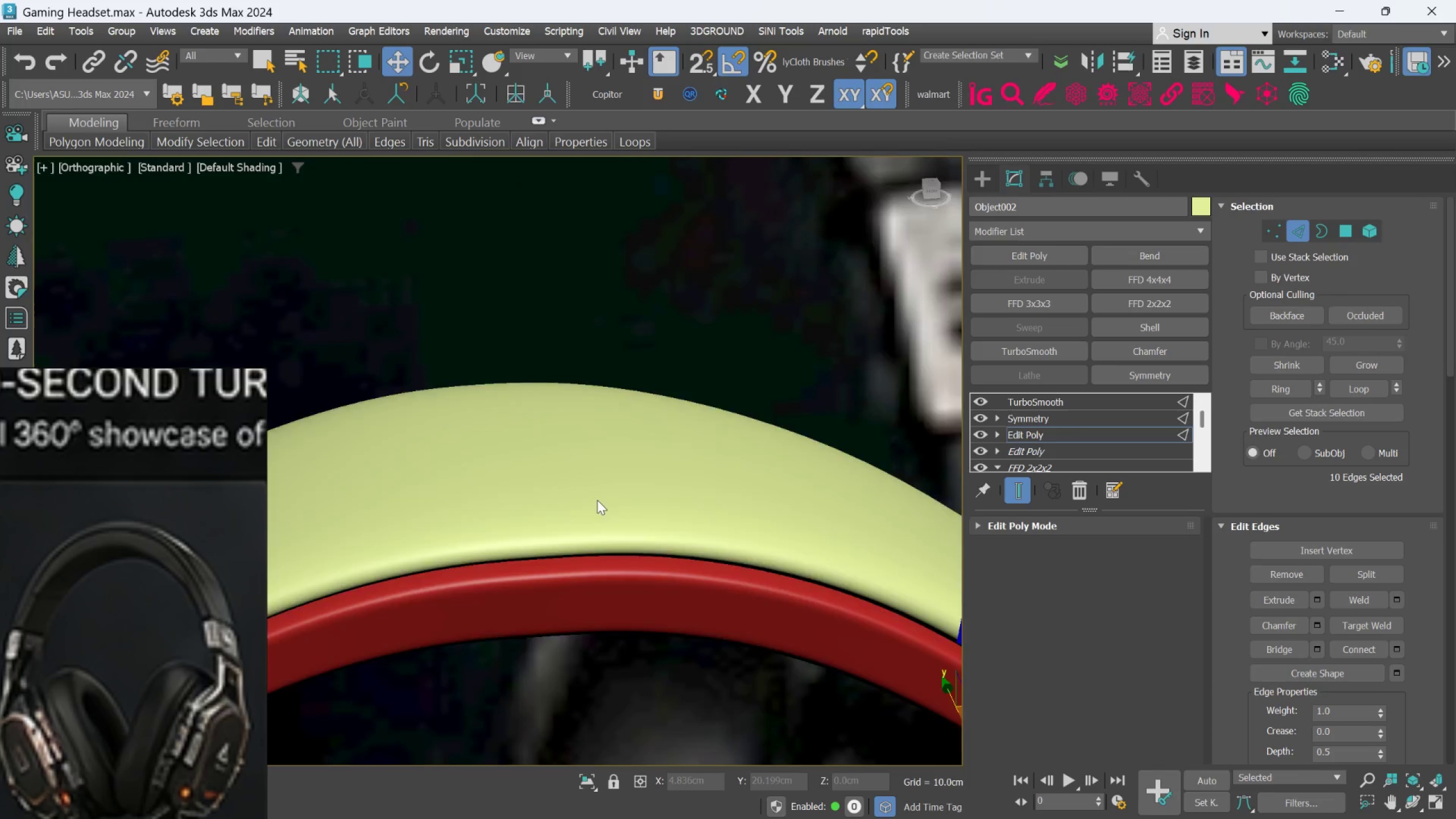 
hold_key(key=AltLeft, duration=1.52)
 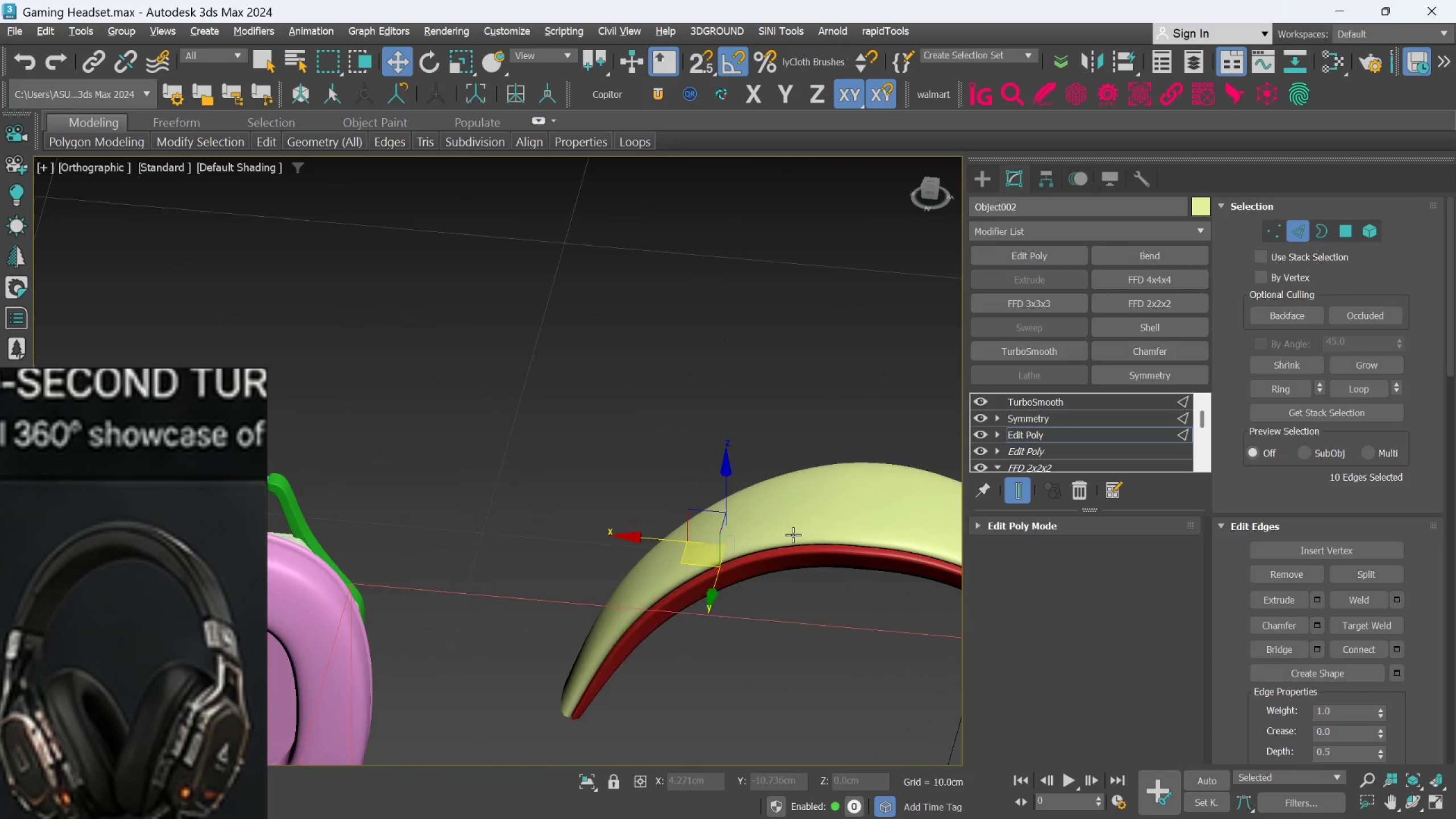 
scroll: coordinate [598, 509], scroll_direction: down, amount: 3.0
 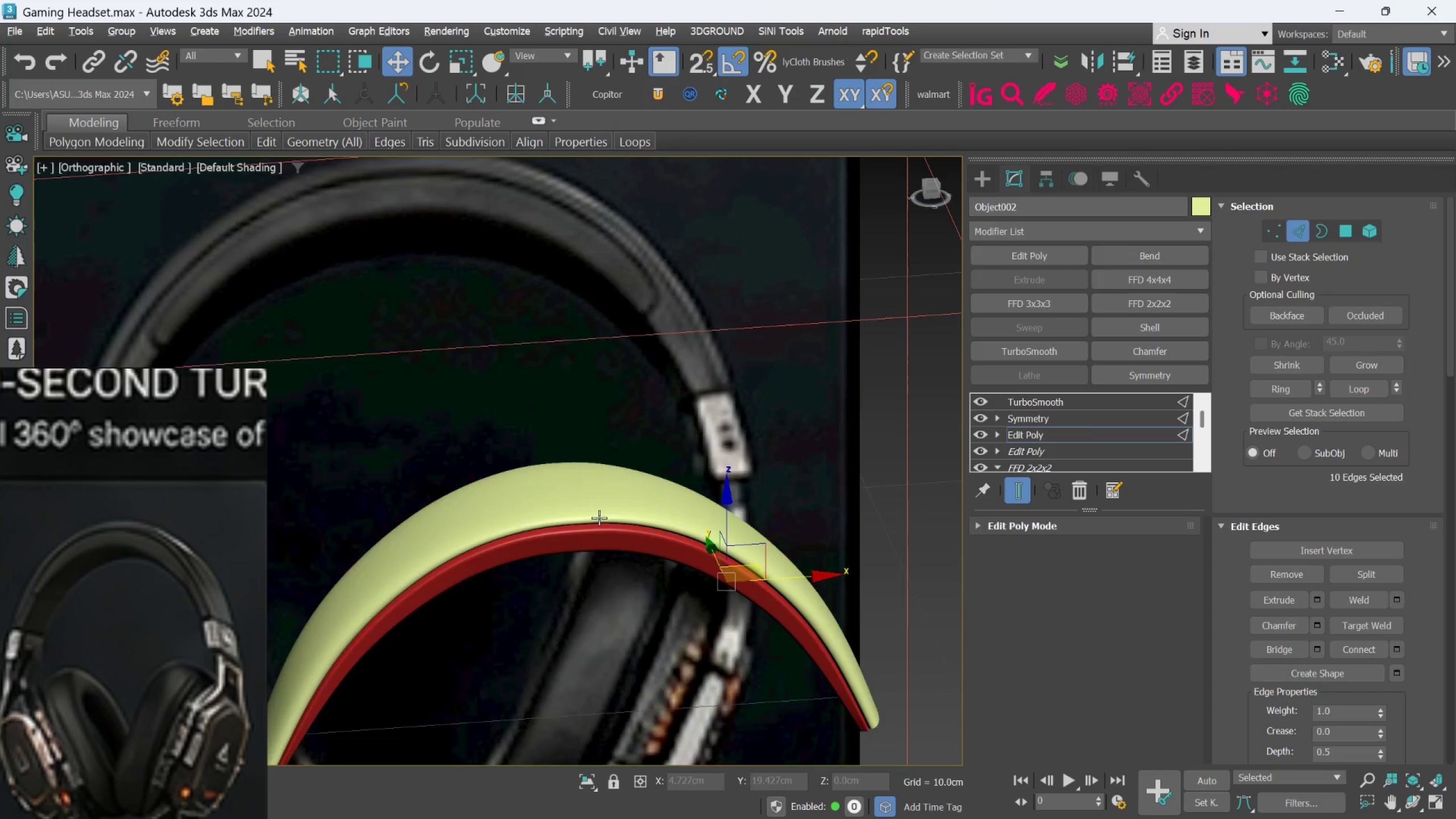 
hold_key(key=AltLeft, duration=0.47)
 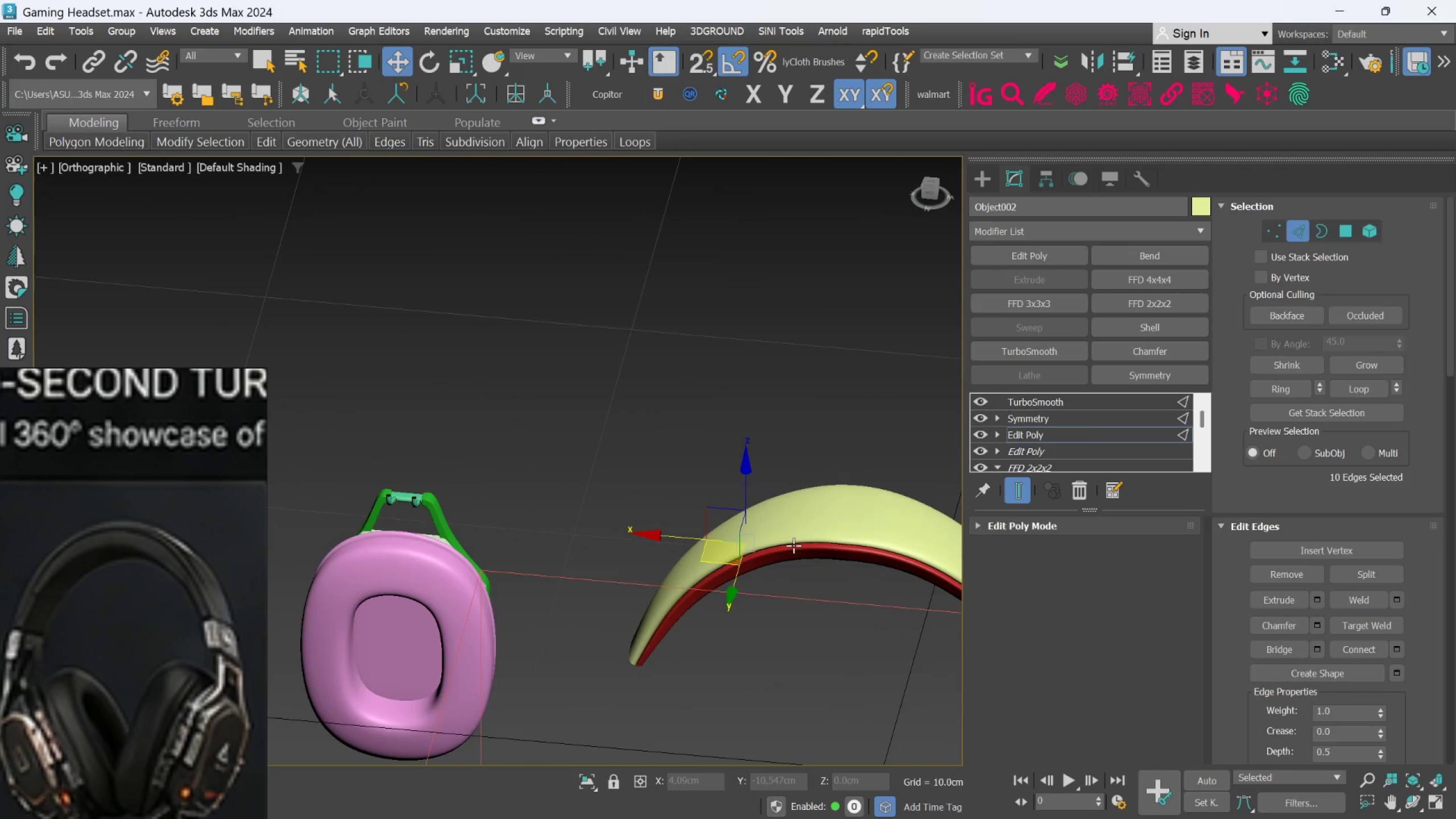 
hold_key(key=AltLeft, duration=1.5)
 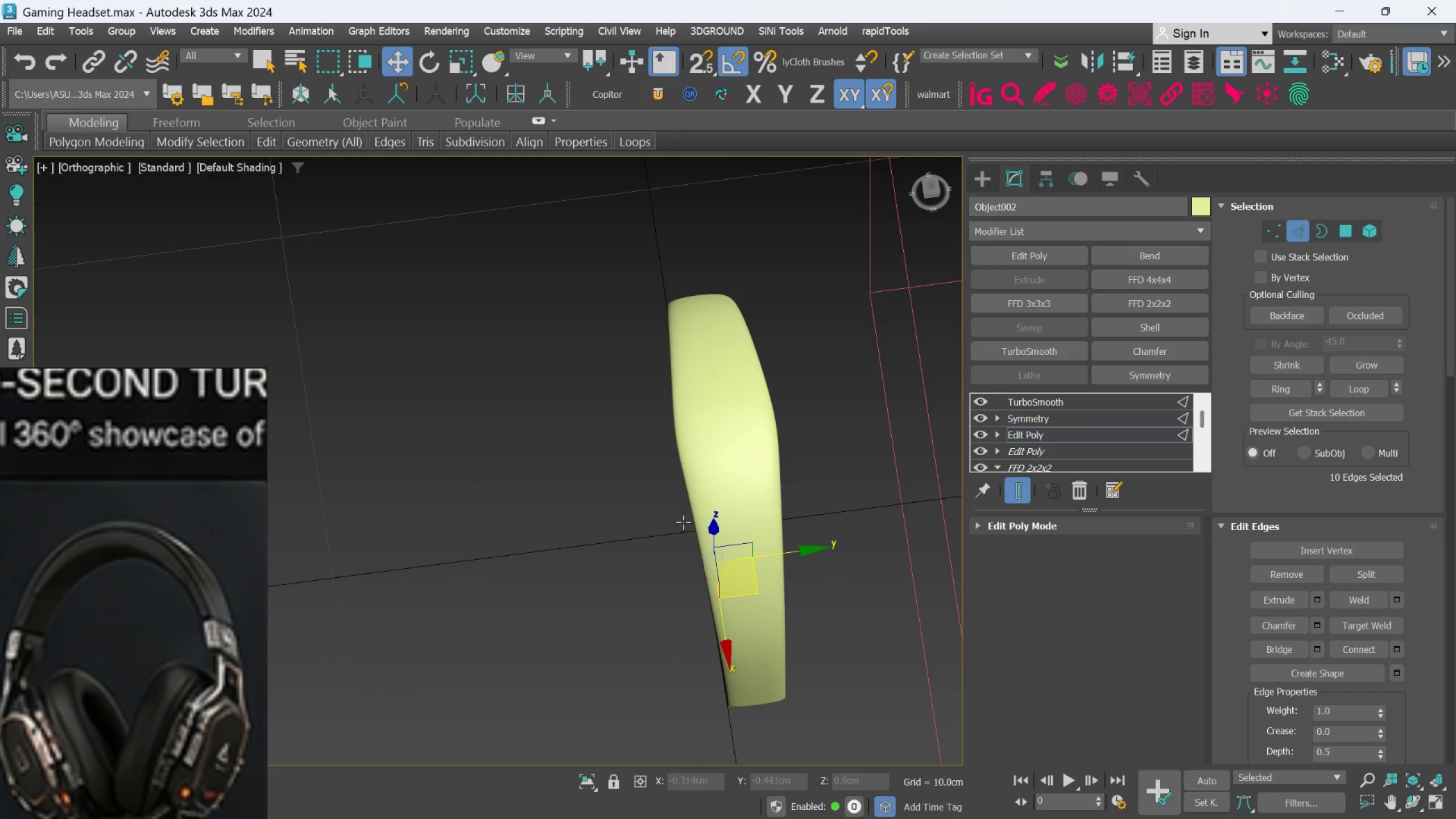 
scroll: coordinate [793, 538], scroll_direction: down, amount: 1.0
 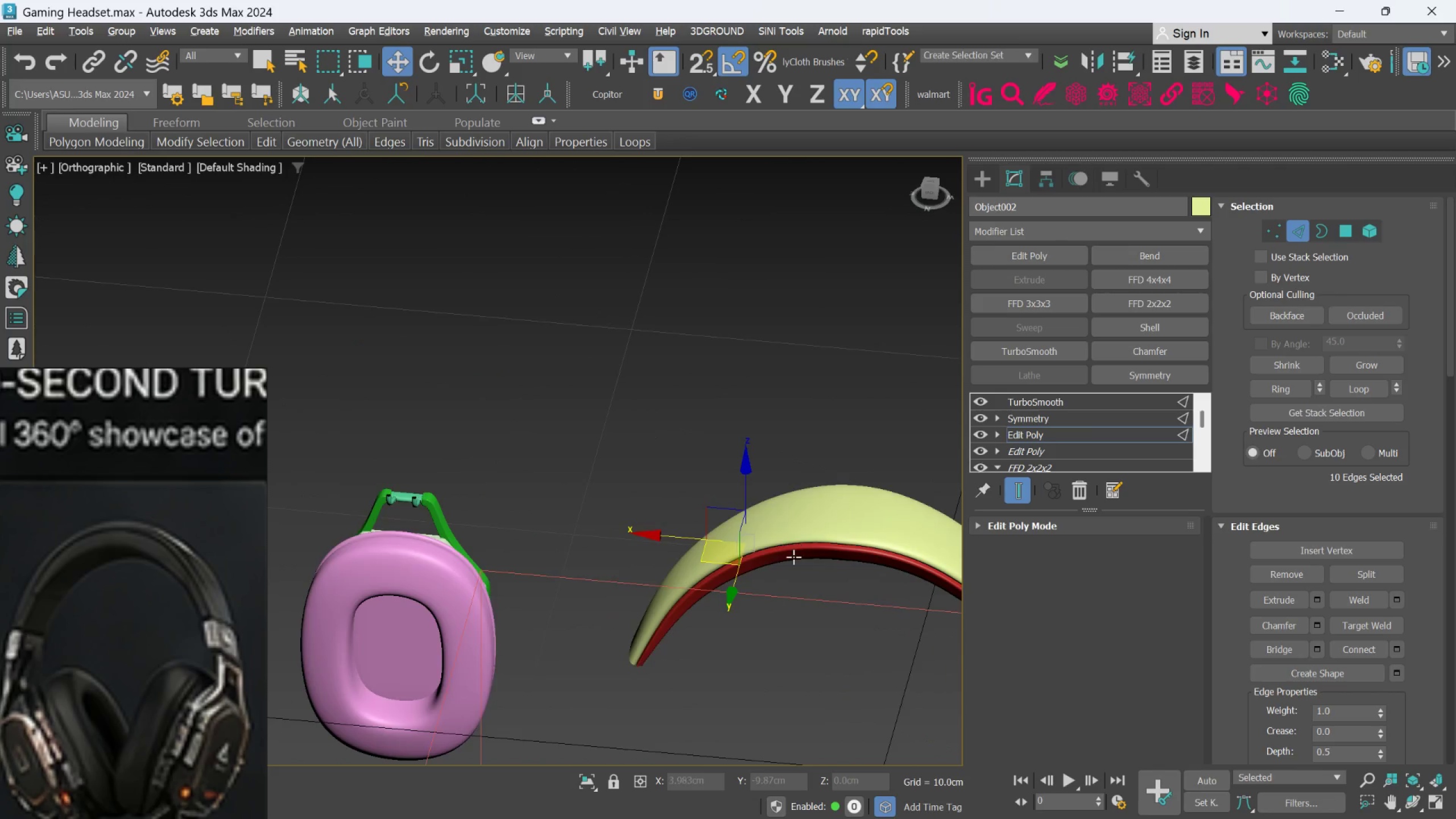 
key(Alt+AltLeft)
 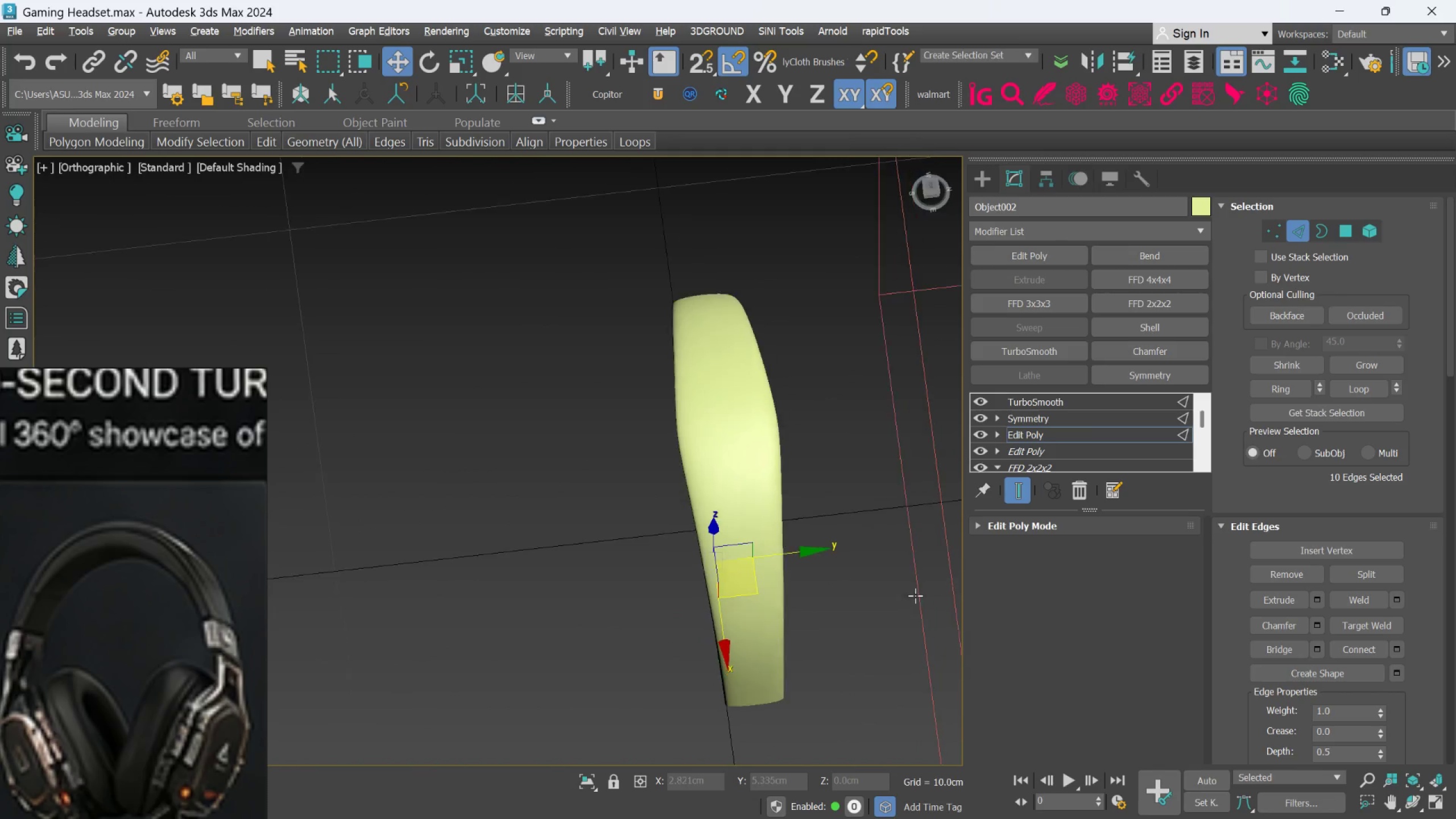 
key(Alt+AltLeft)
 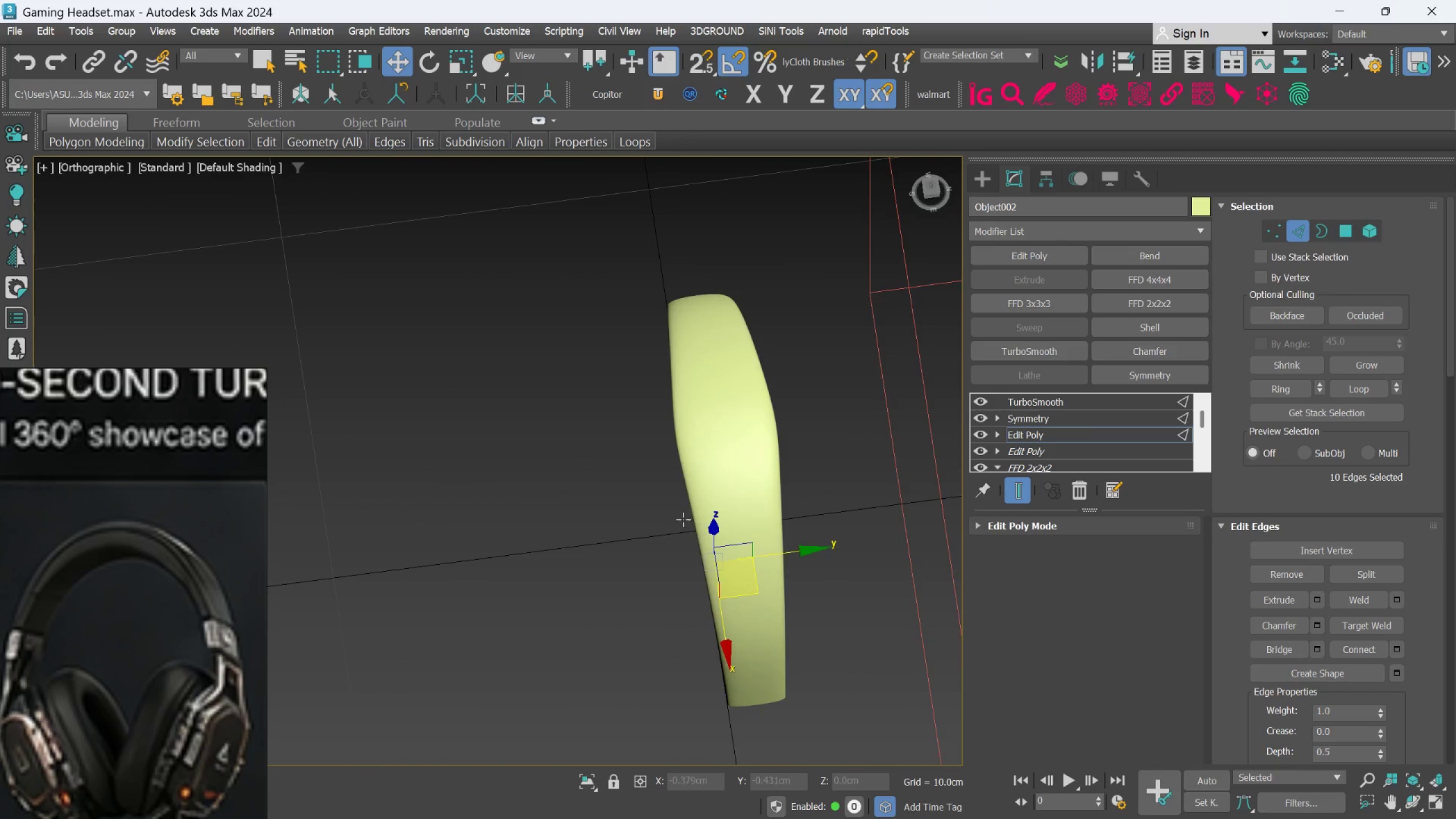 
hold_key(key=AltLeft, duration=0.86)
 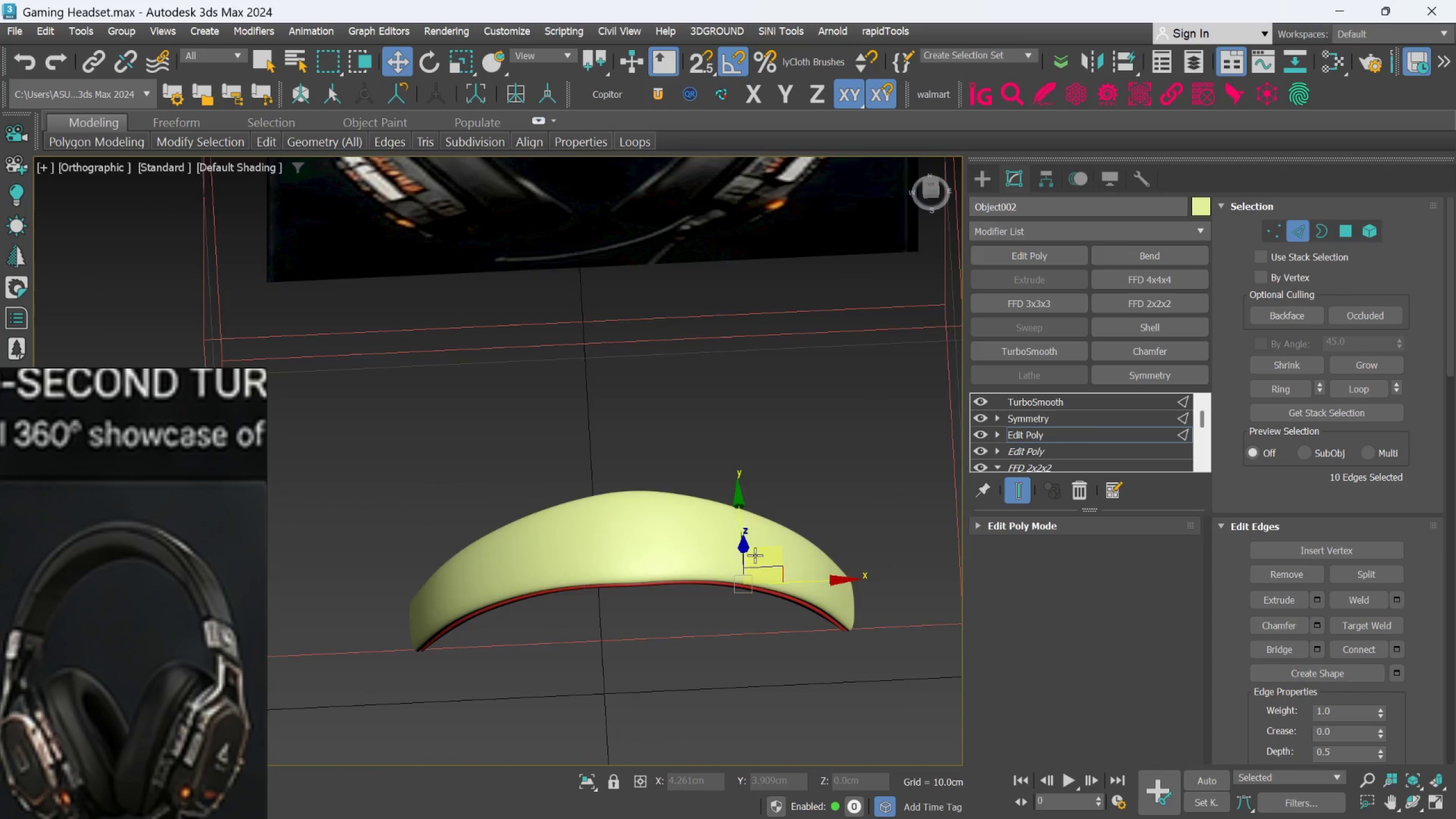 
hold_key(key=AltLeft, duration=1.12)
 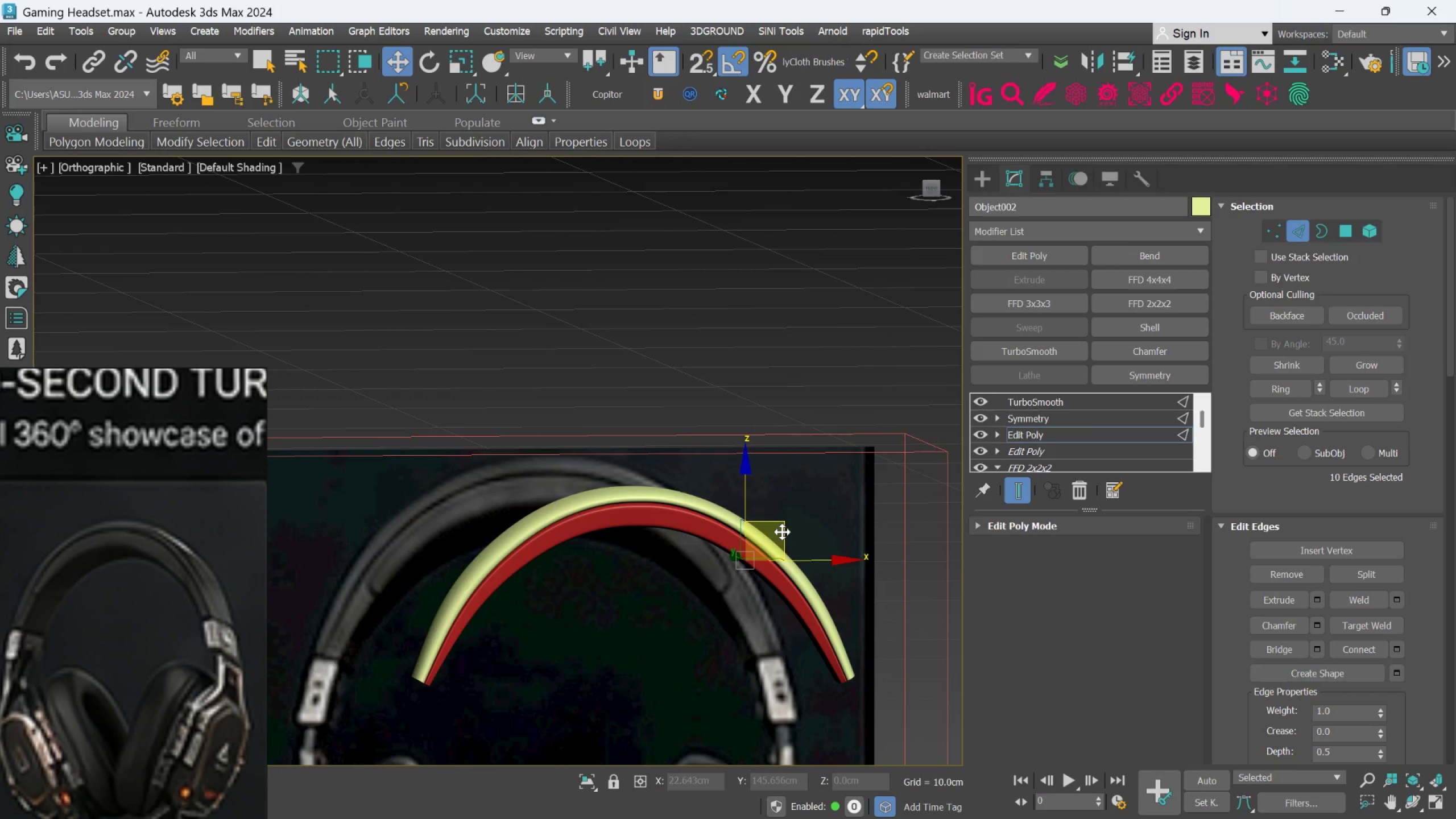 
hold_key(key=AltLeft, duration=1.02)
 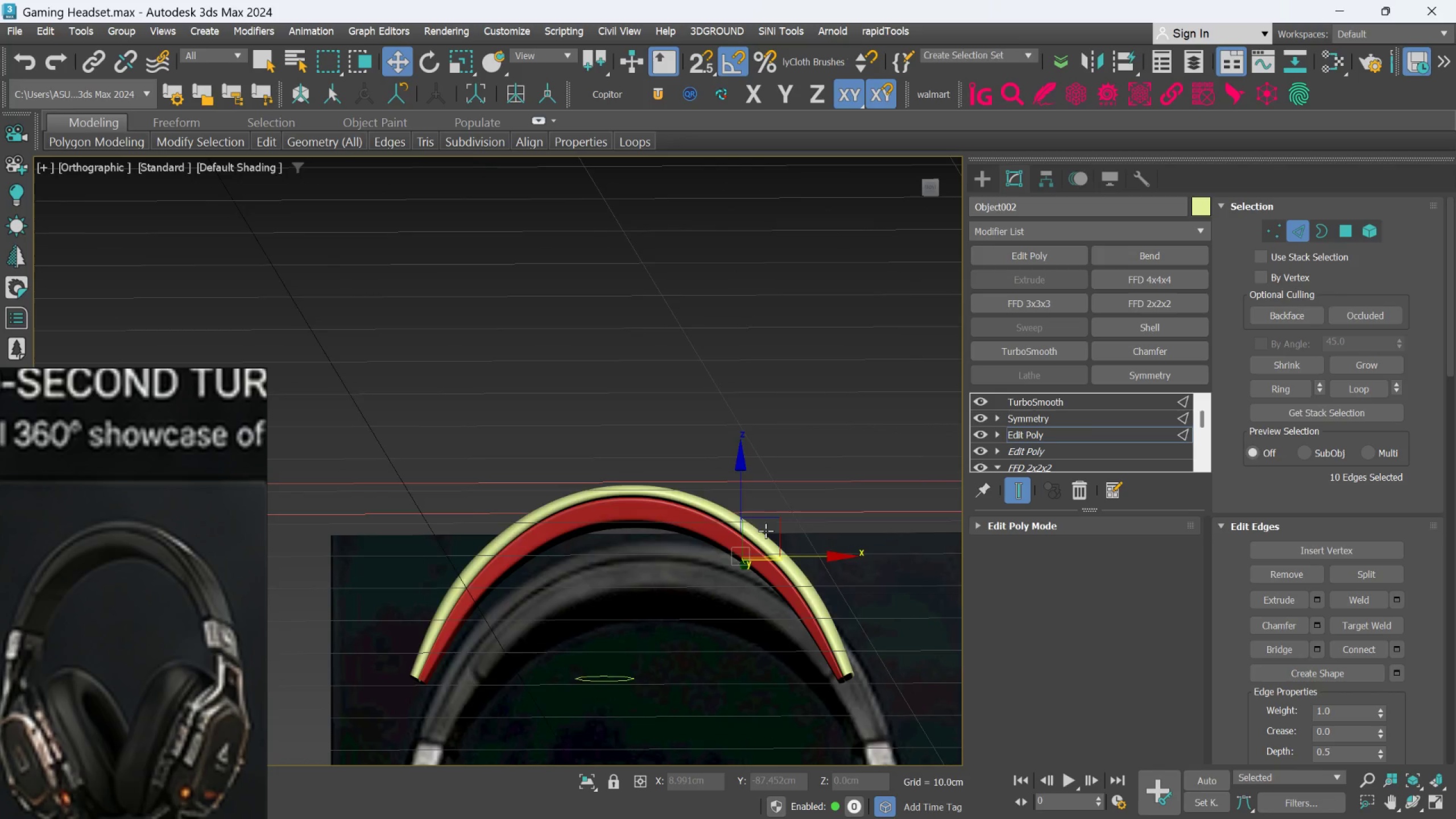 
scroll: coordinate [764, 534], scroll_direction: down, amount: 1.0
 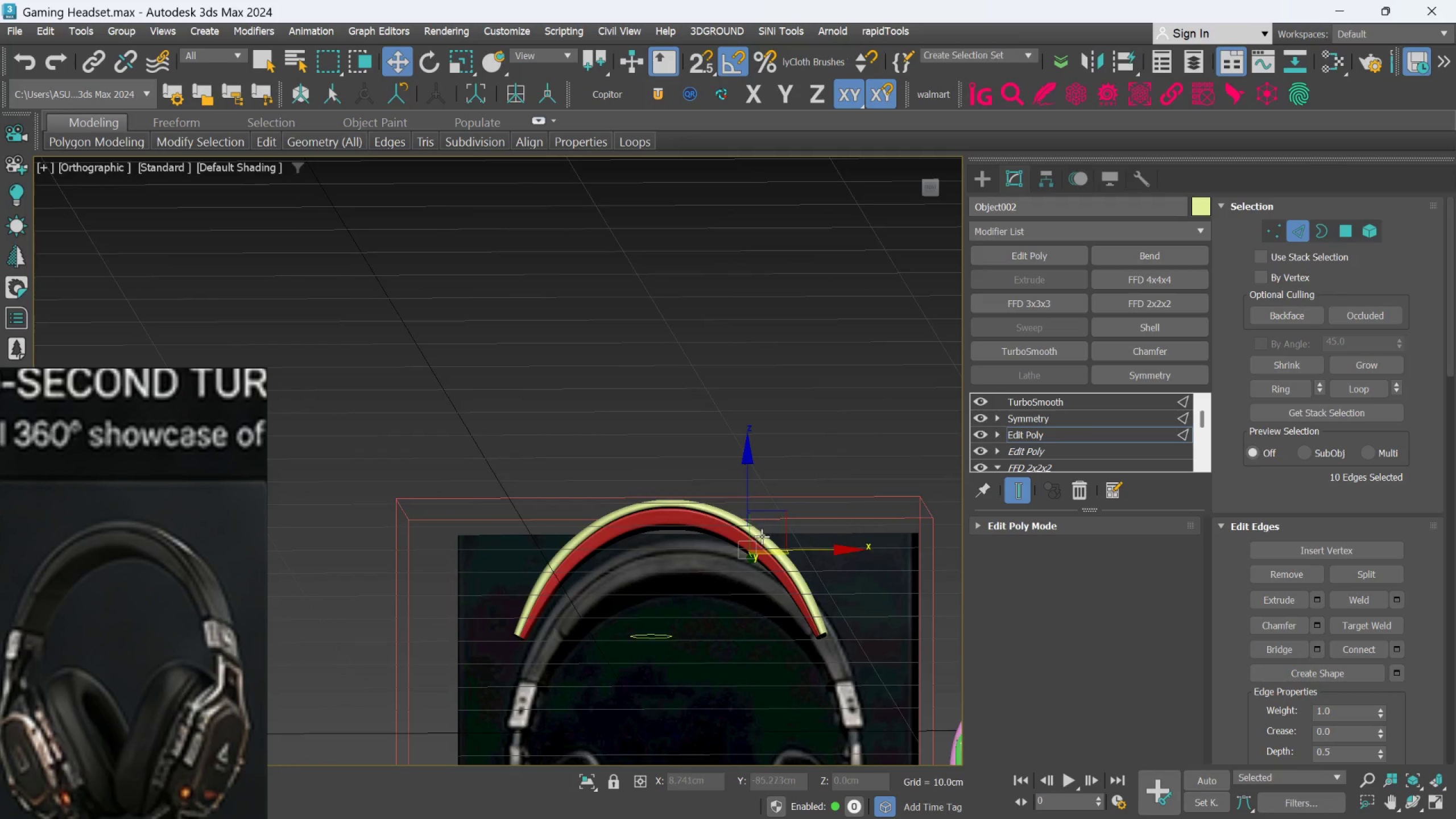 
hold_key(key=AltLeft, duration=0.39)
 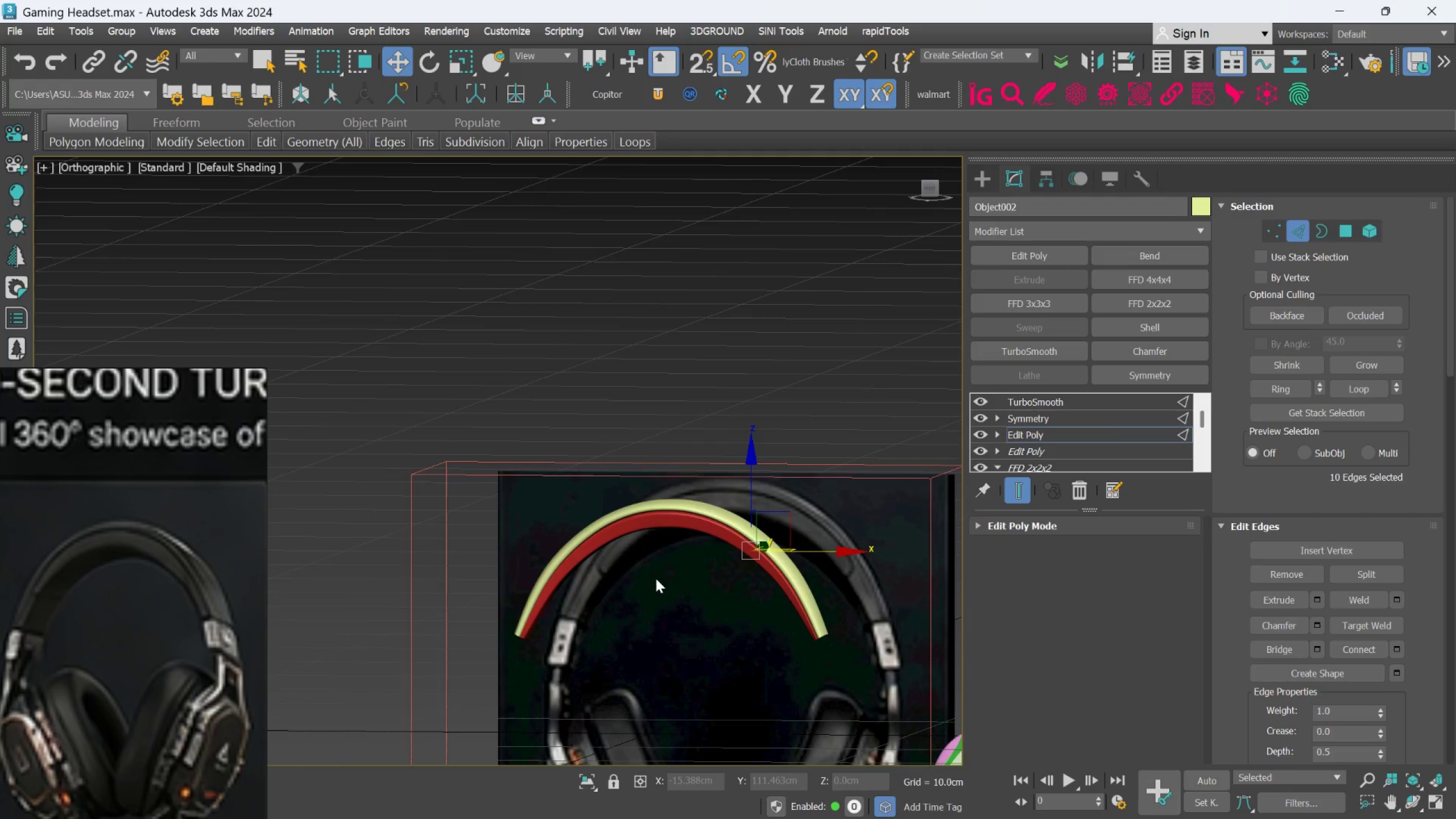 
hold_key(key=AltLeft, duration=1.03)
 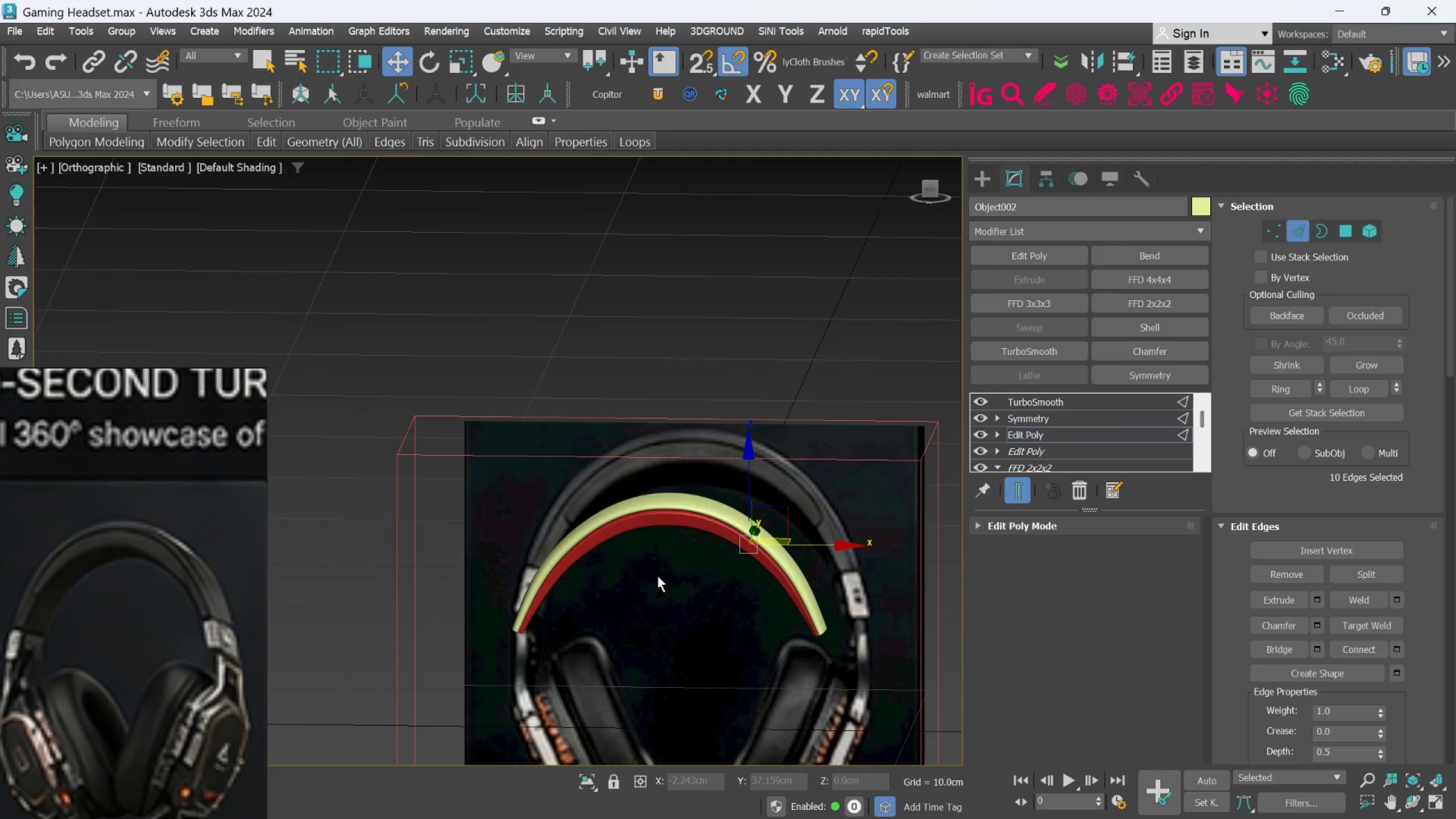 
scroll: coordinate [652, 566], scroll_direction: none, amount: 0.0
 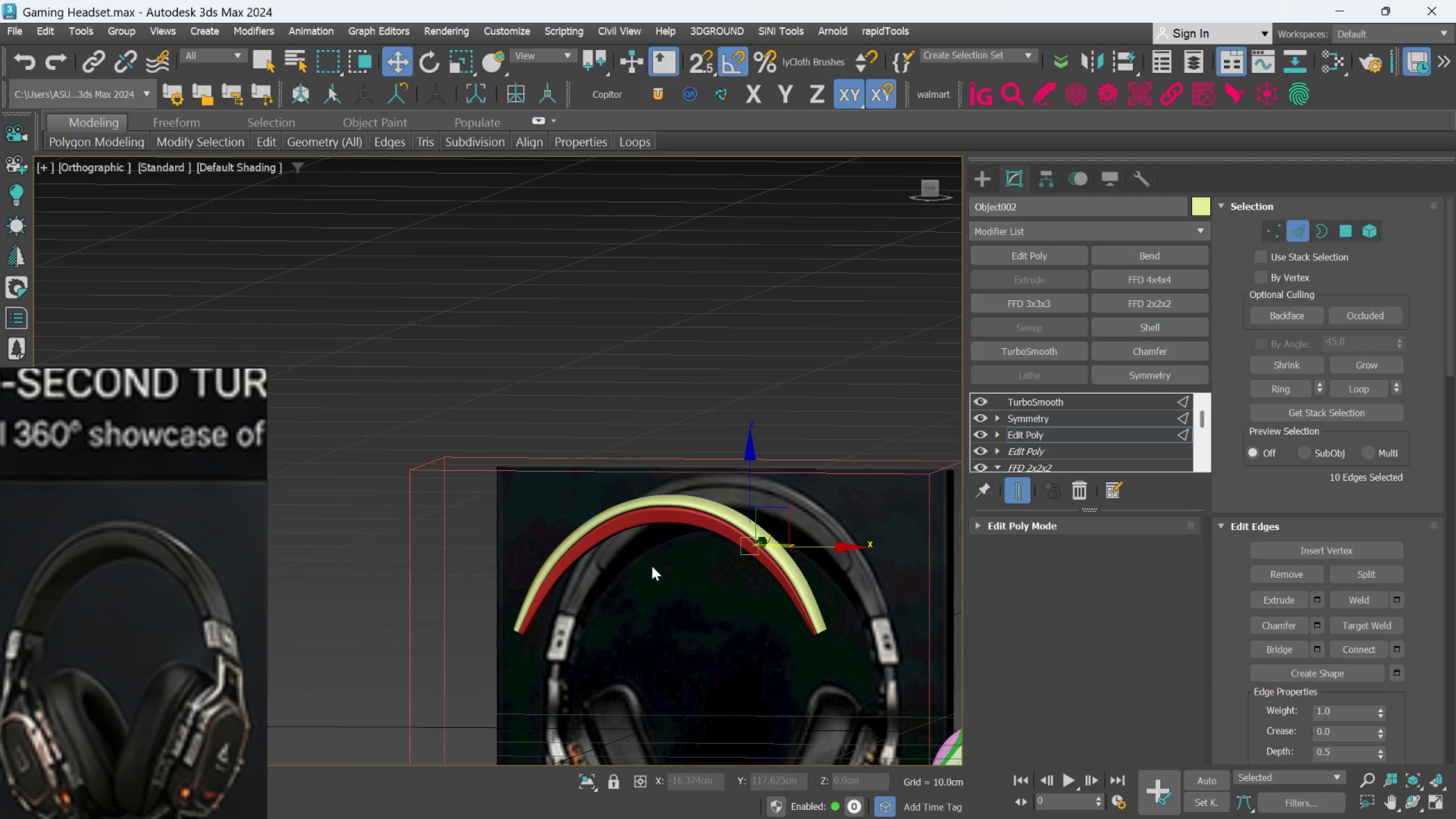 
hold_key(key=AltLeft, duration=0.8)
 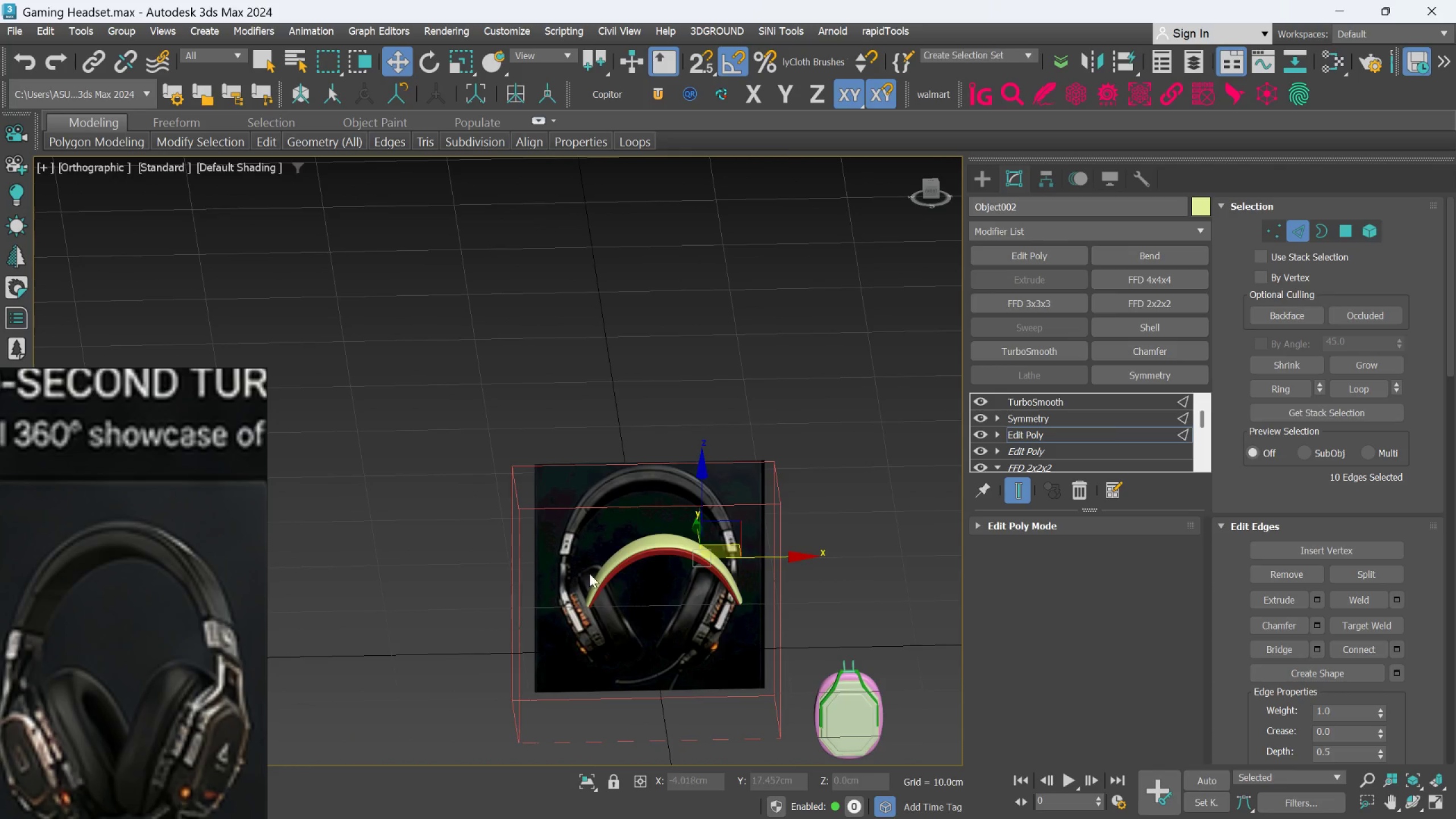 
scroll: coordinate [657, 576], scroll_direction: down, amount: 2.0
 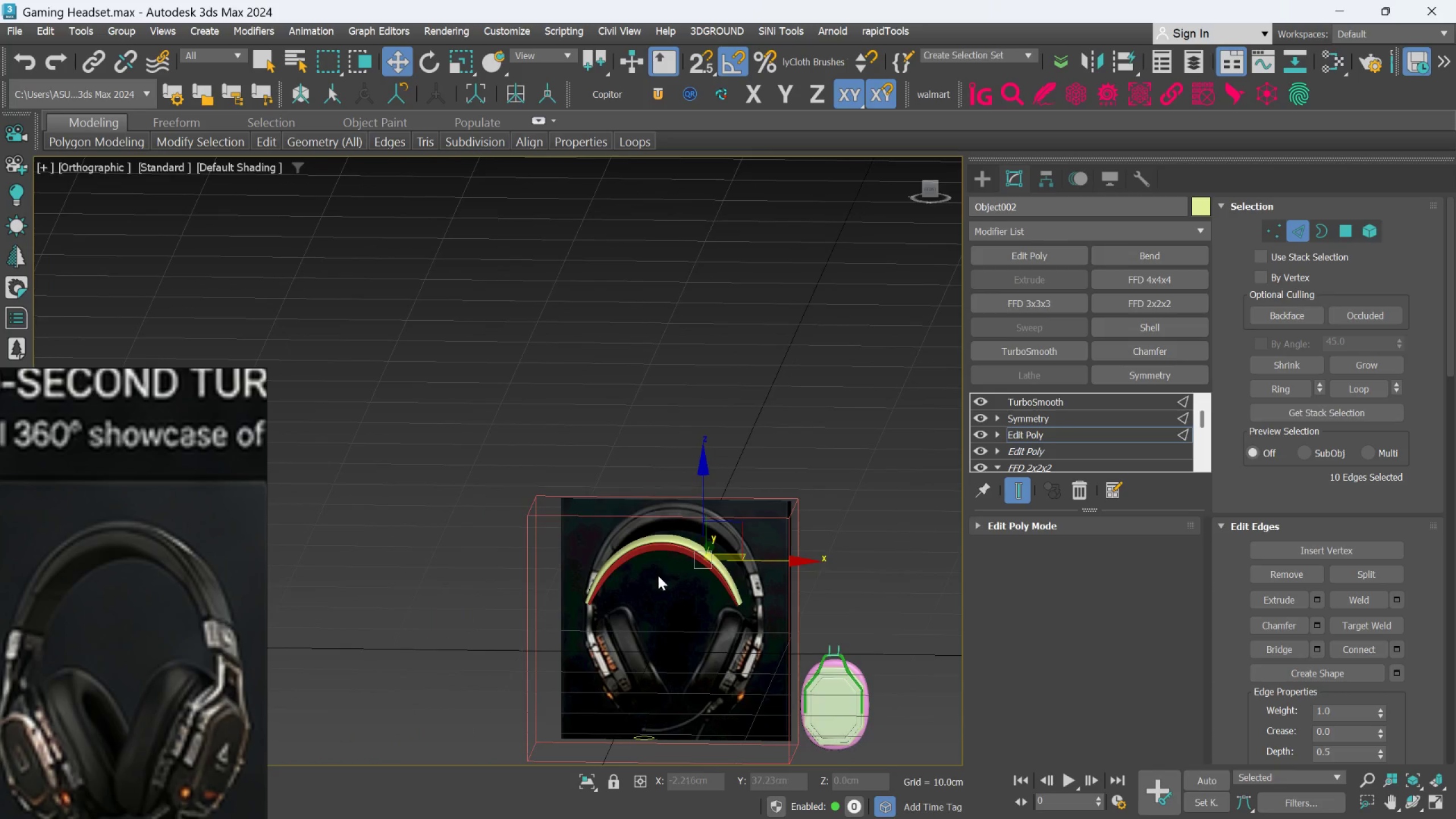 
hold_key(key=AltLeft, duration=0.53)
 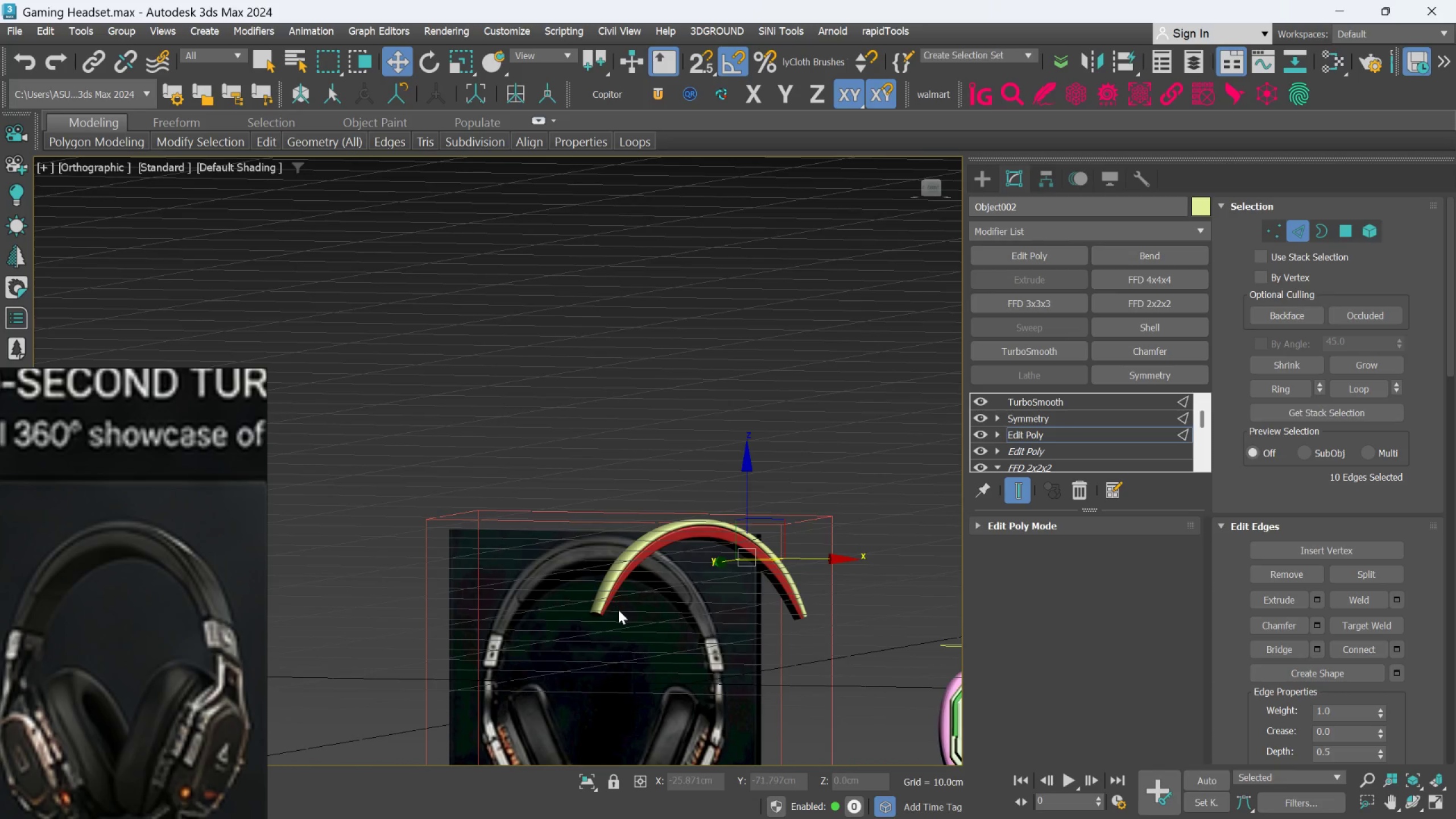 
scroll: coordinate [618, 610], scroll_direction: up, amount: 3.0
 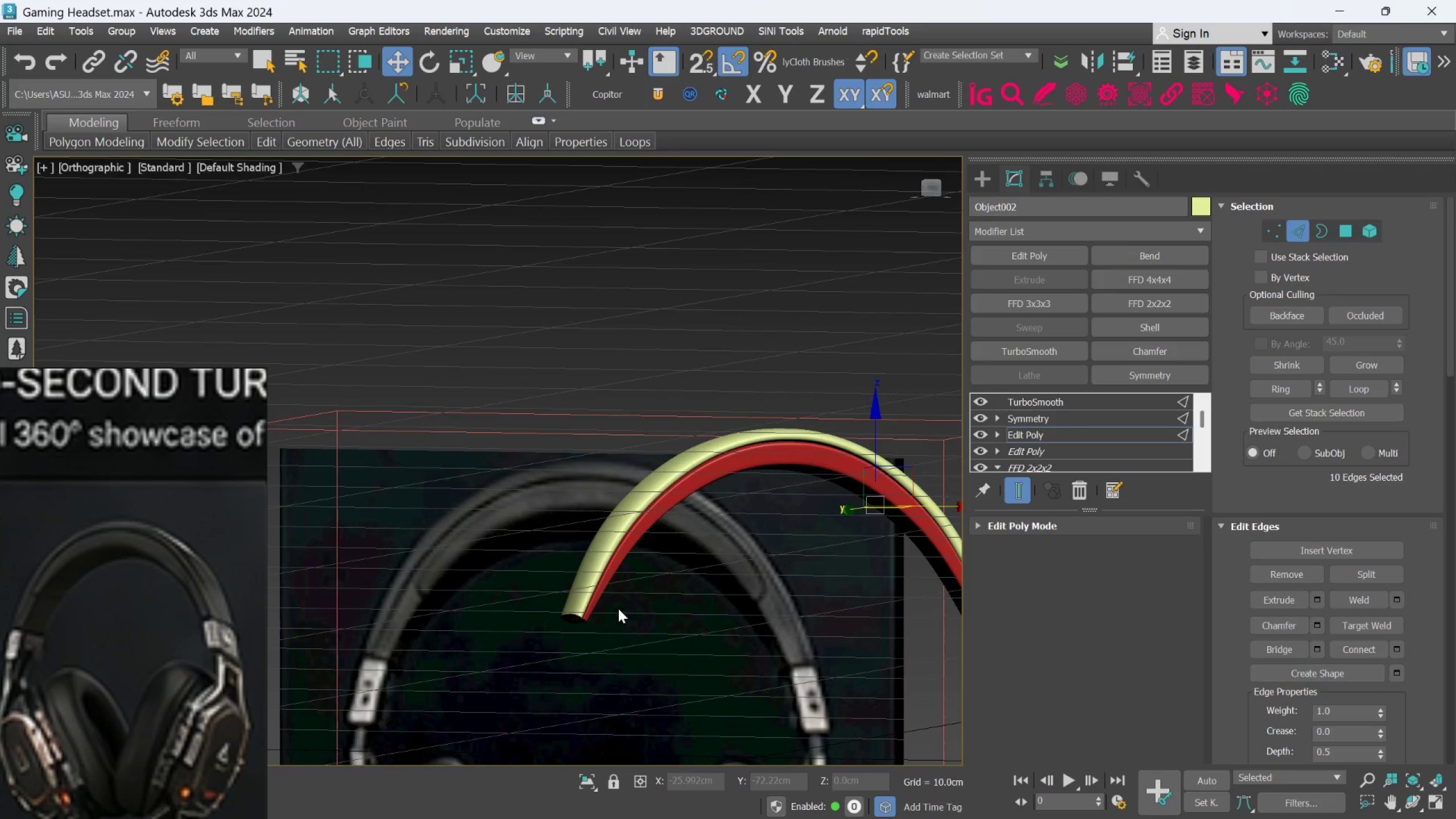 
hold_key(key=AltLeft, duration=0.38)
 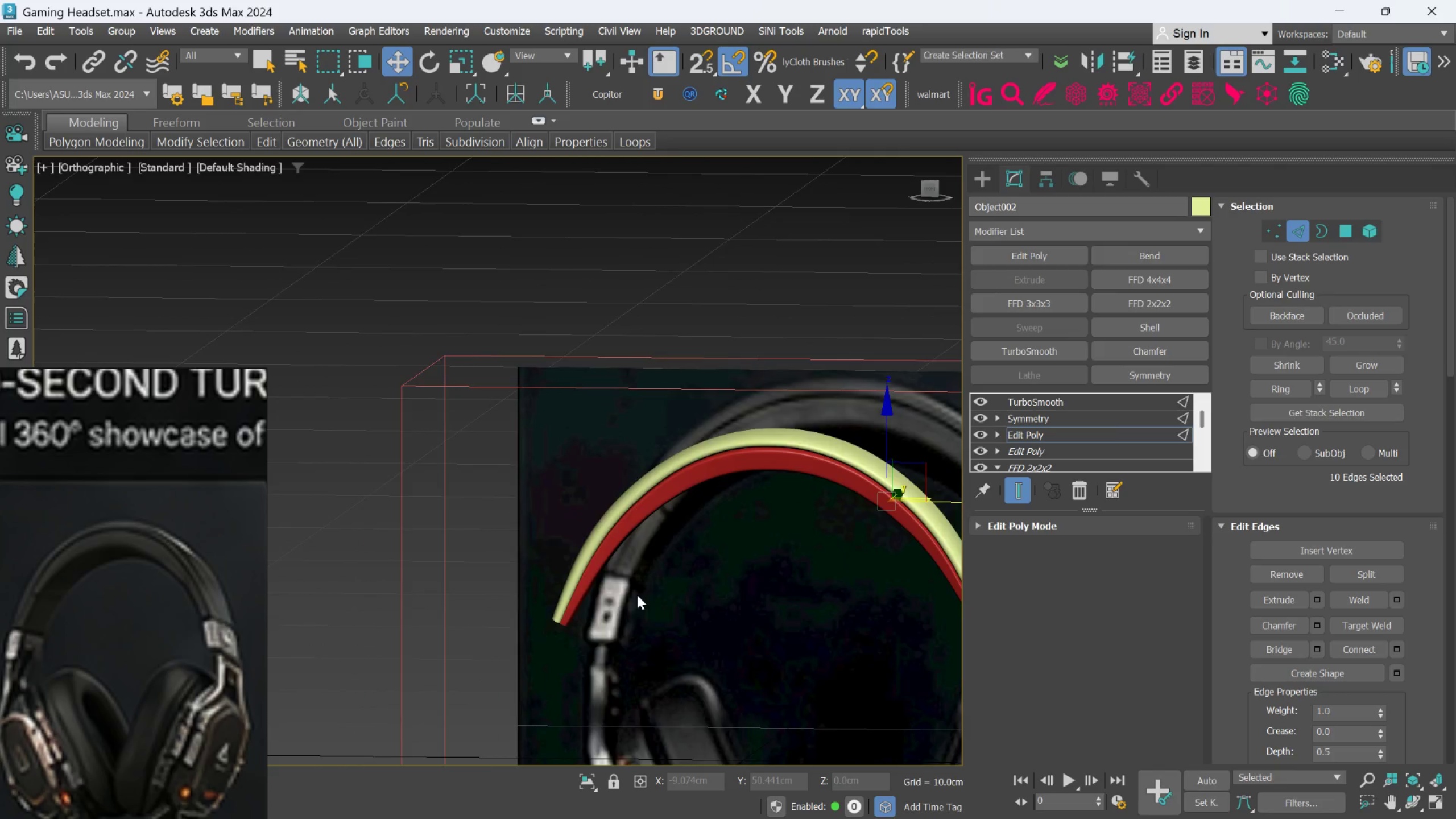 
scroll: coordinate [637, 604], scroll_direction: down, amount: 3.0
 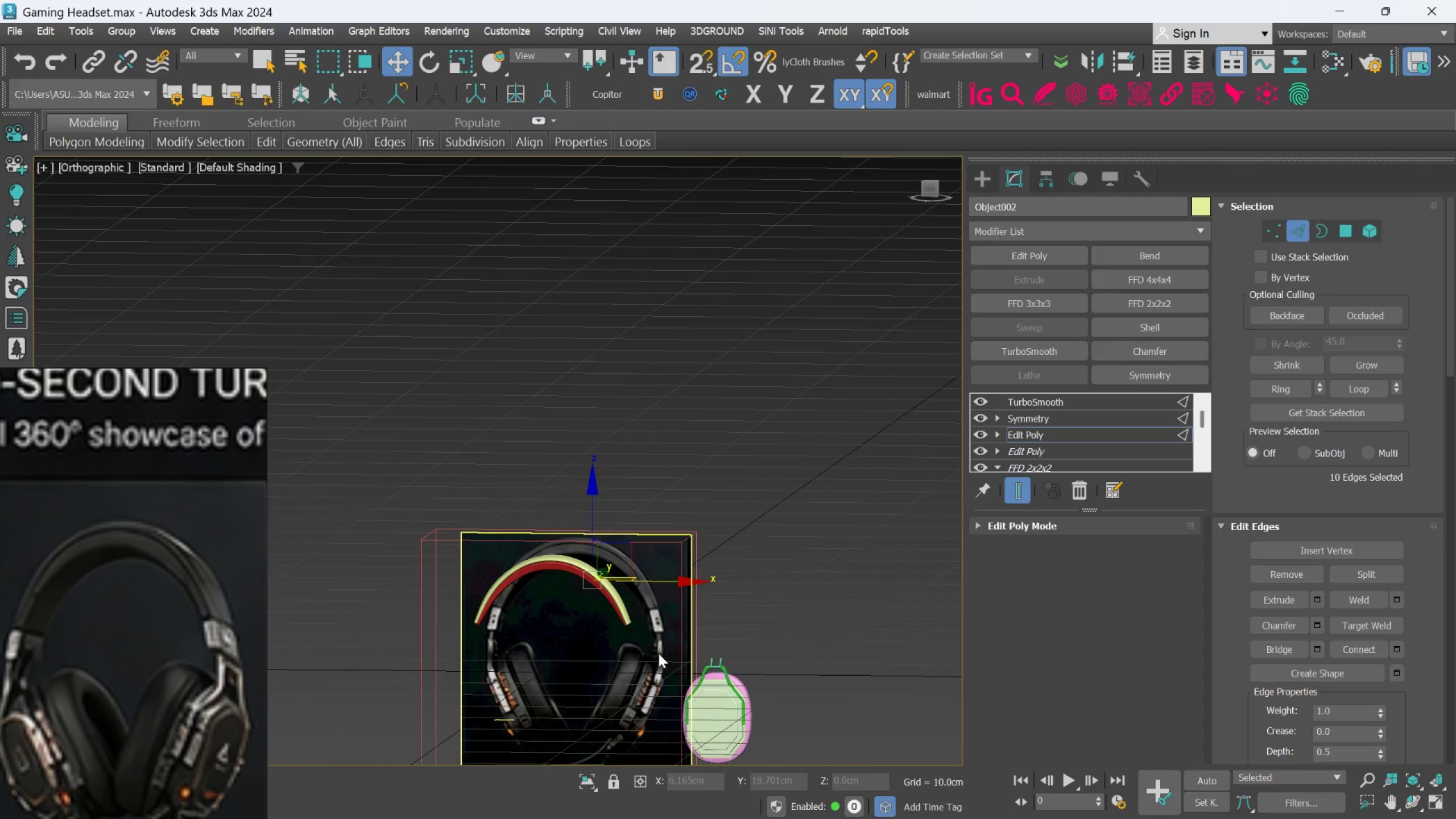 
scroll: coordinate [585, 525], scroll_direction: up, amount: 3.0
 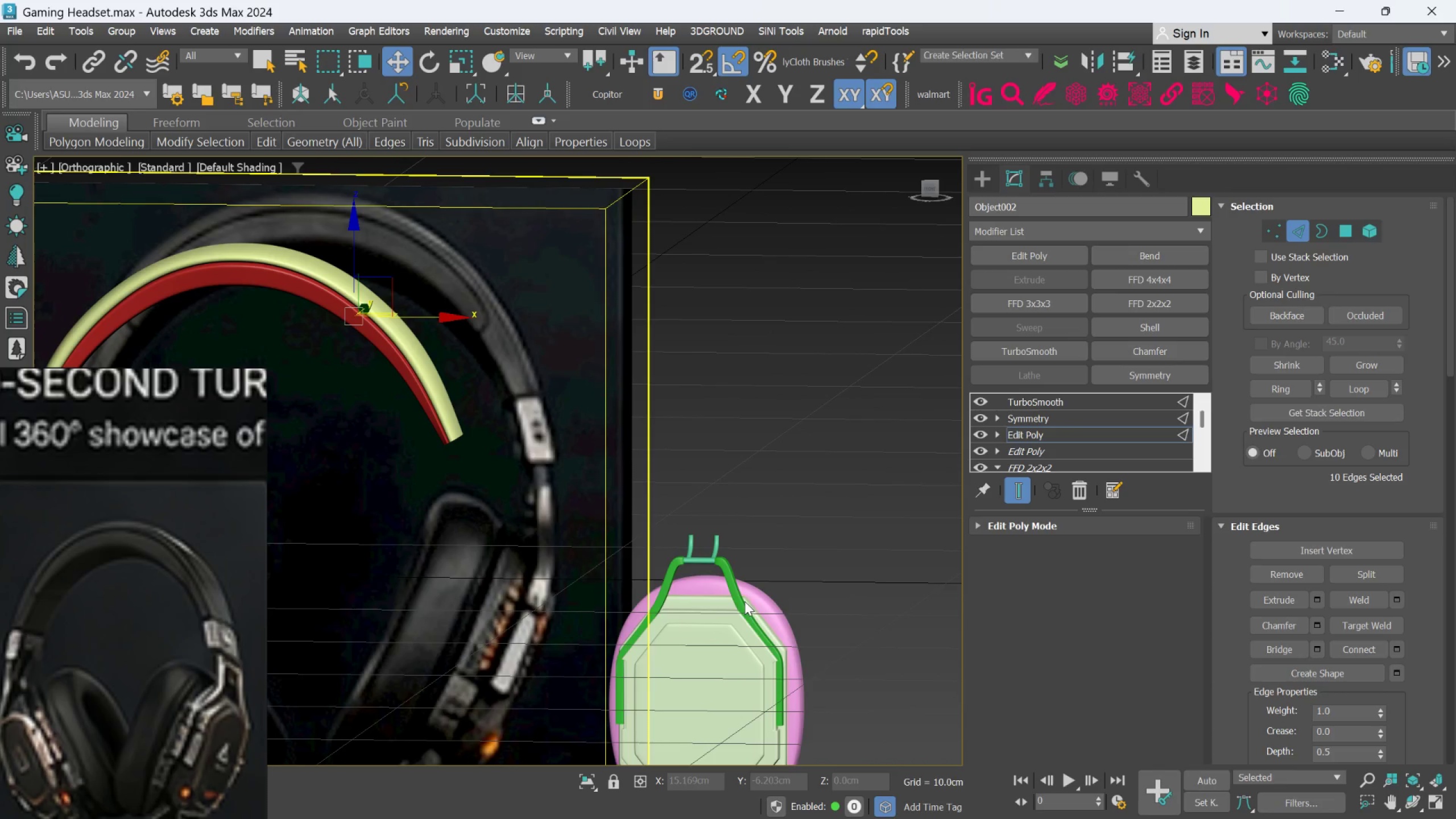 
scroll: coordinate [778, 605], scroll_direction: down, amount: 1.0
 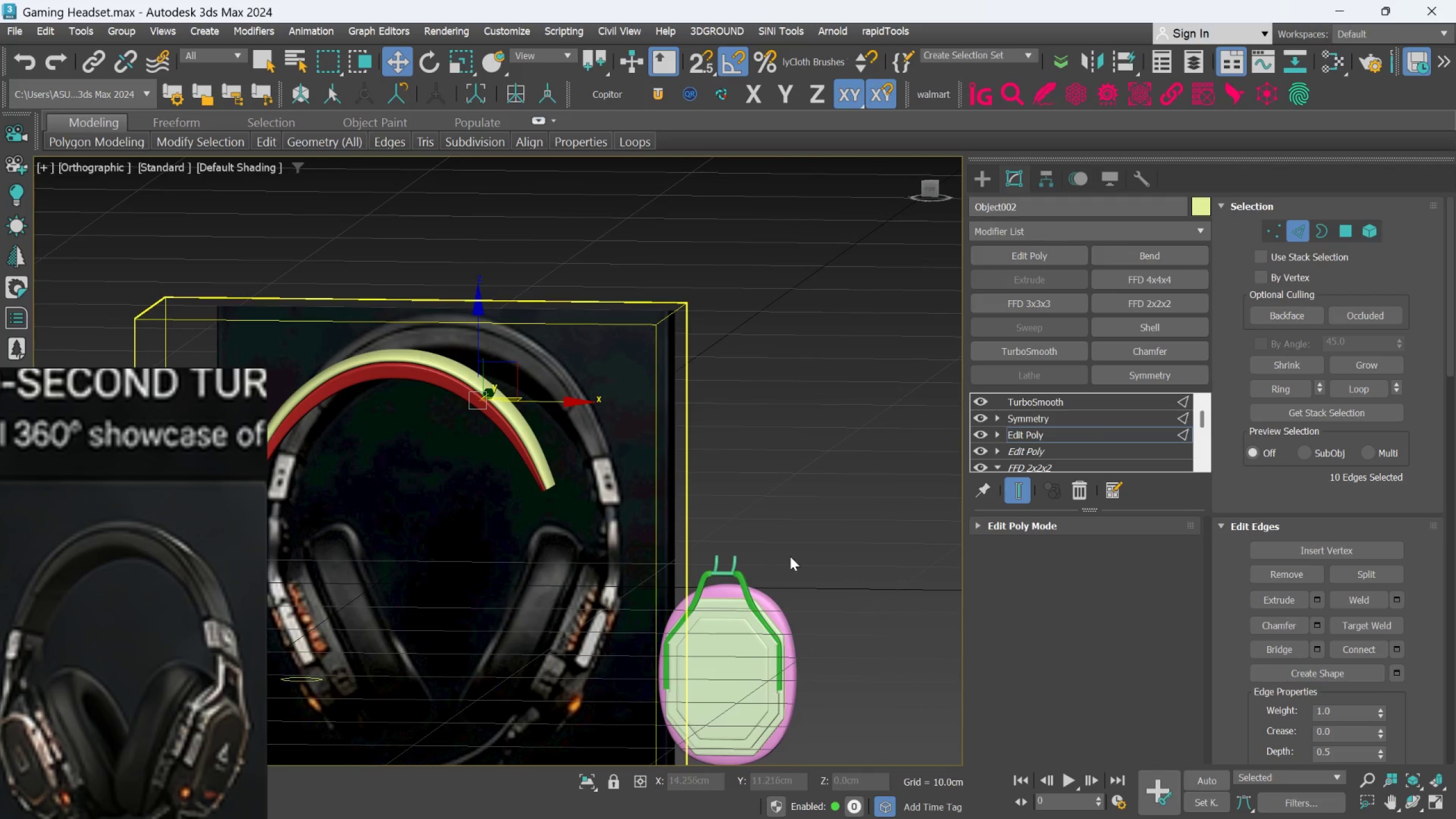 
left_click([795, 548])
 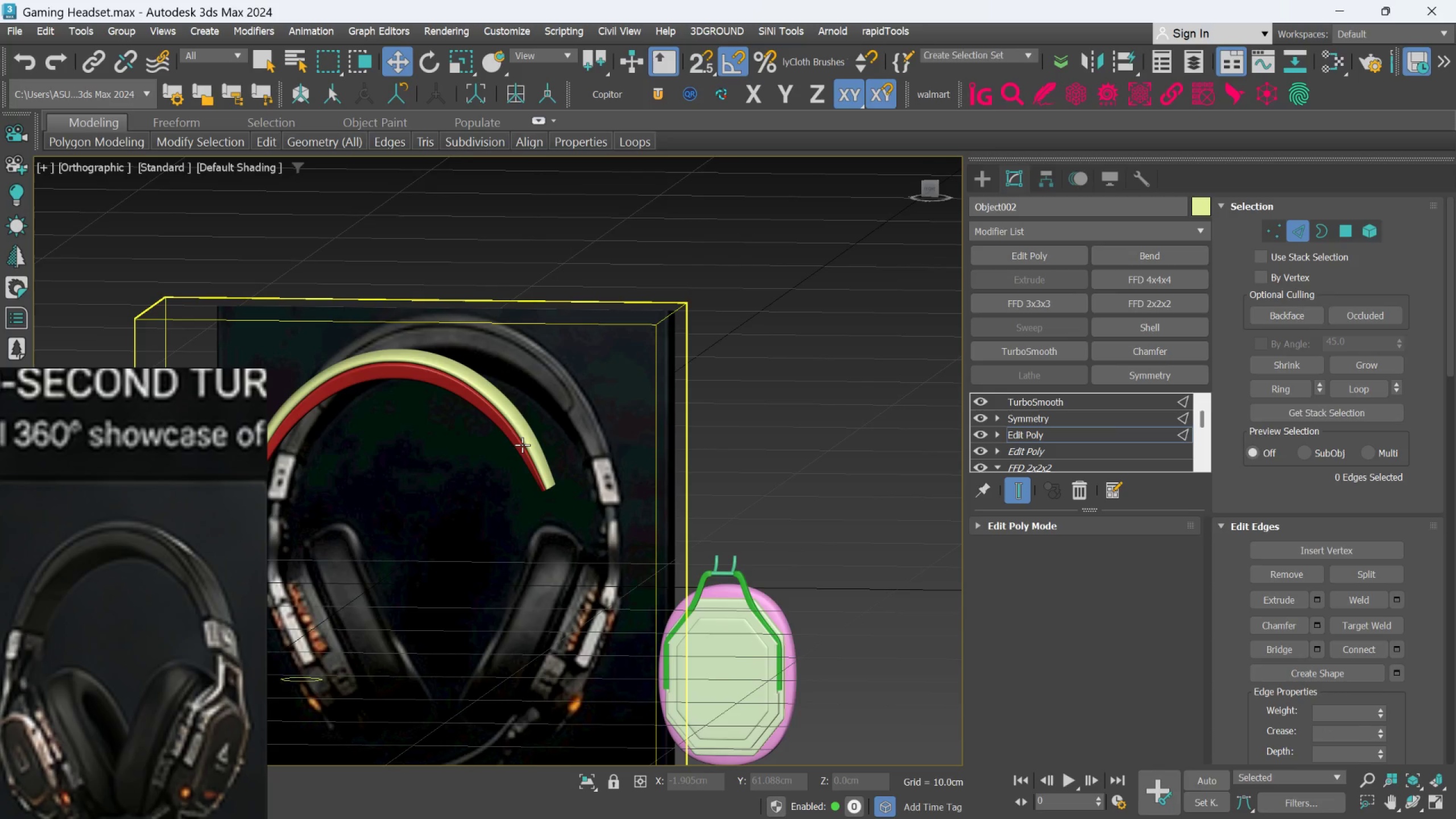 
scroll: coordinate [519, 436], scroll_direction: up, amount: 1.0
 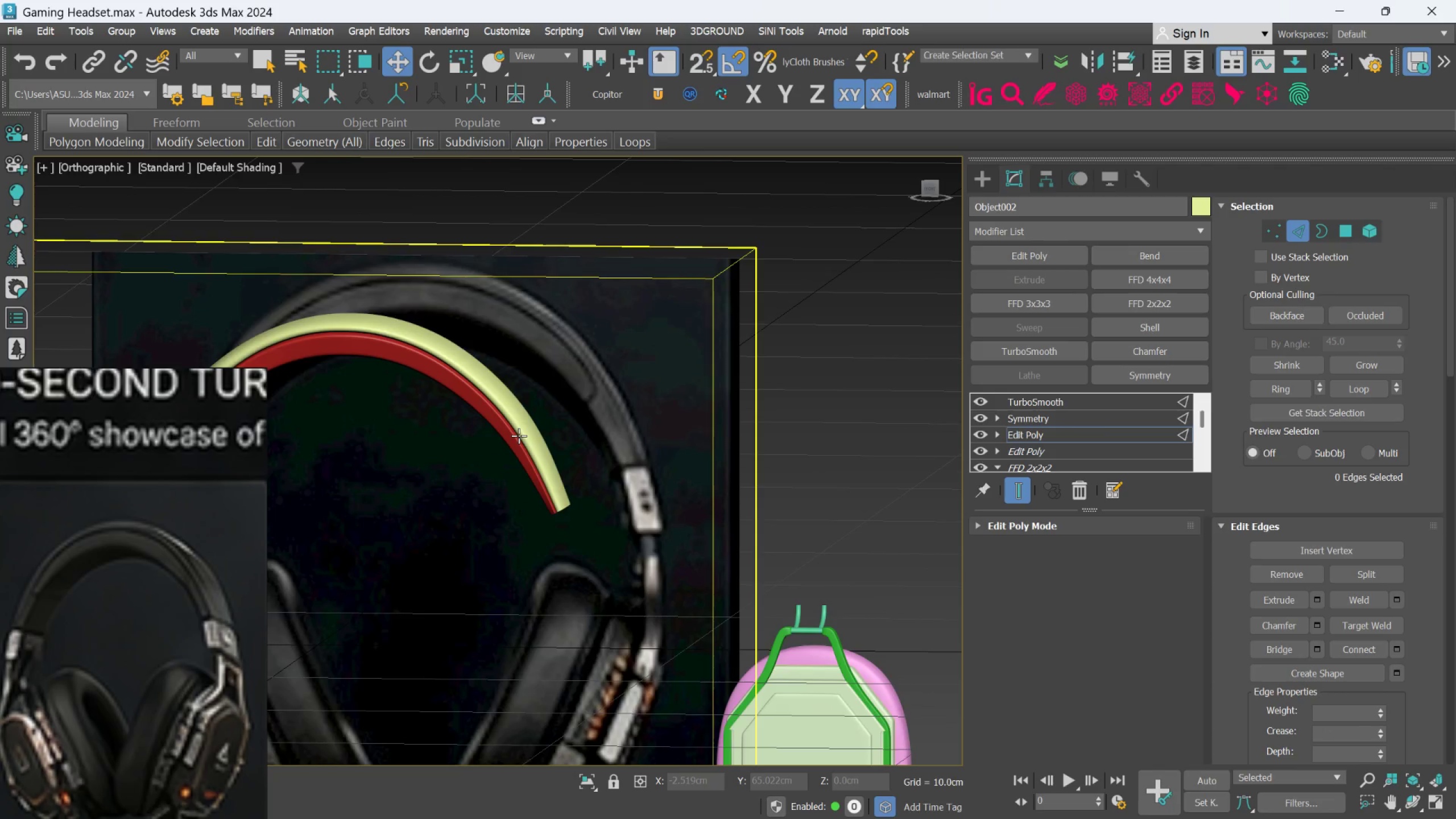 
scroll: coordinate [519, 436], scroll_direction: down, amount: 2.0
 